 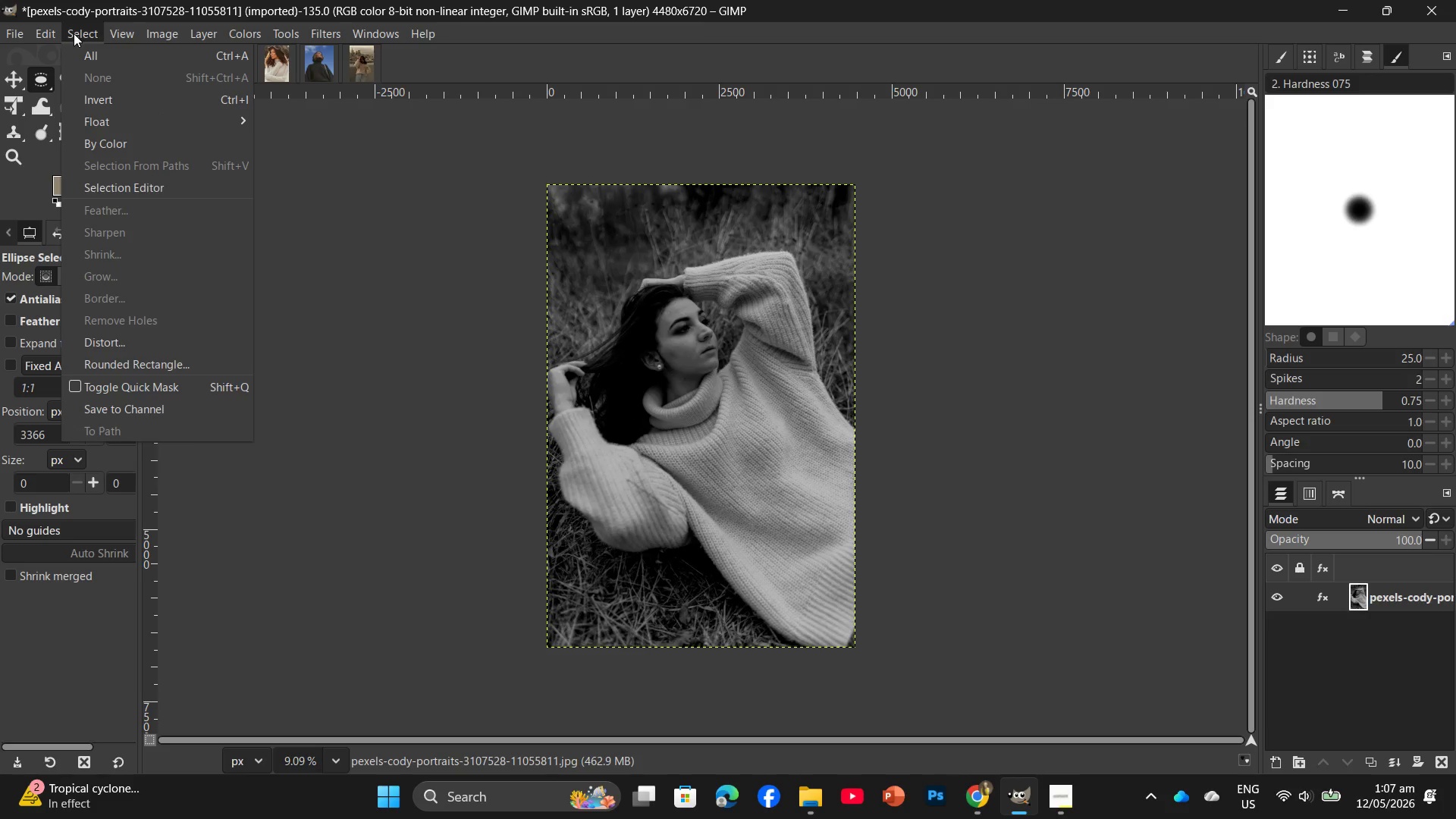 
left_click([142, 33])
 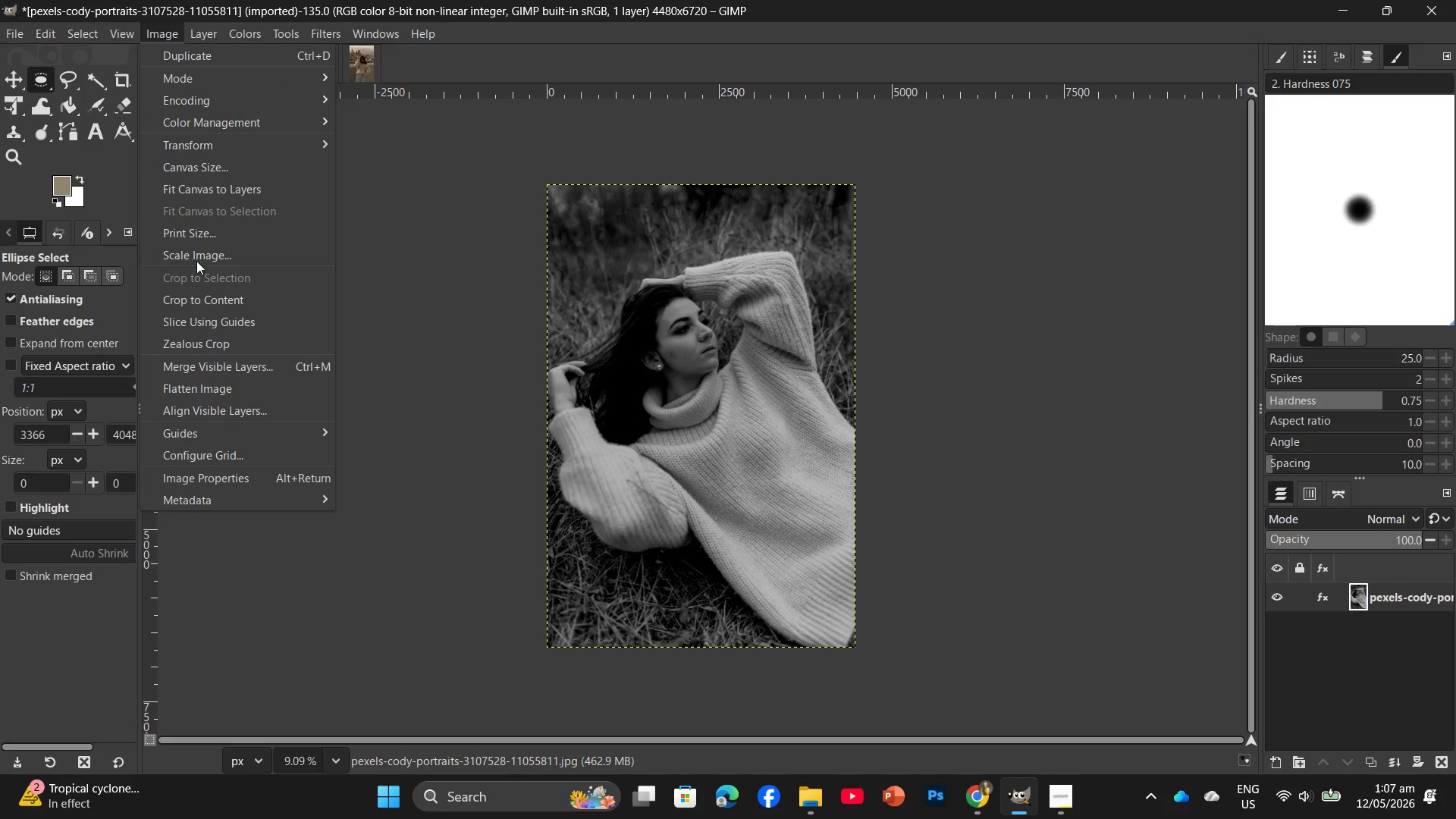 
left_click([196, 261])
 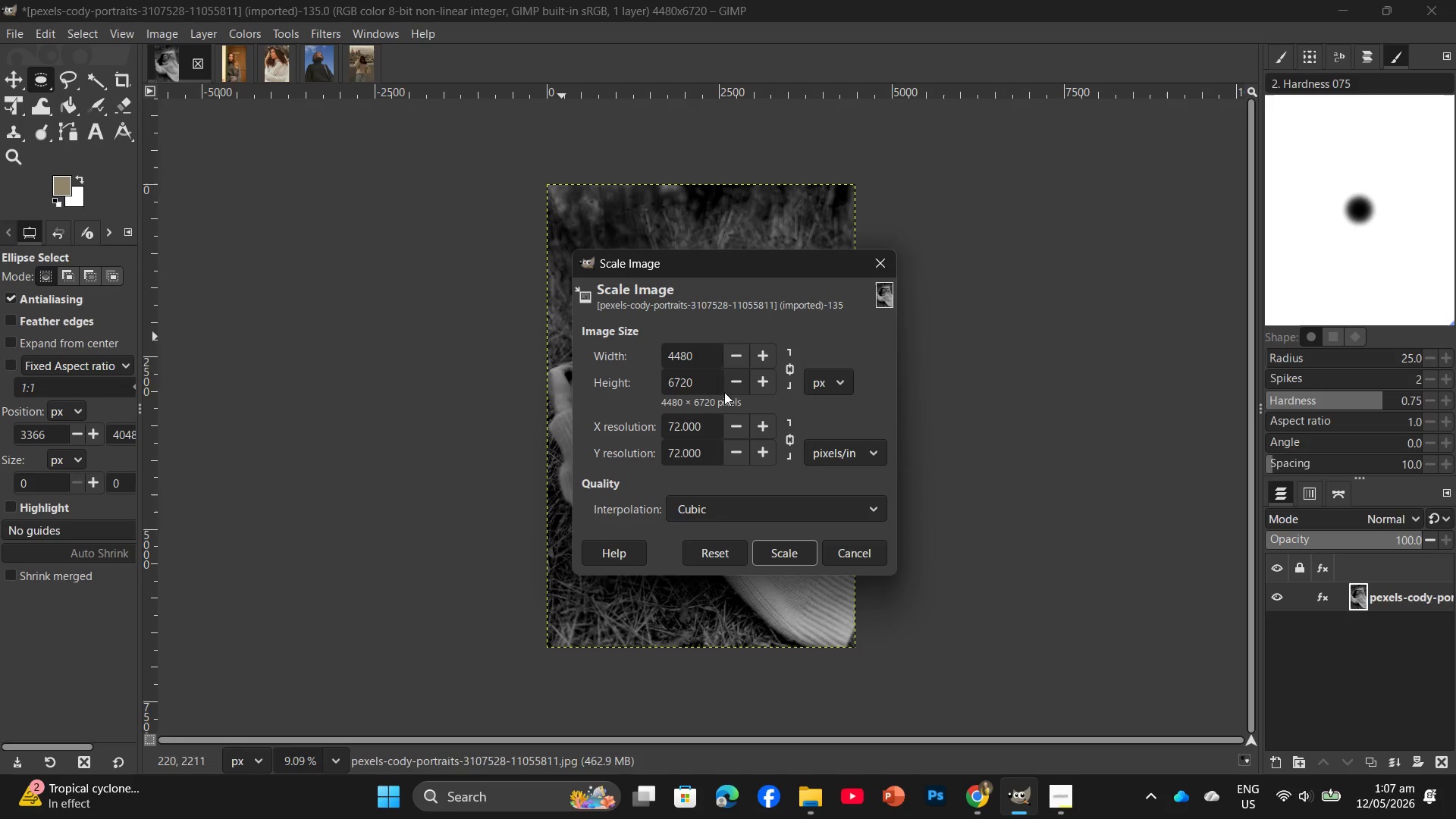 
left_click_drag(start_coordinate=[698, 384], to_coordinate=[653, 380])
 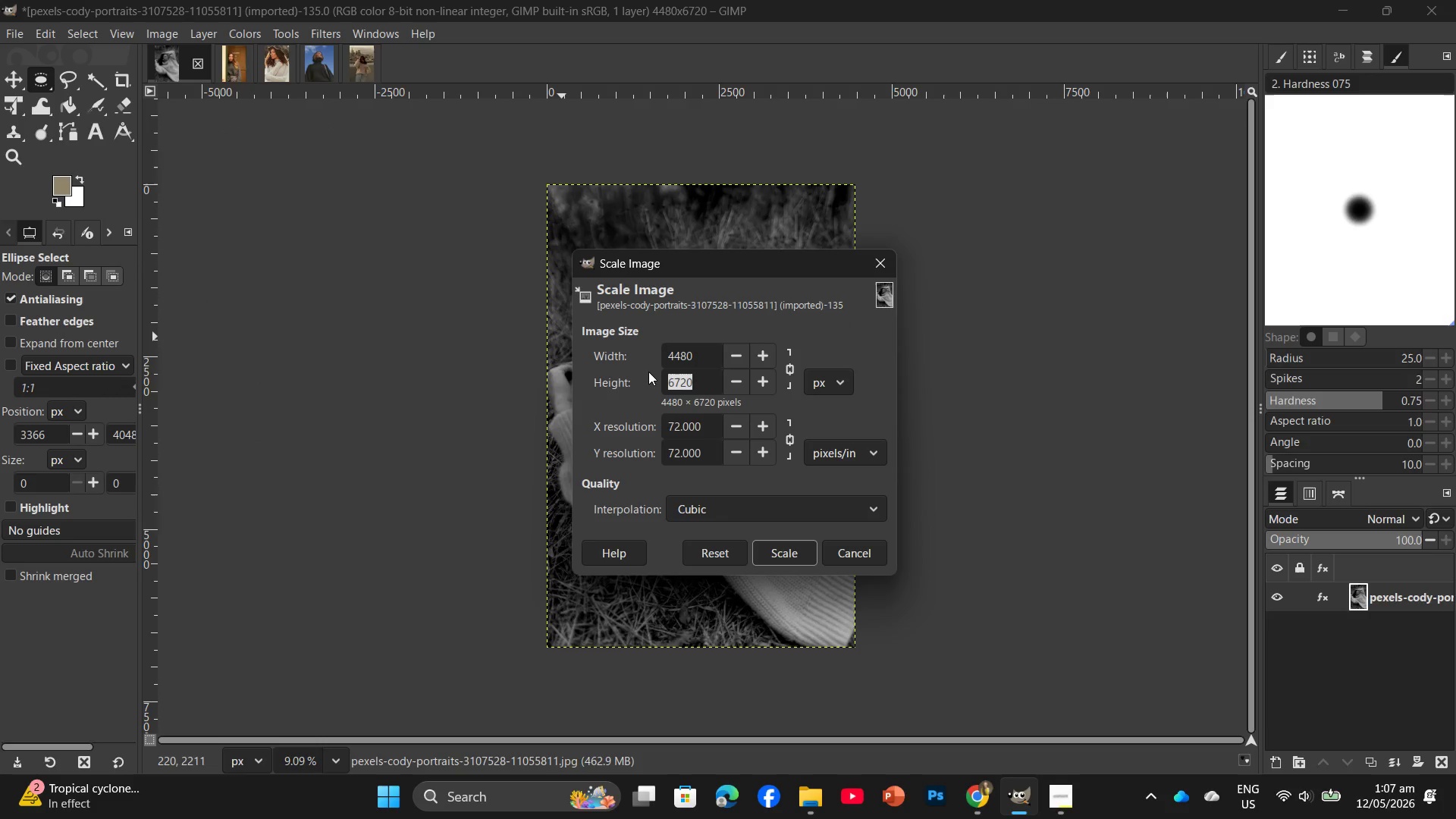 
key(Numpad2)
 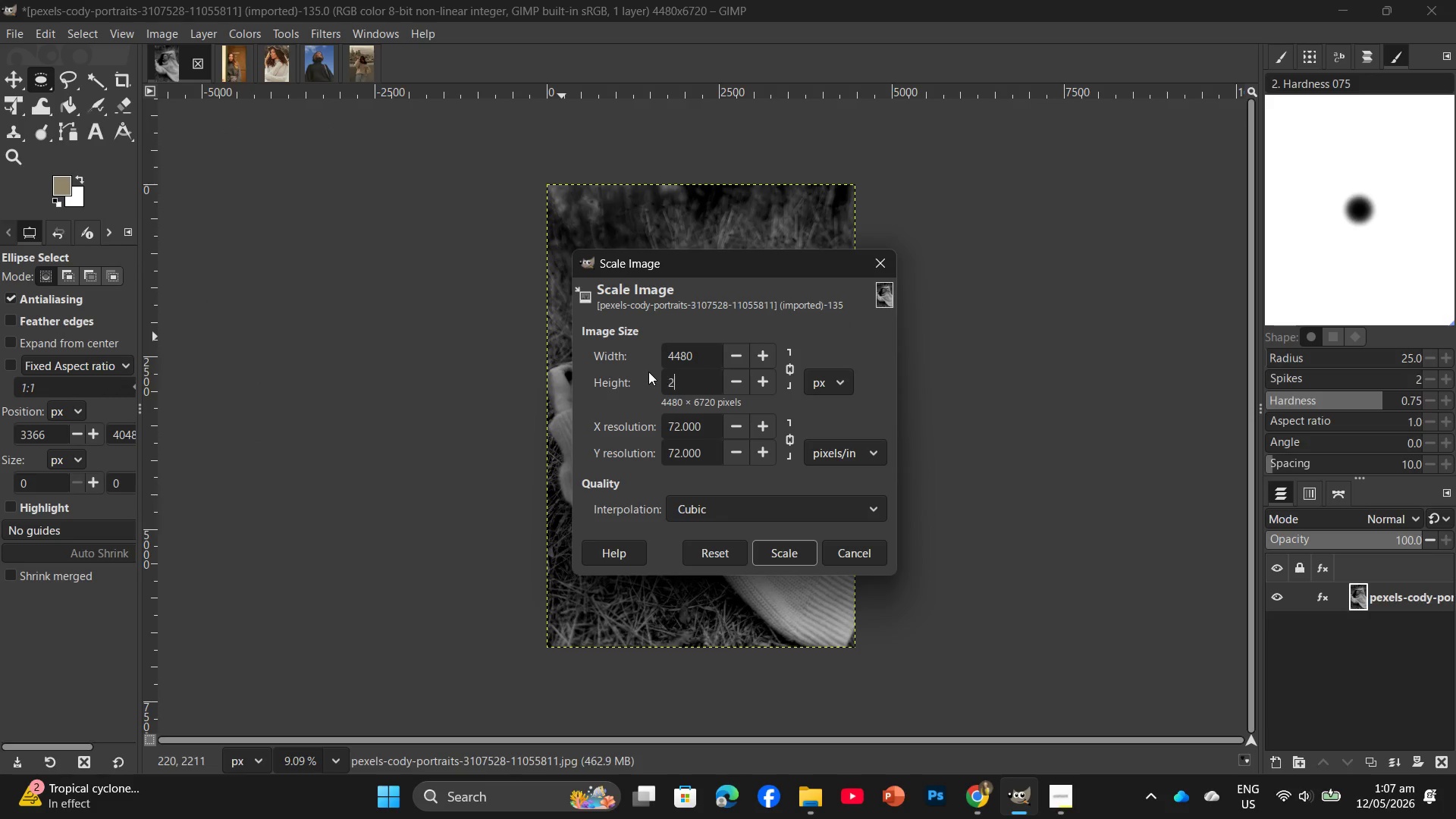 
key(Numpad0)
 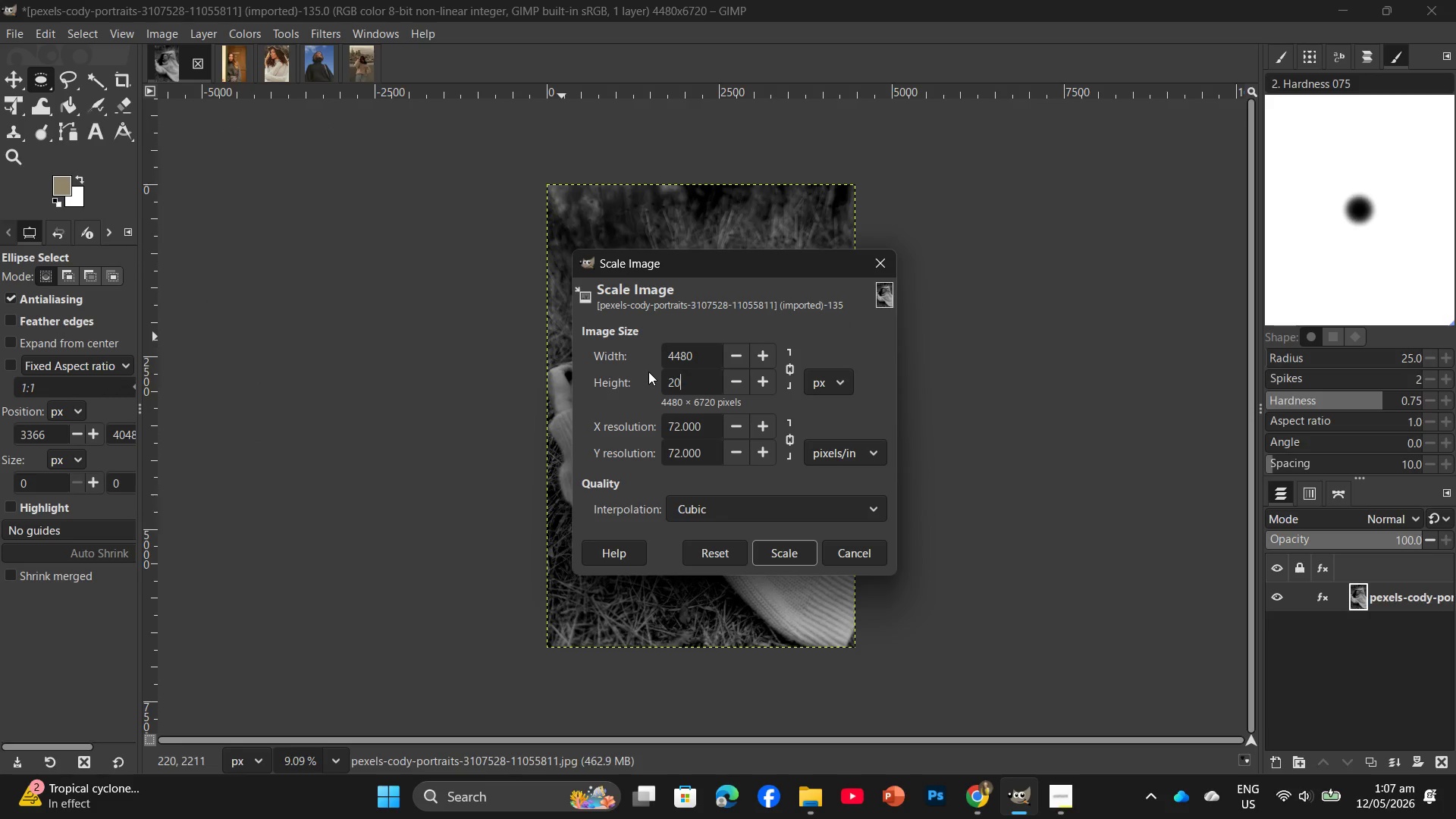 
key(Numpad0)
 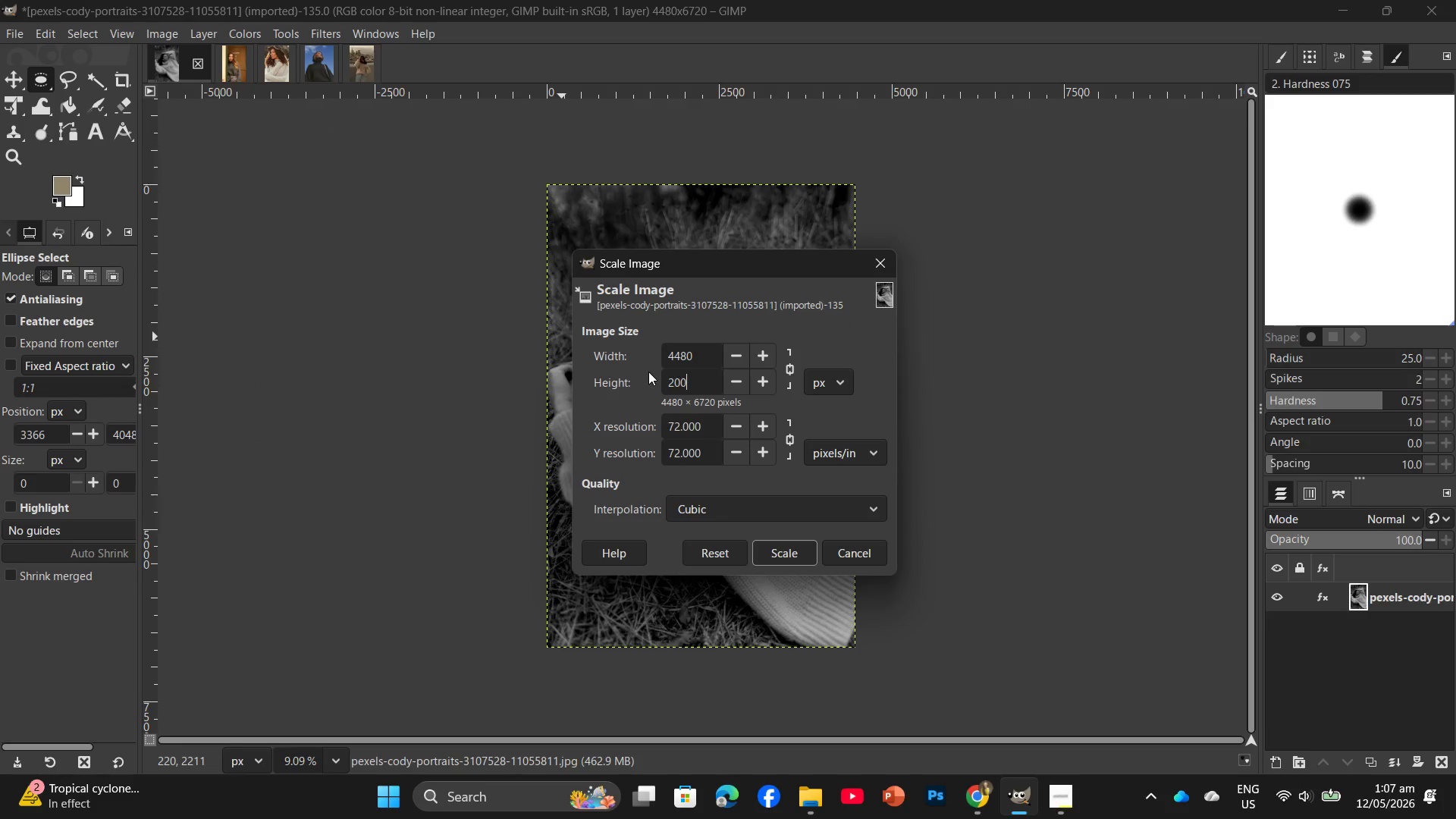 
key(Numpad0)
 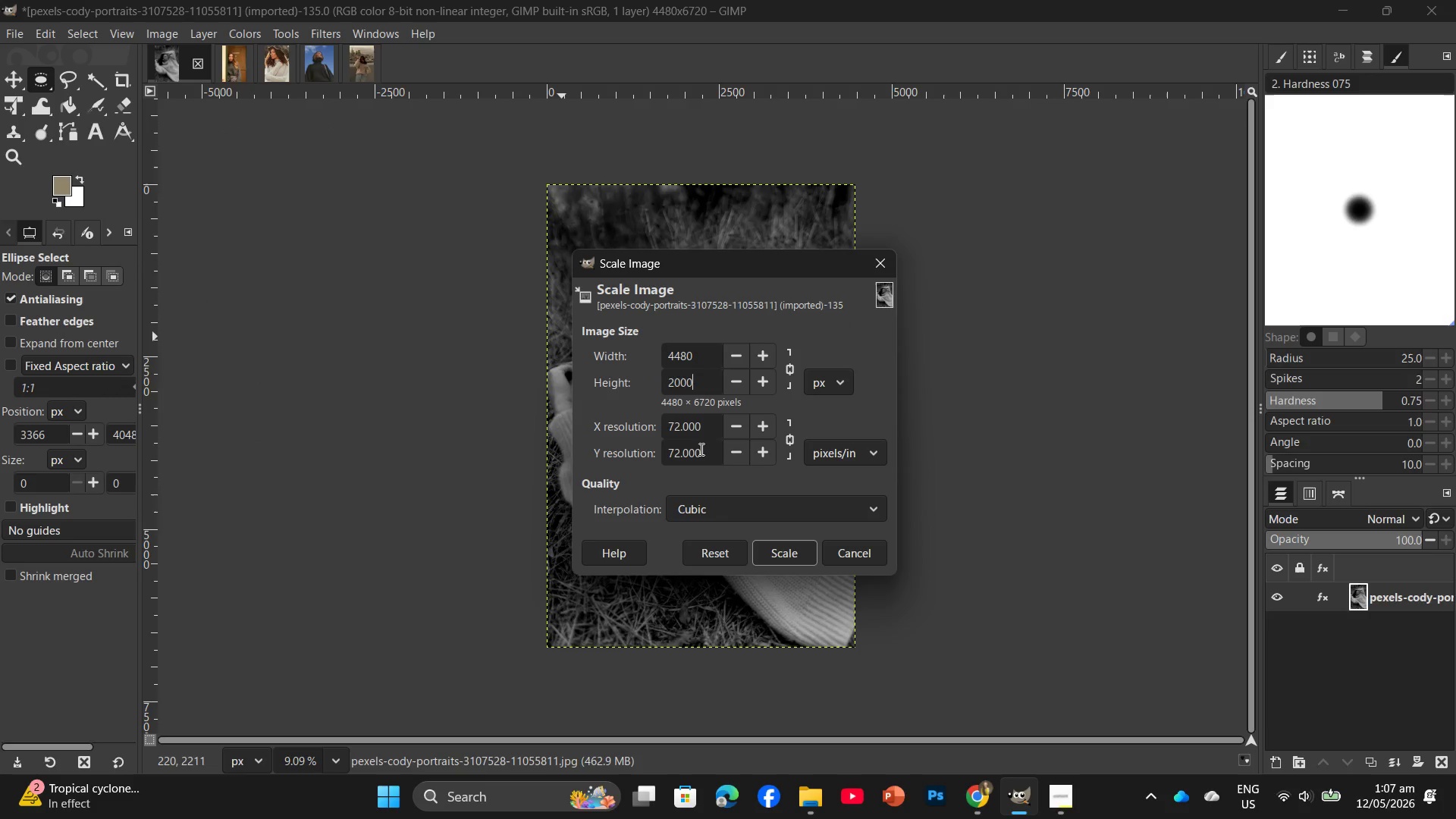 
left_click_drag(start_coordinate=[701, 437], to_coordinate=[665, 435])
 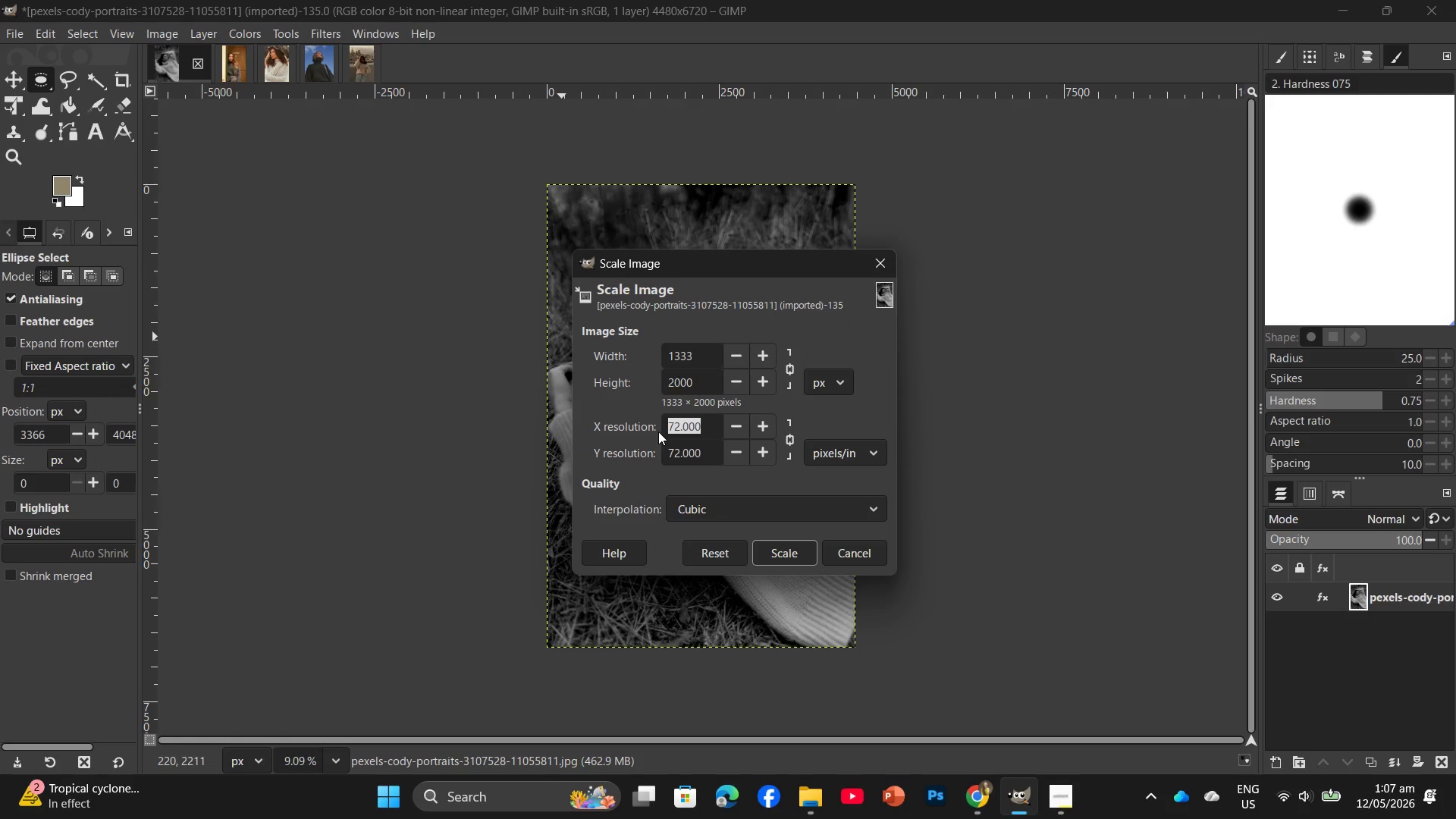 
key(Numpad3)
 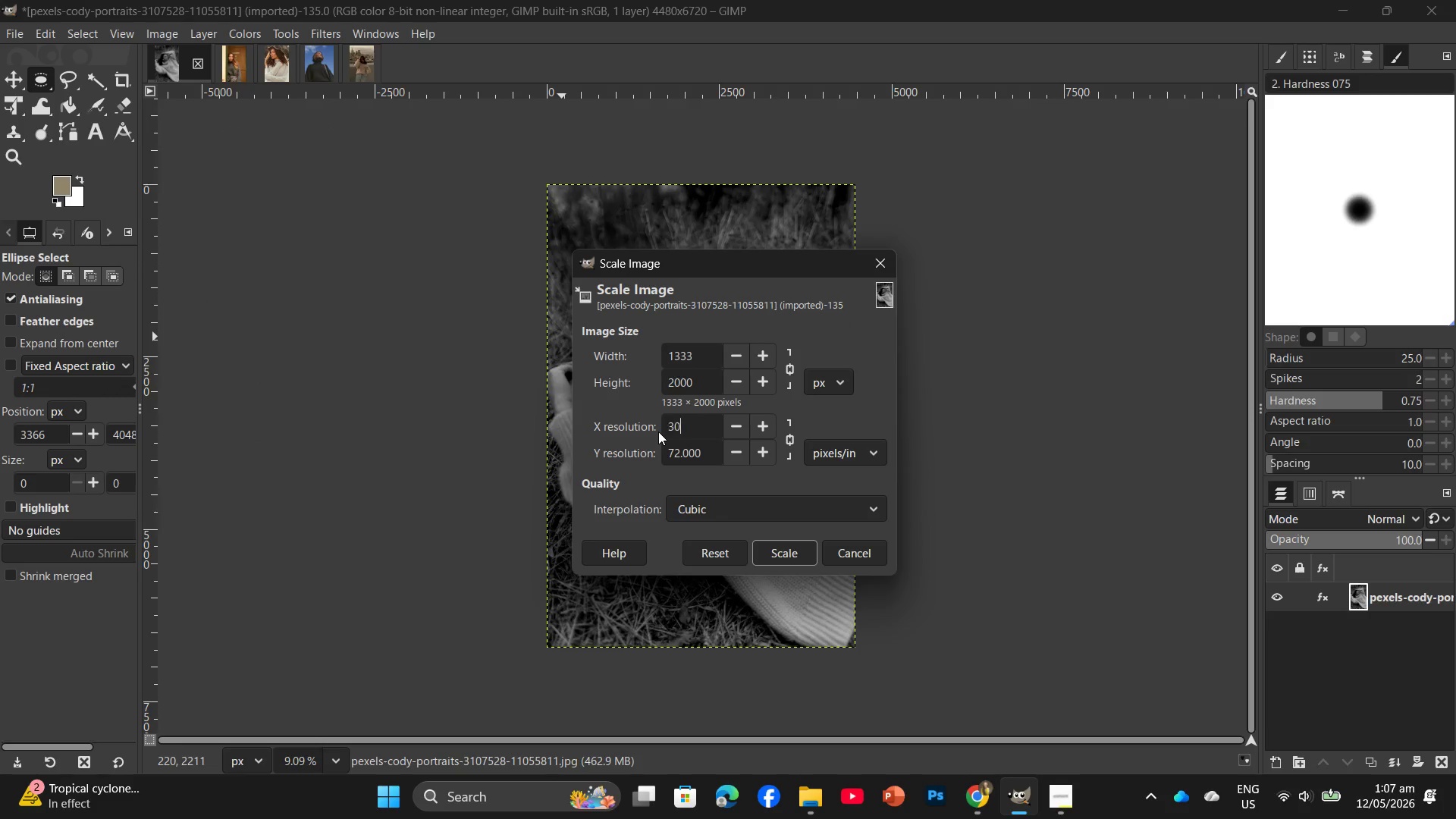 
key(Numpad0)
 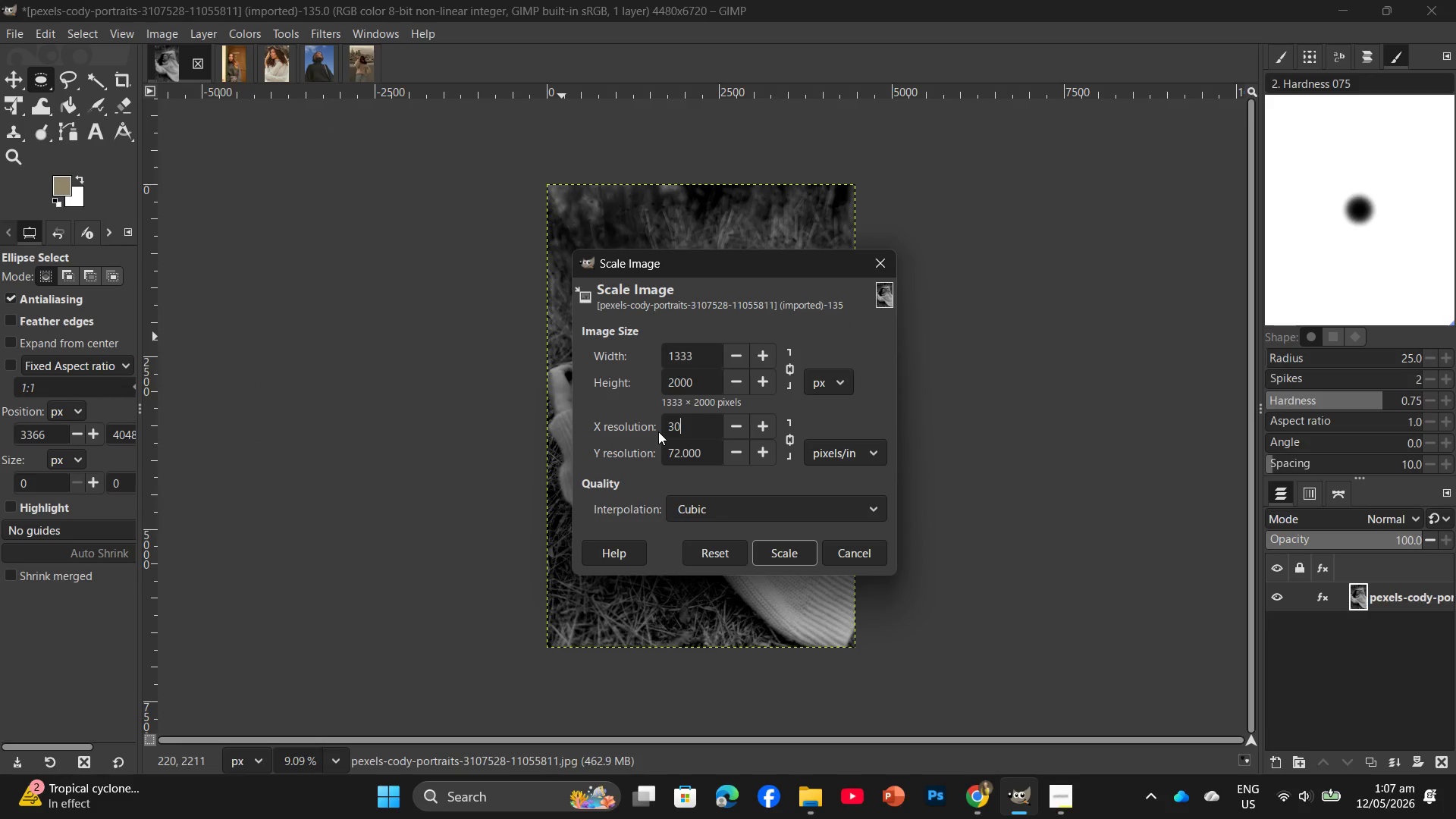 
key(Numpad0)
 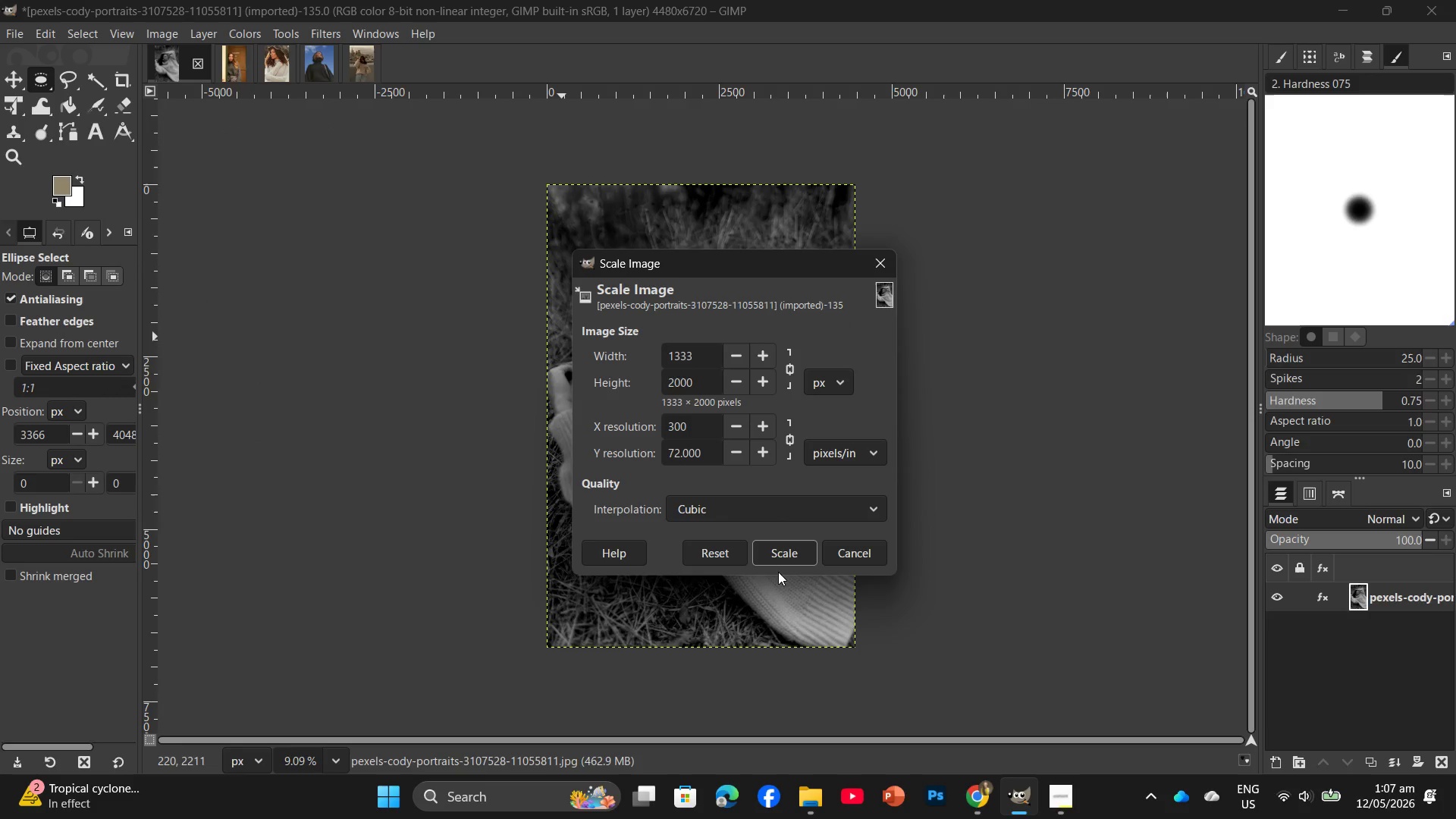 
left_click([781, 563])
 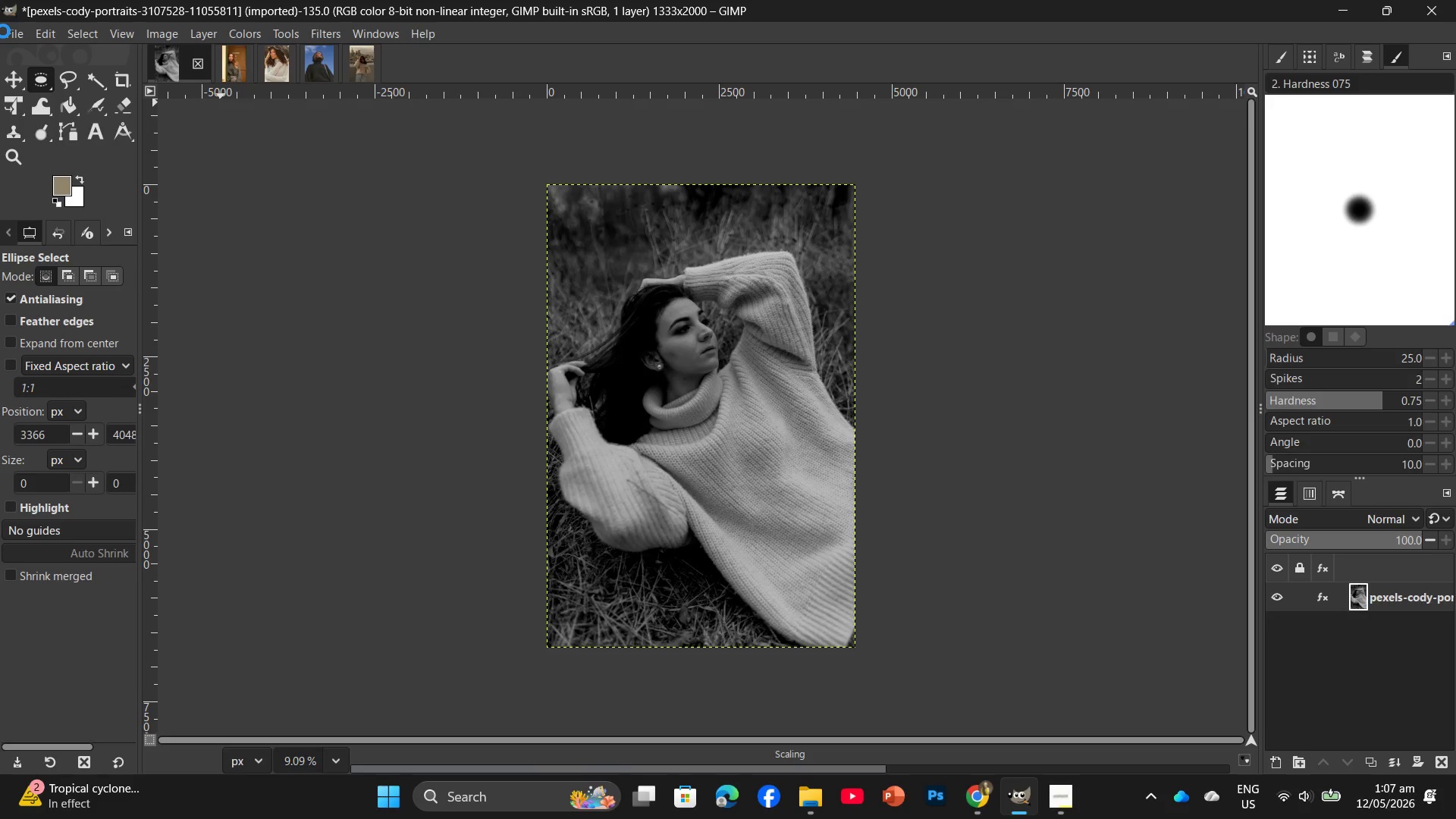 
left_click([3, 31])
 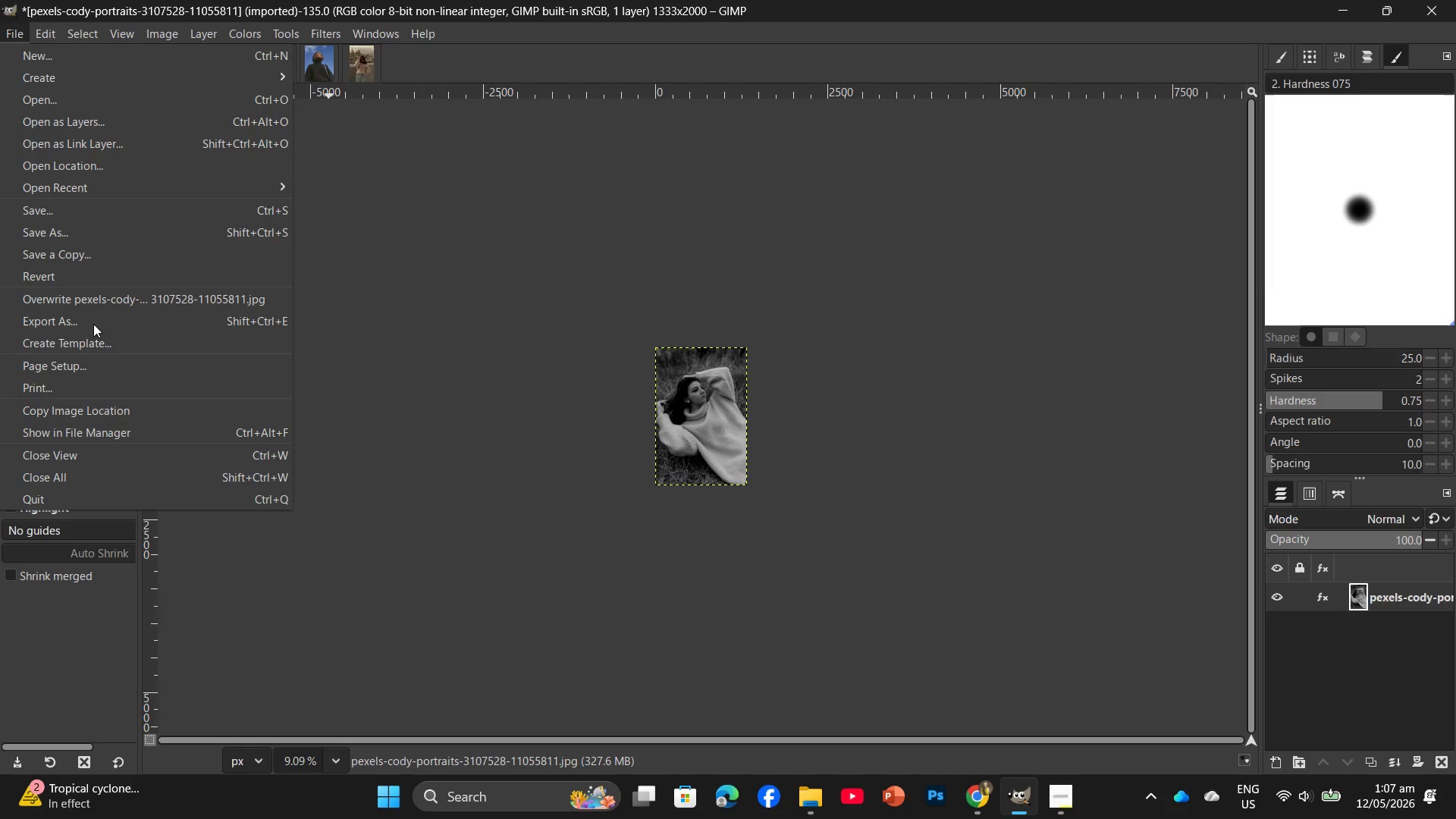 
left_click([93, 327])
 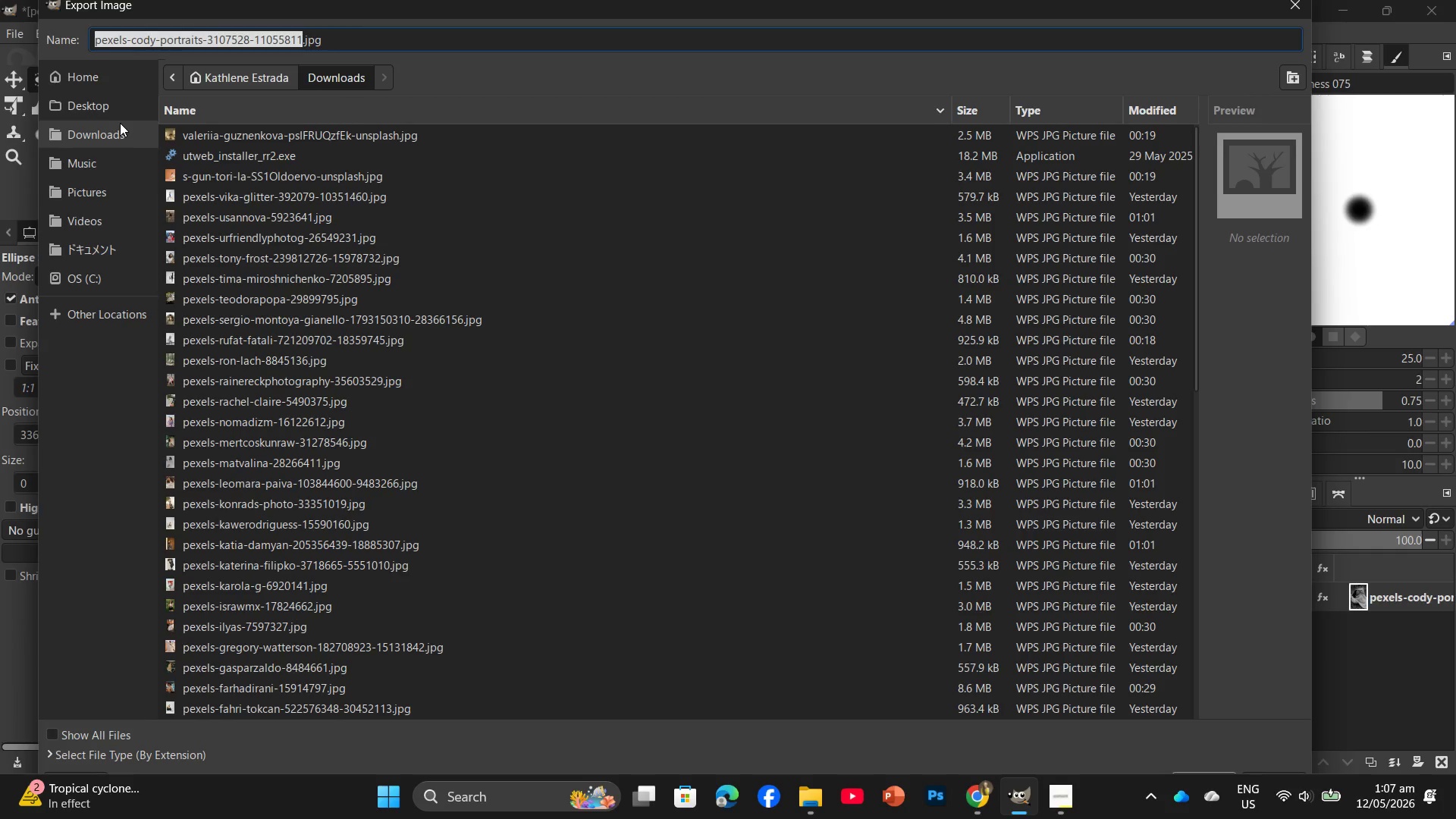 
left_click([115, 107])
 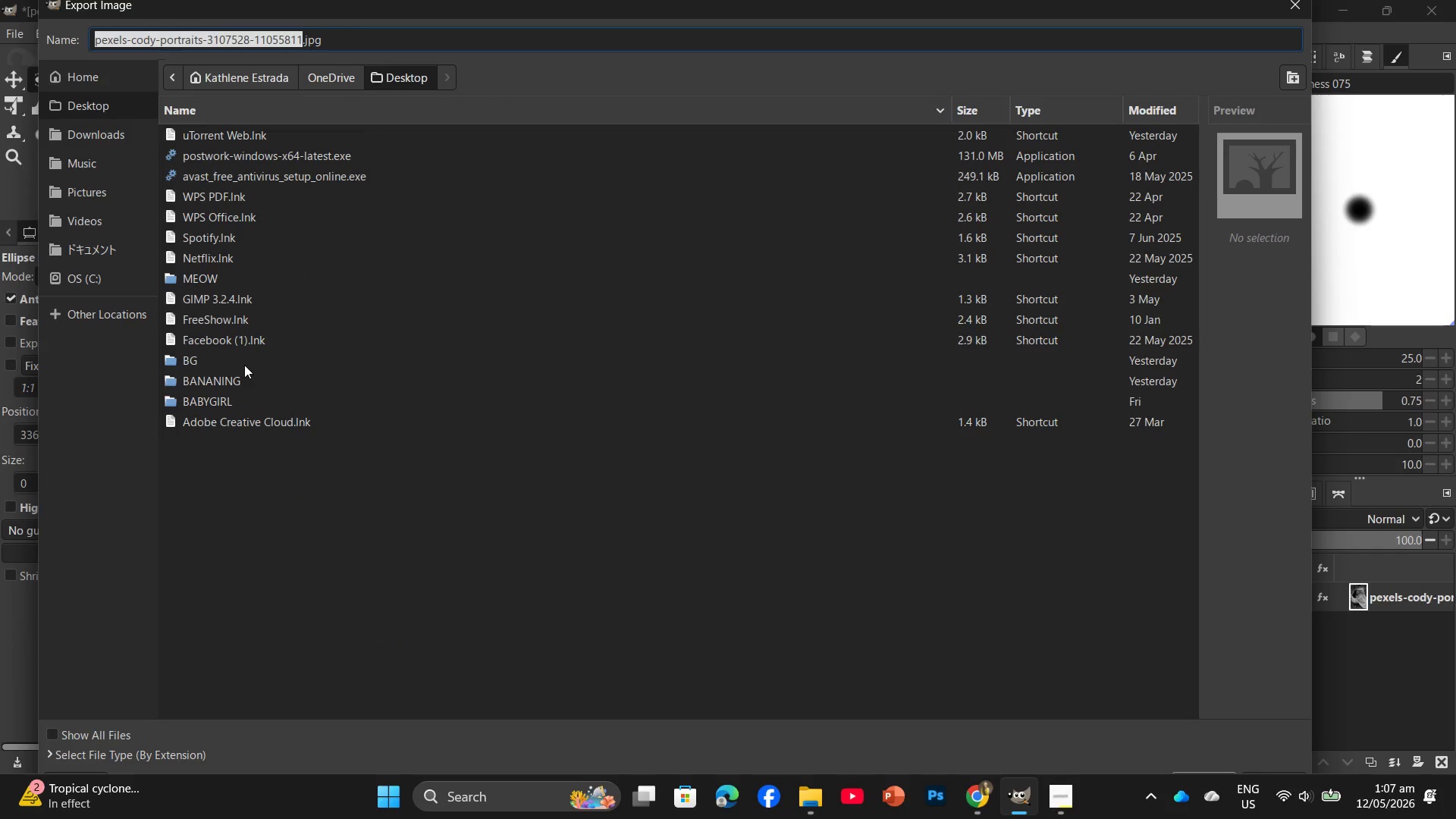 
double_click([241, 373])
 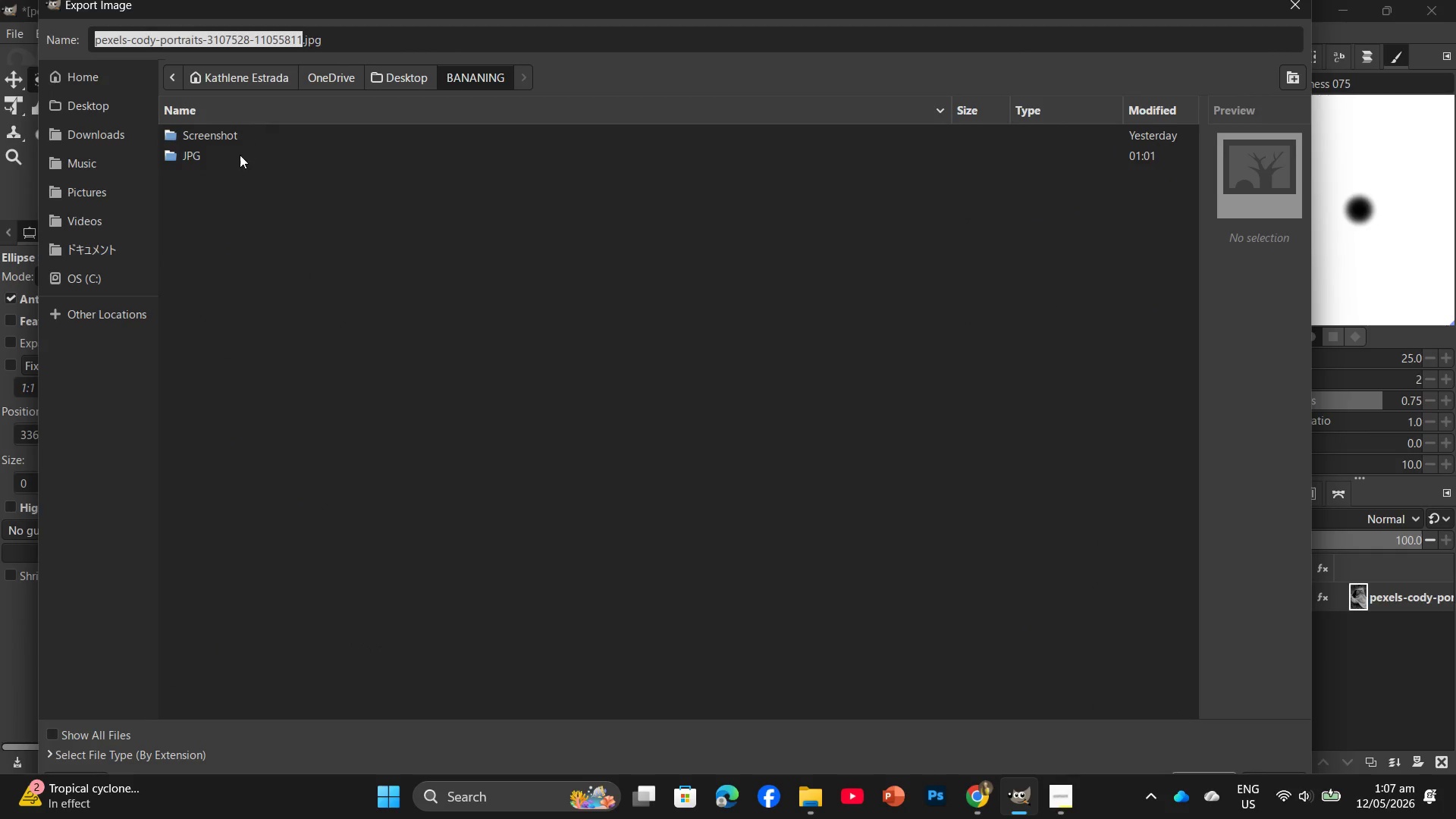 
double_click([240, 155])
 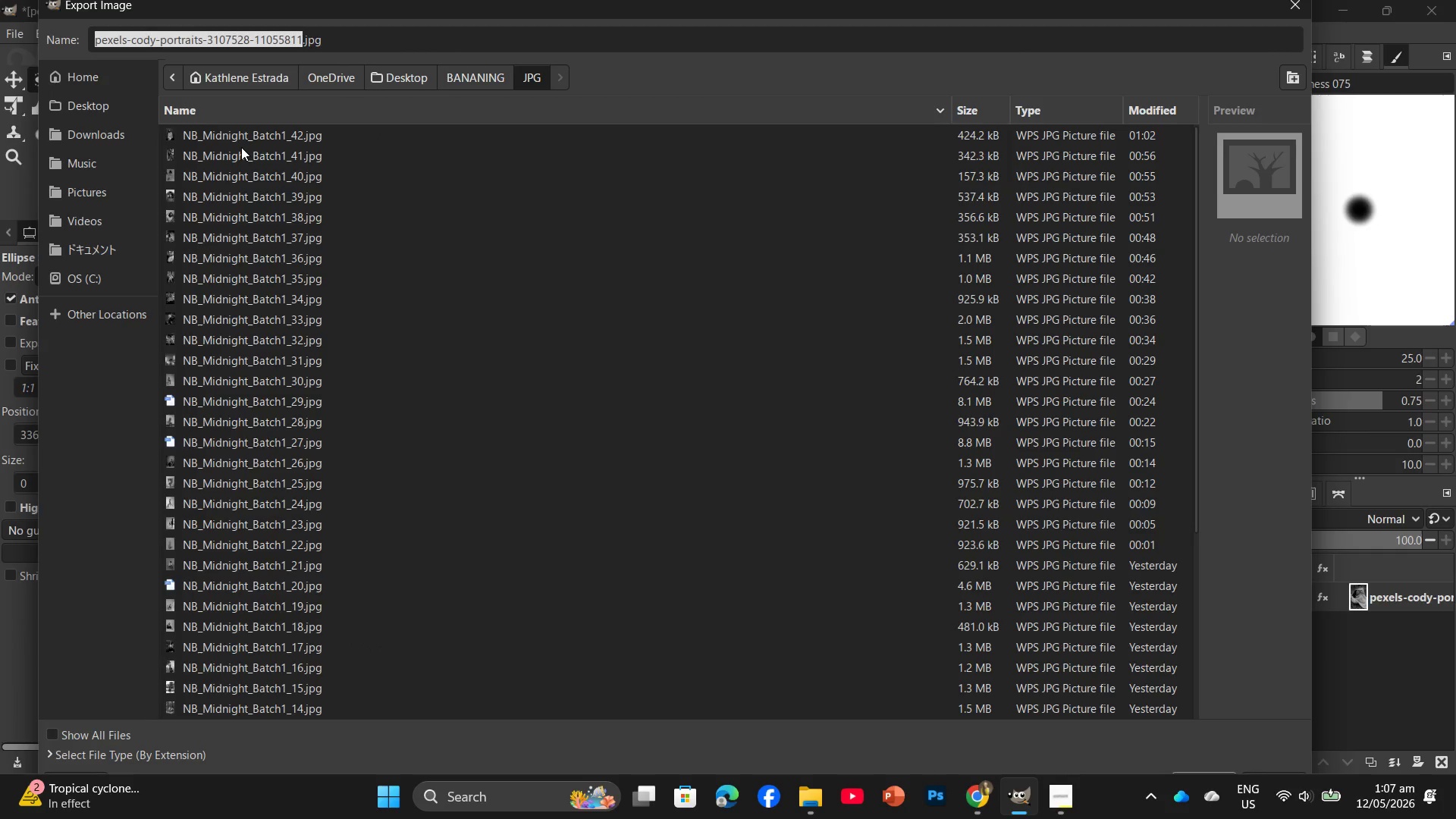 
left_click([243, 144])
 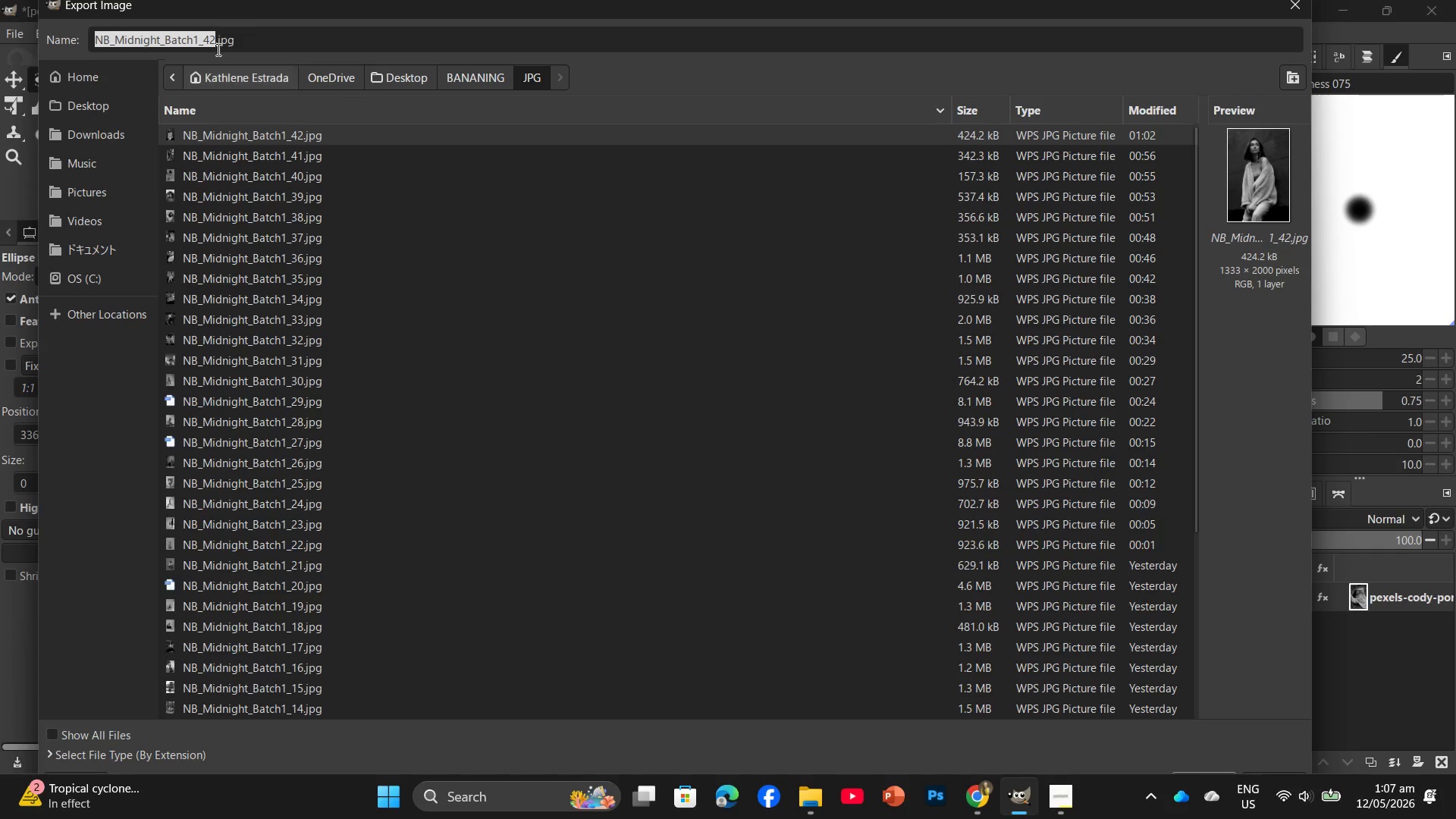 
left_click([215, 45])
 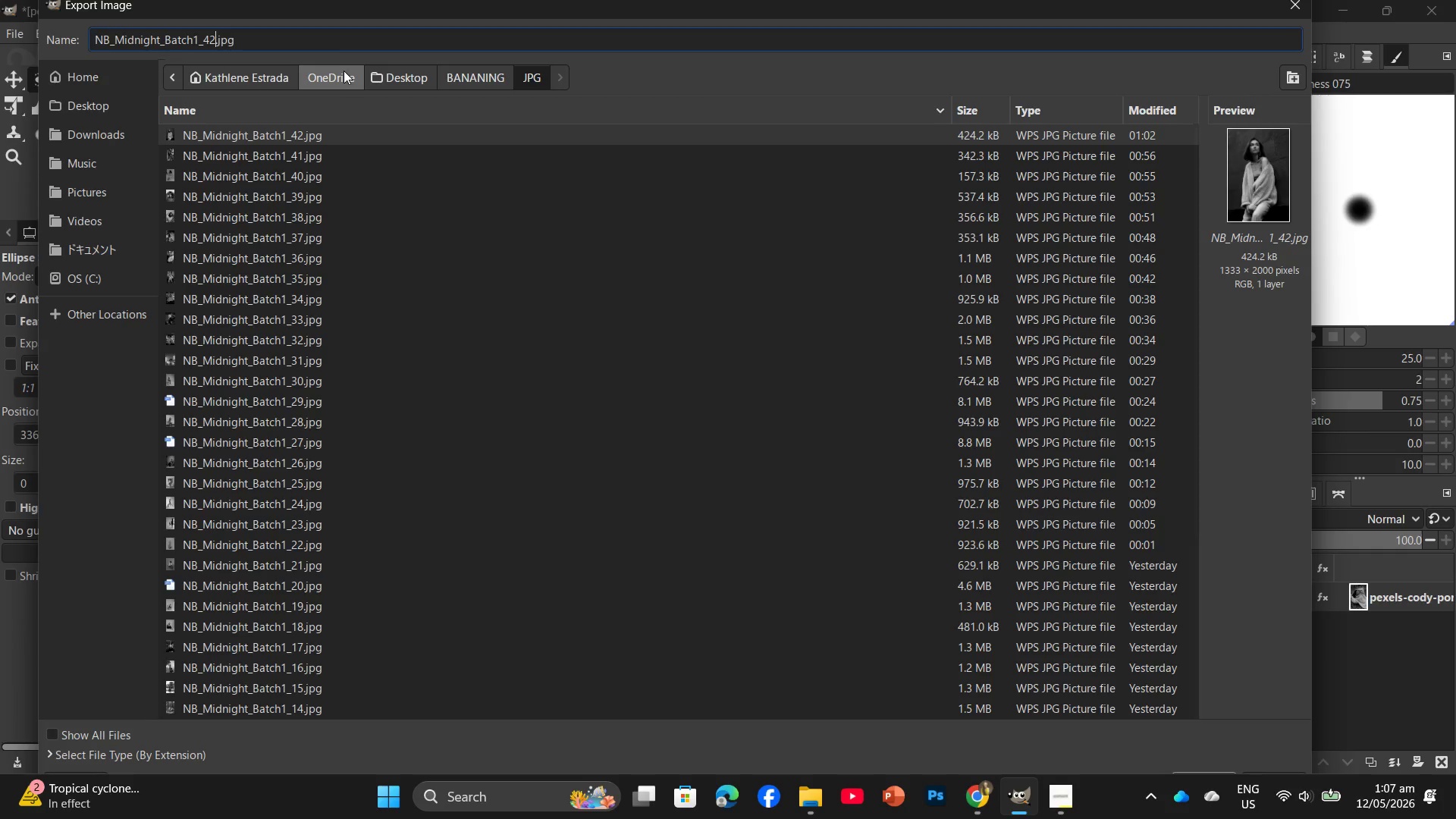 
key(Backspace)
 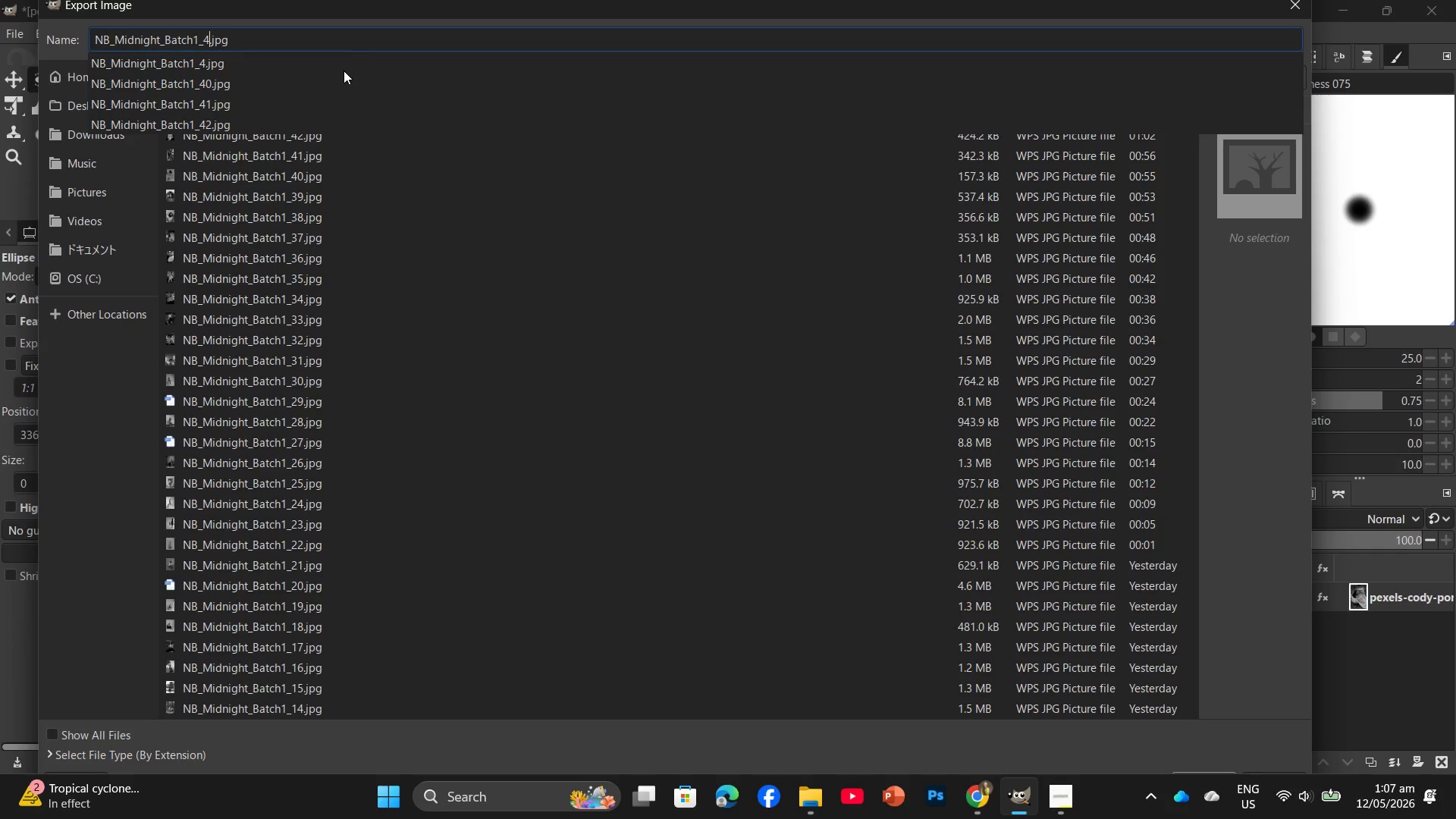 
key(Numpad3)
 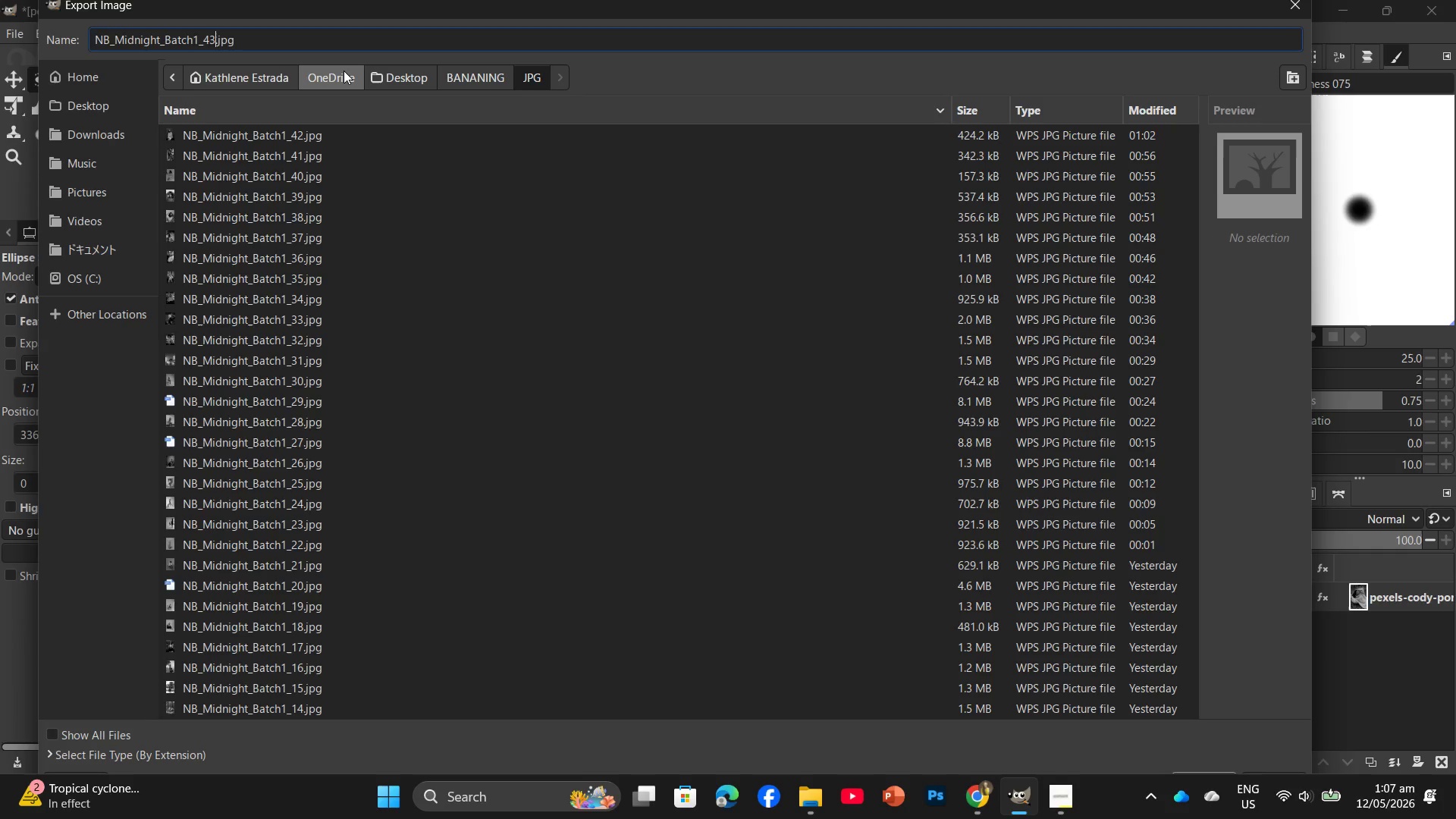 
key(Enter)
 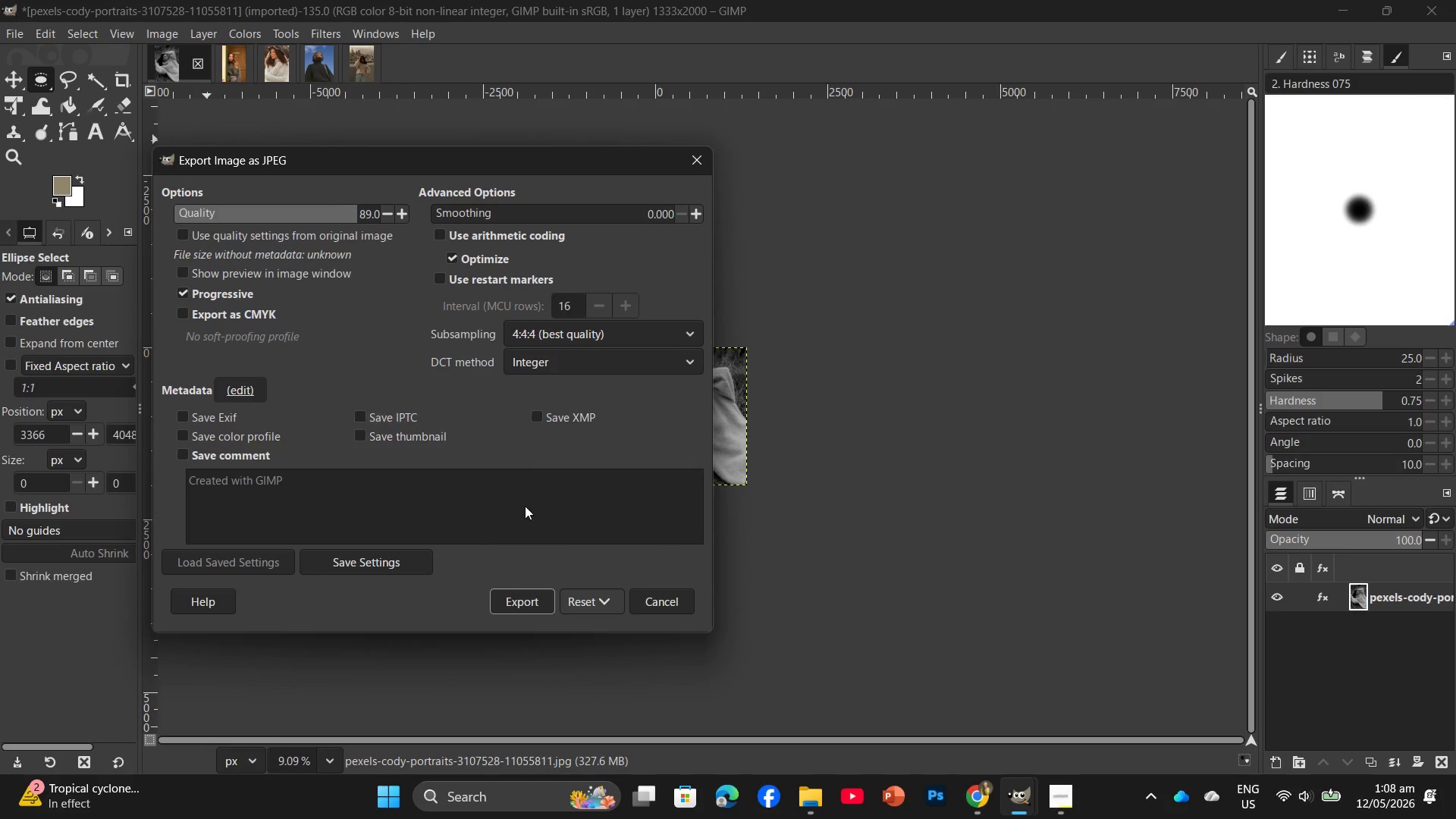 
left_click([527, 593])
 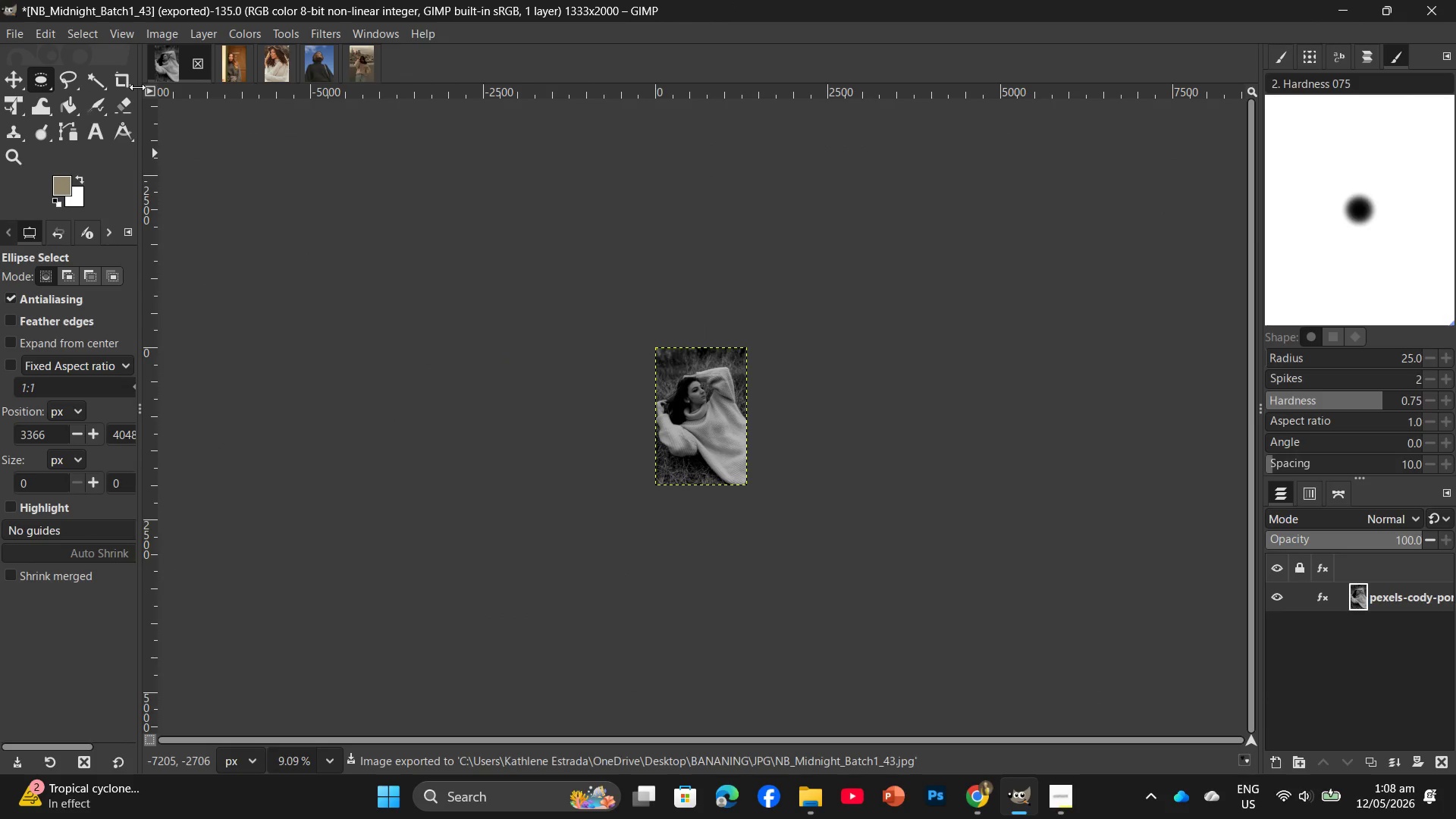 
wait(5.92)
 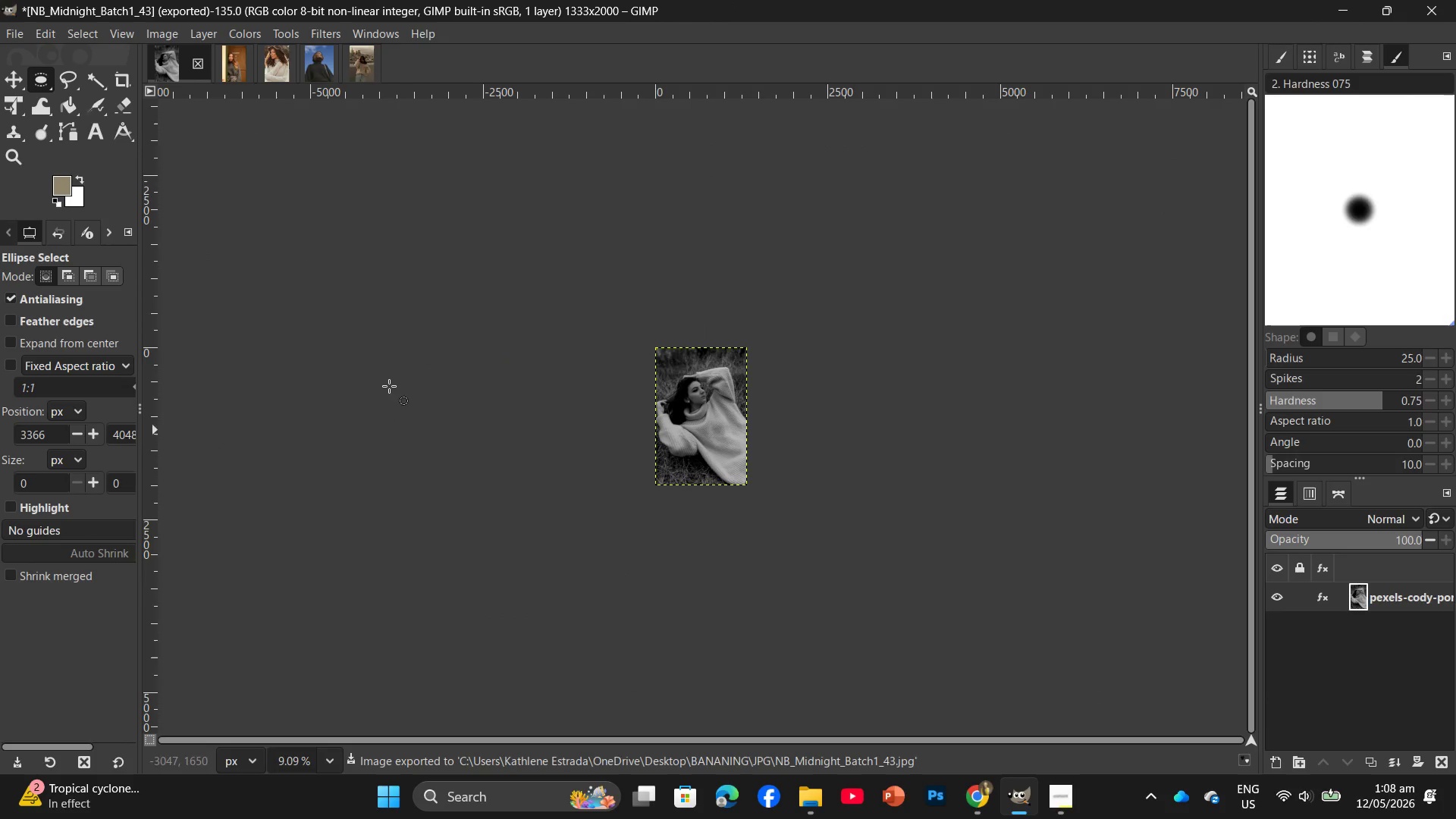 
left_click([22, 33])
 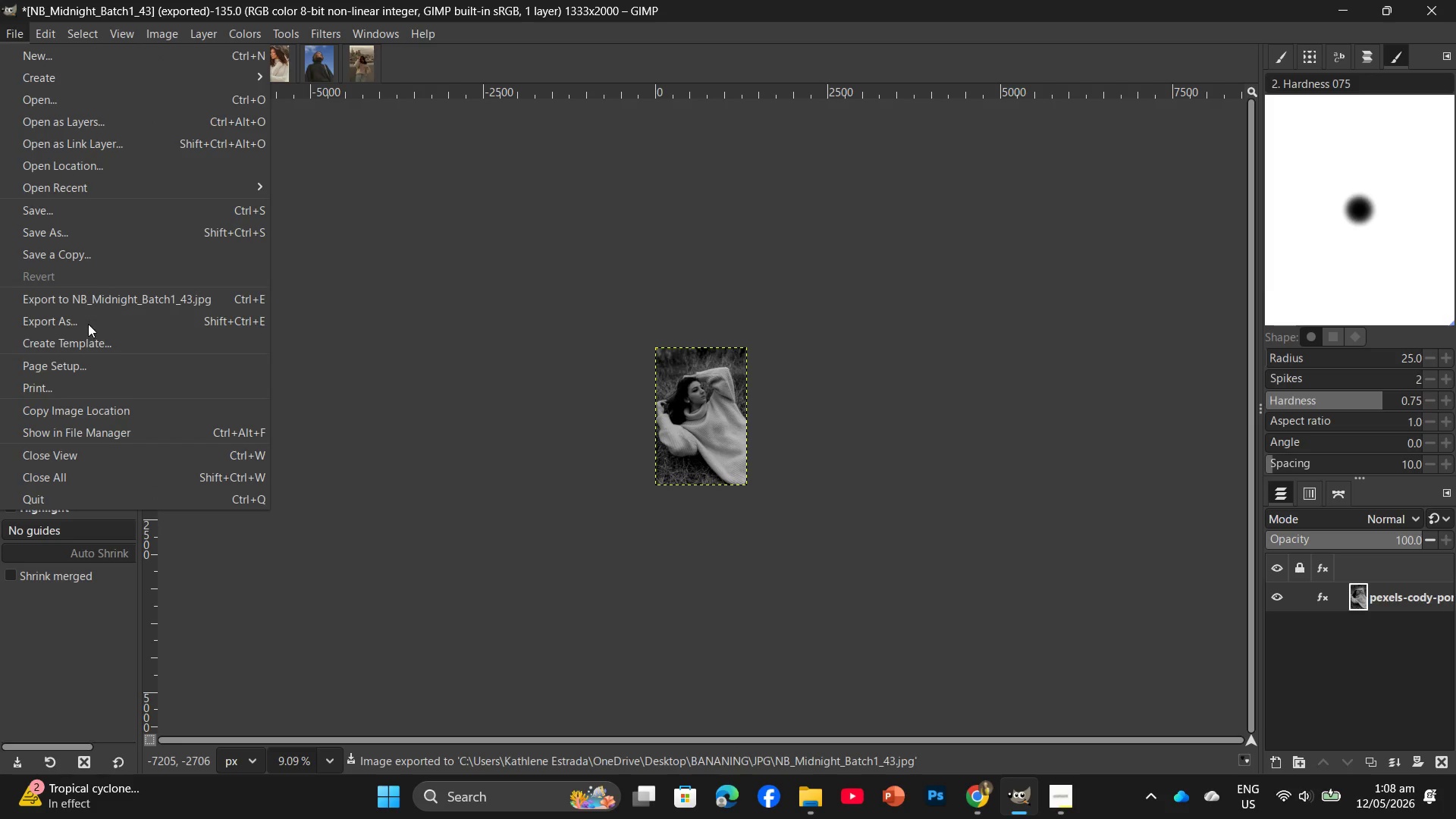 
left_click([88, 325])
 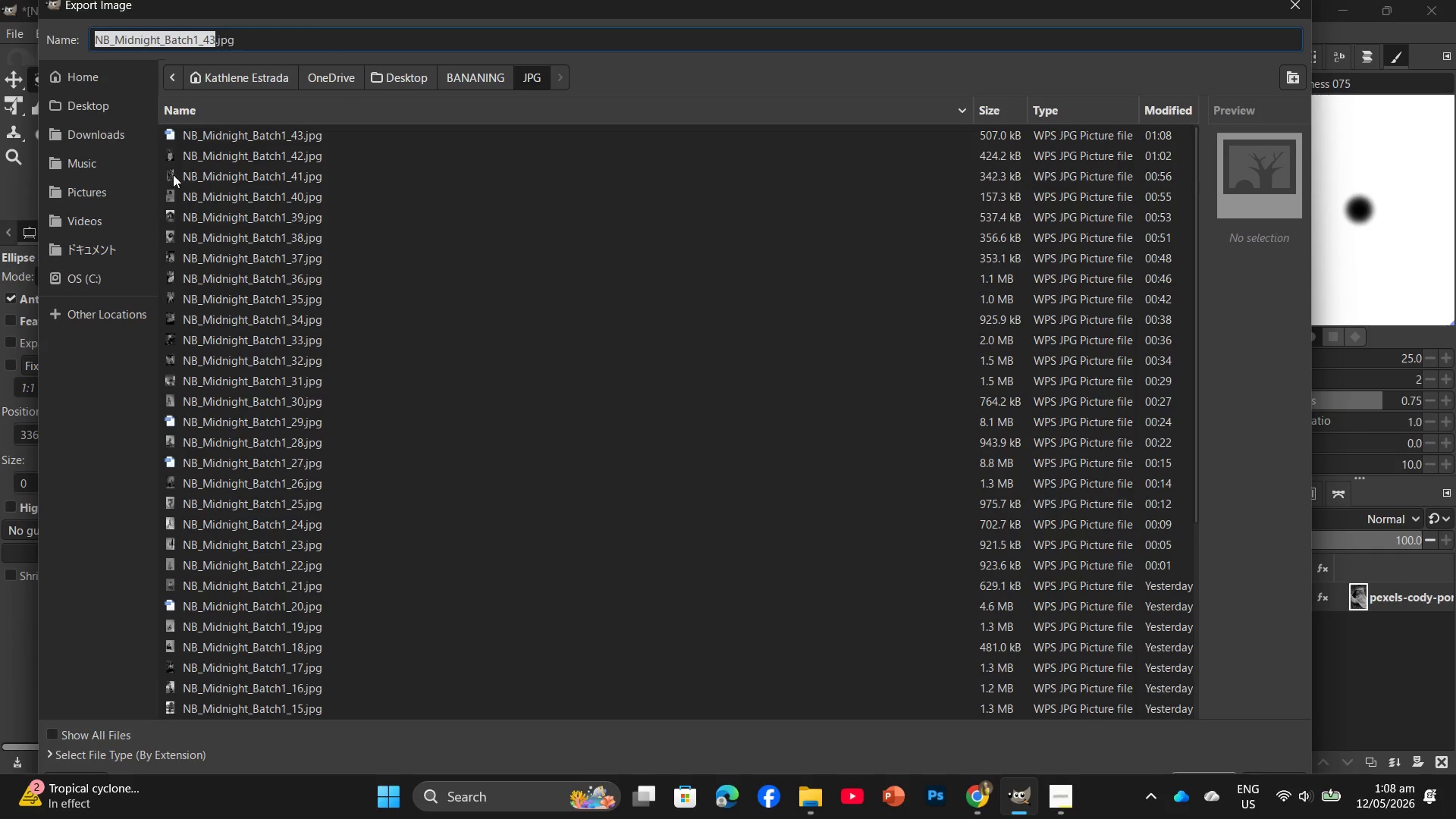 
left_click([180, 137])
 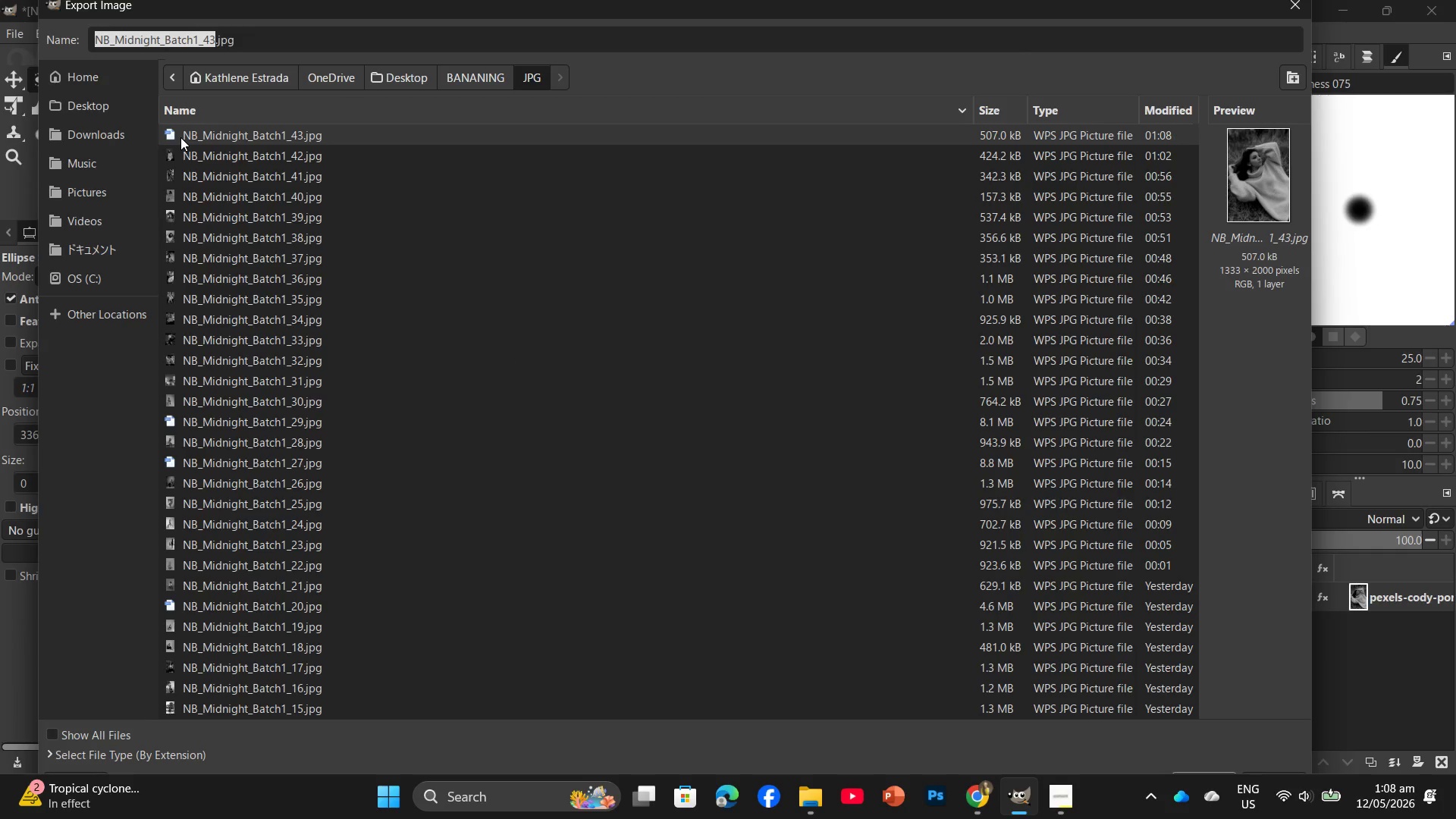 
wait(8.26)
 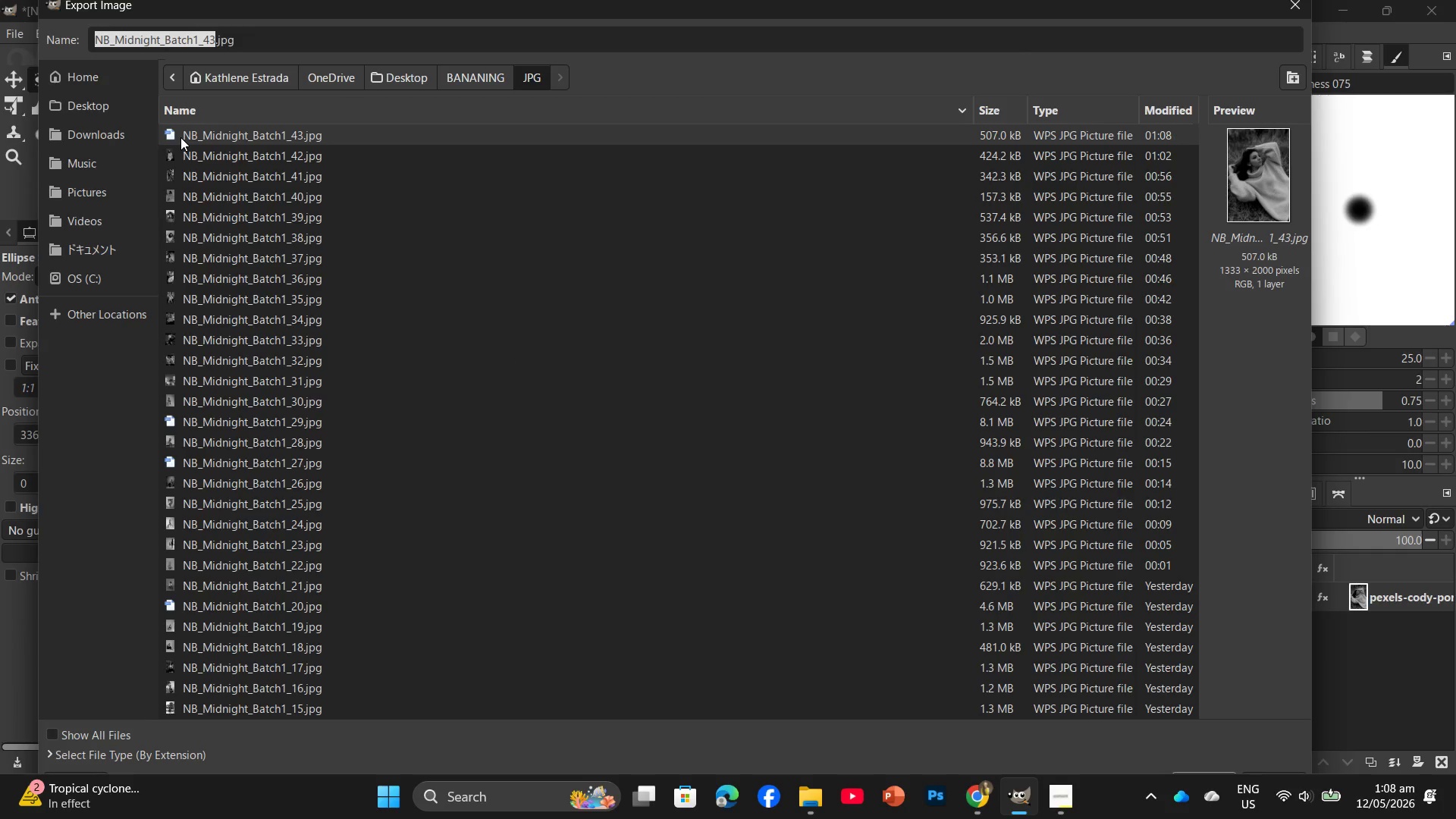 
left_click([227, 141])
 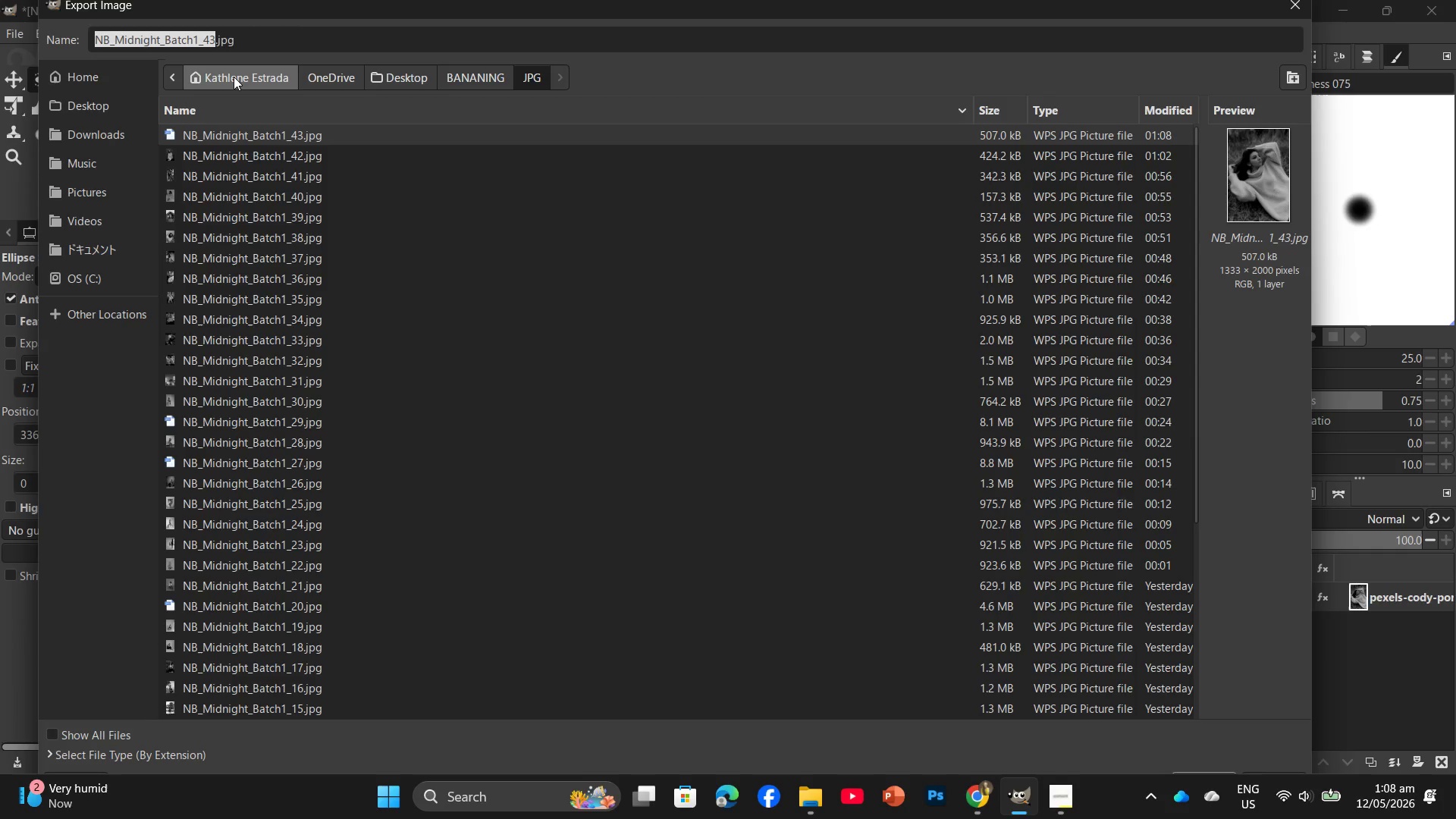 
key(Enter)
 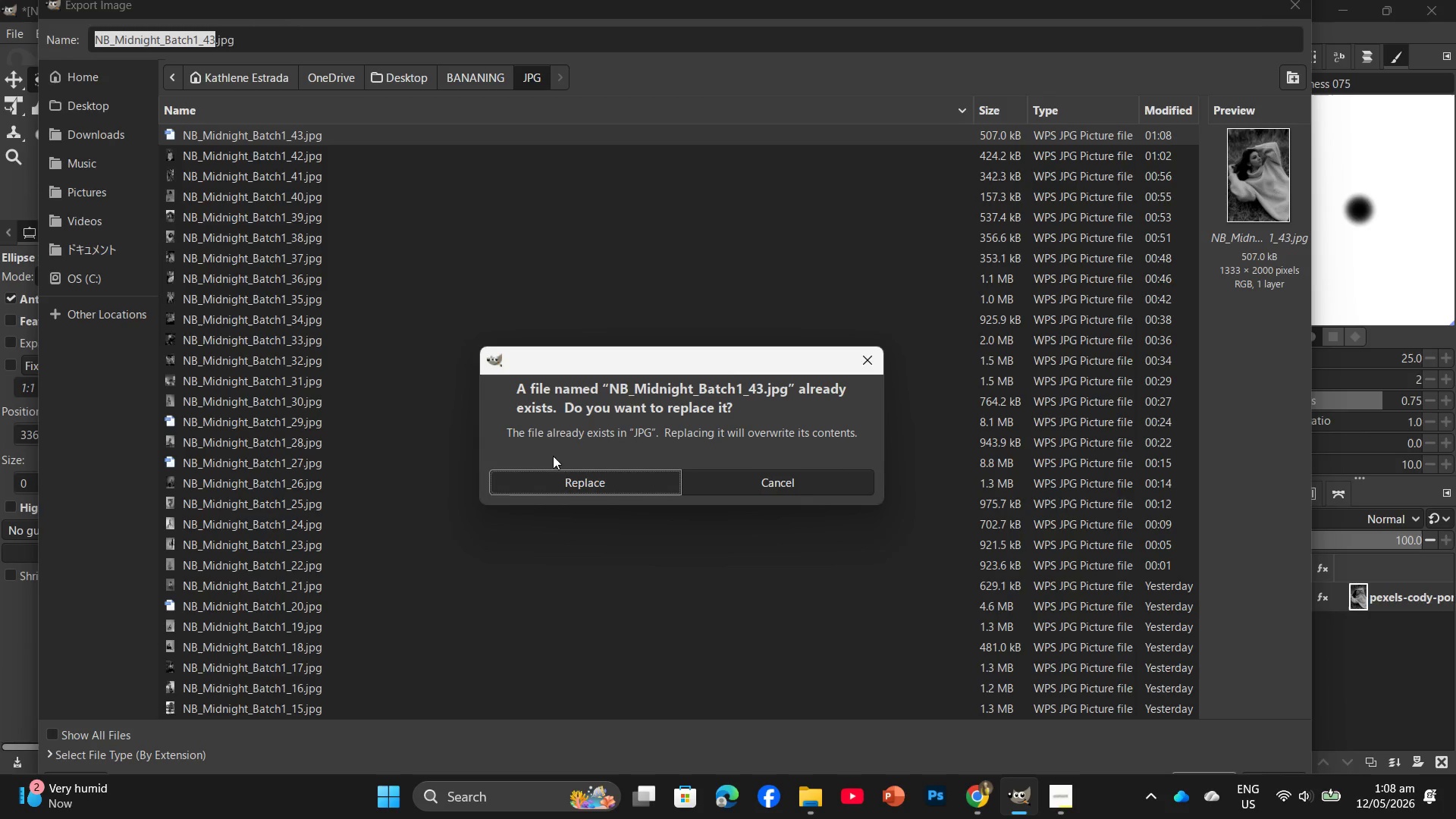 
left_click([560, 475])
 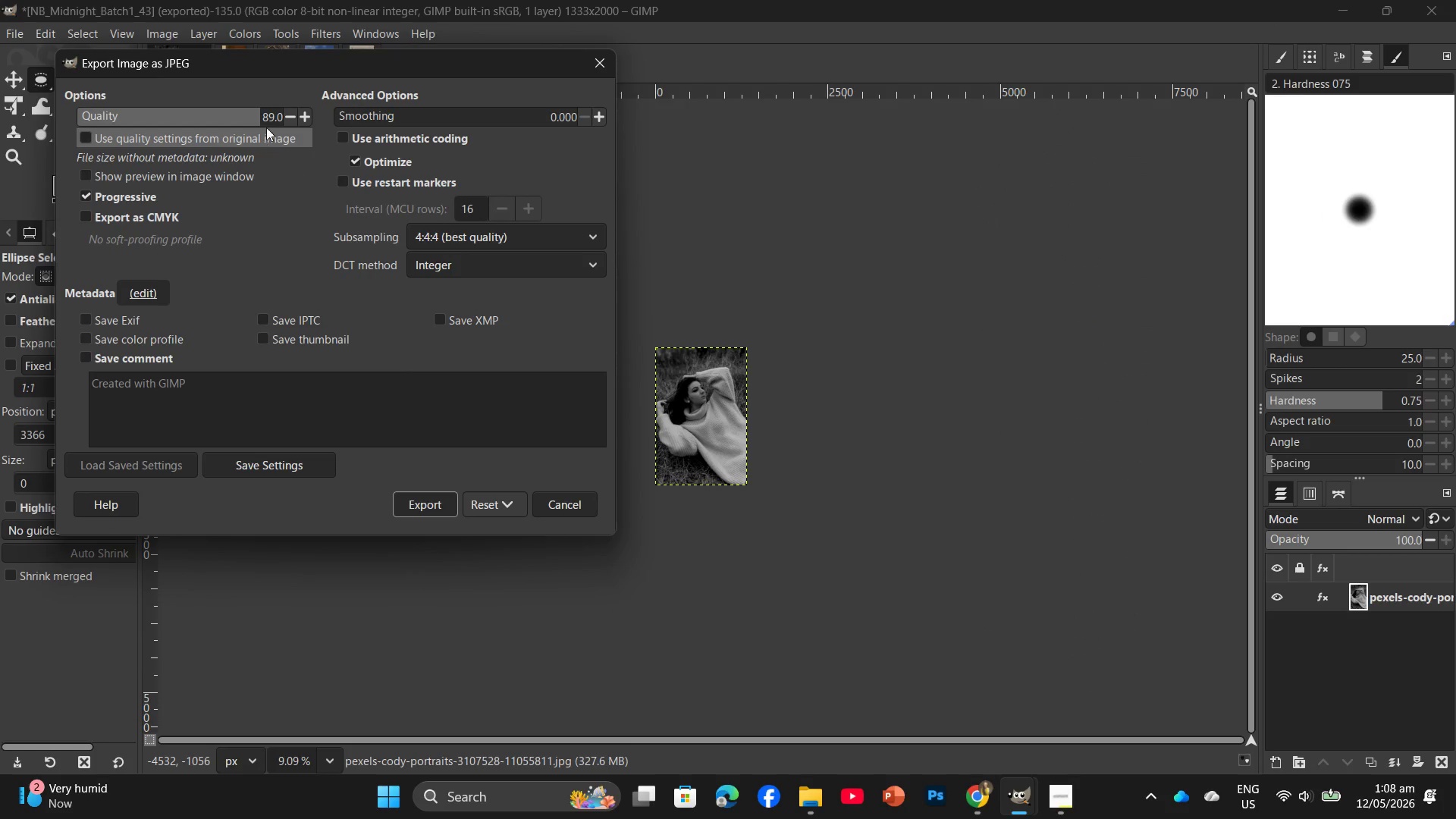 
double_click([287, 117])
 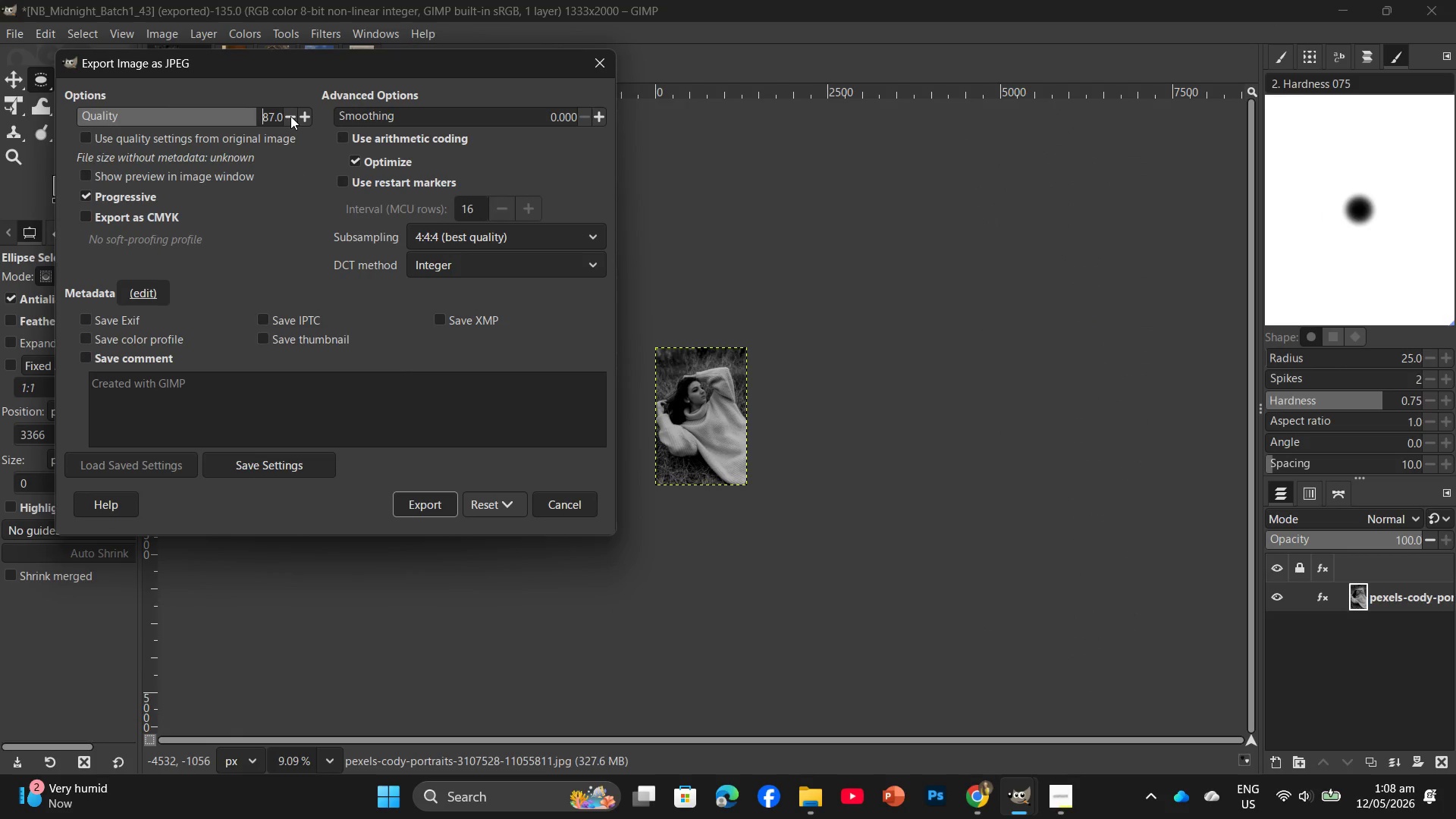 
double_click([290, 116])
 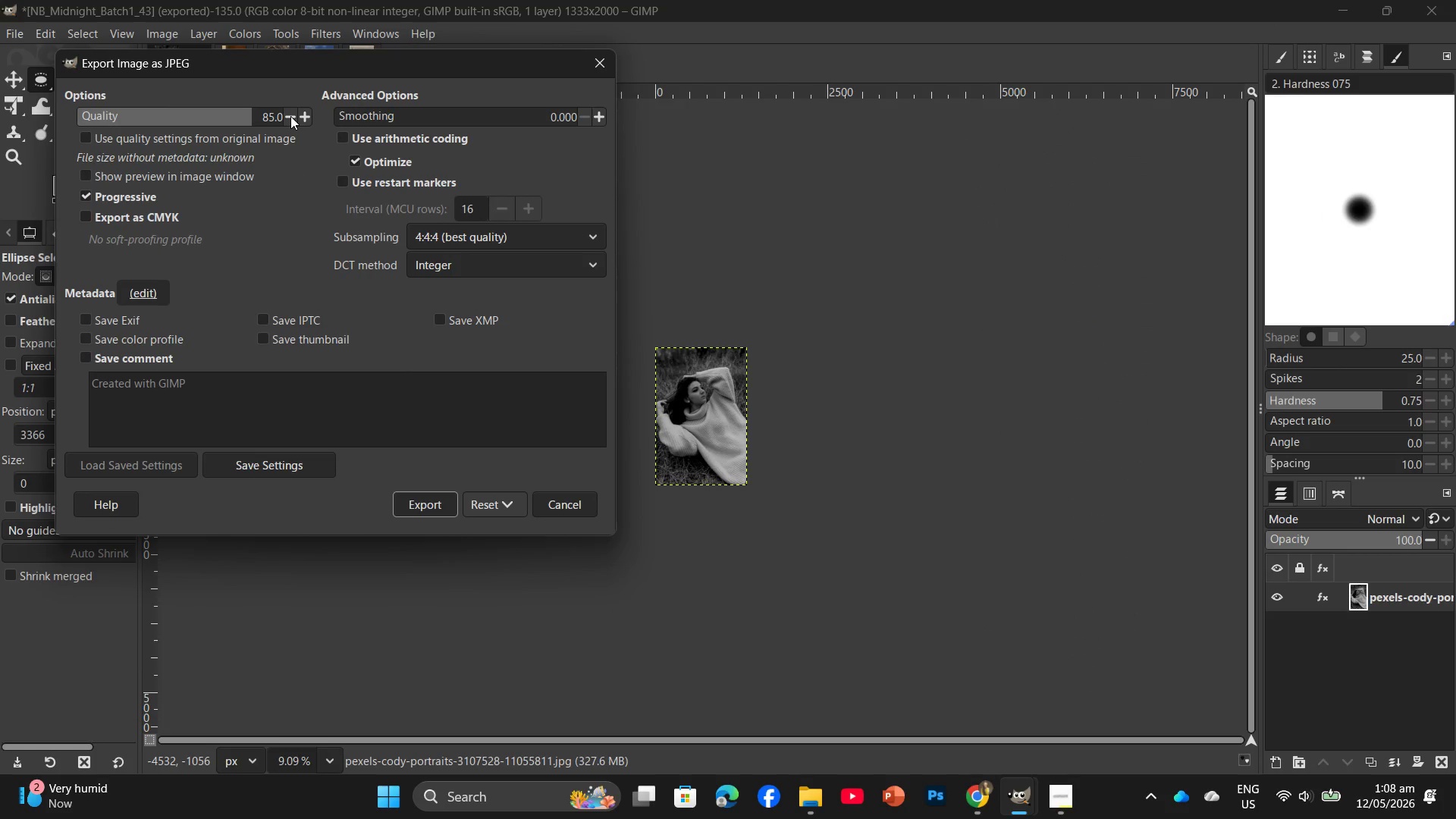 
triple_click([290, 116])
 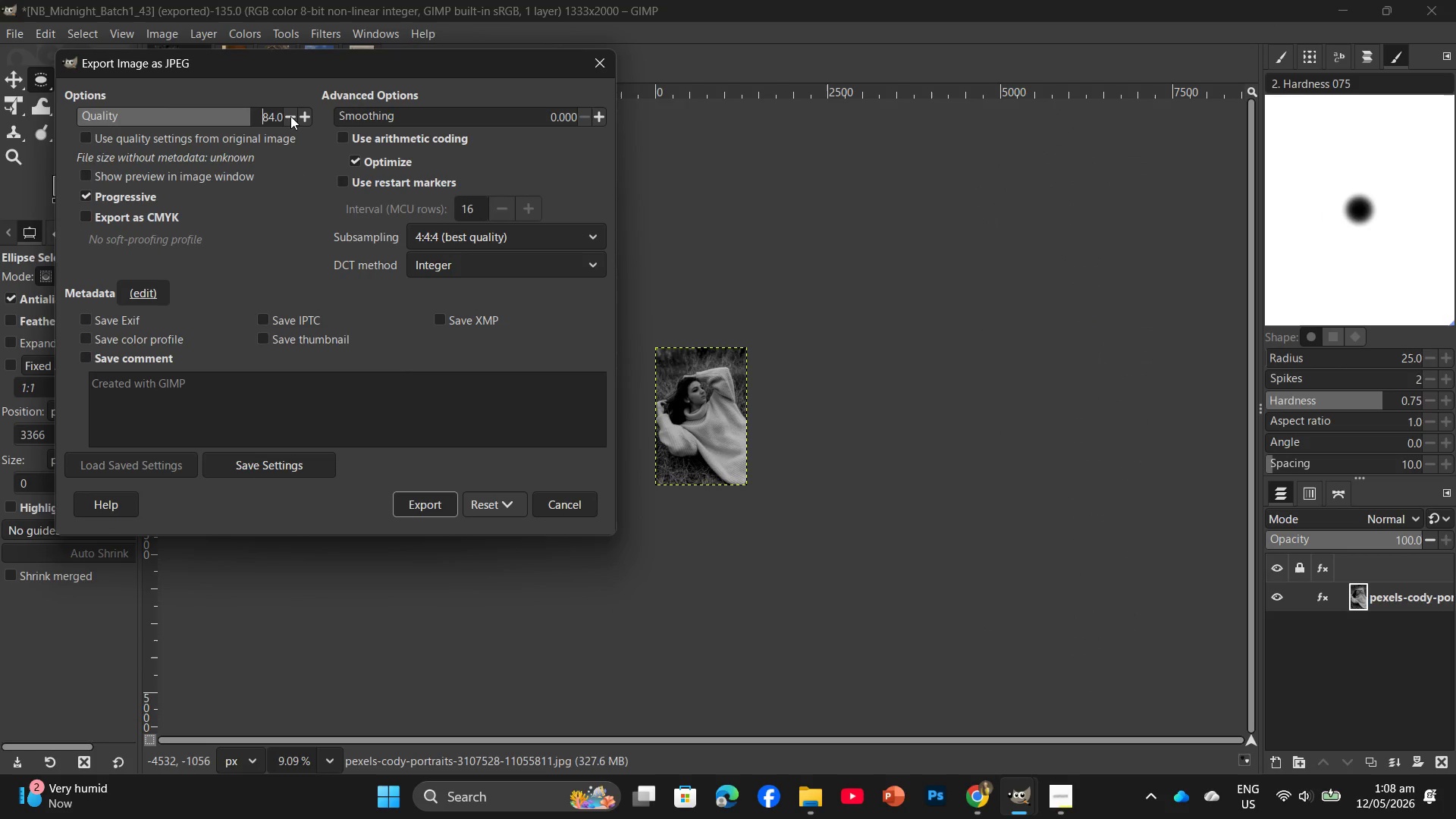 
triple_click([290, 116])
 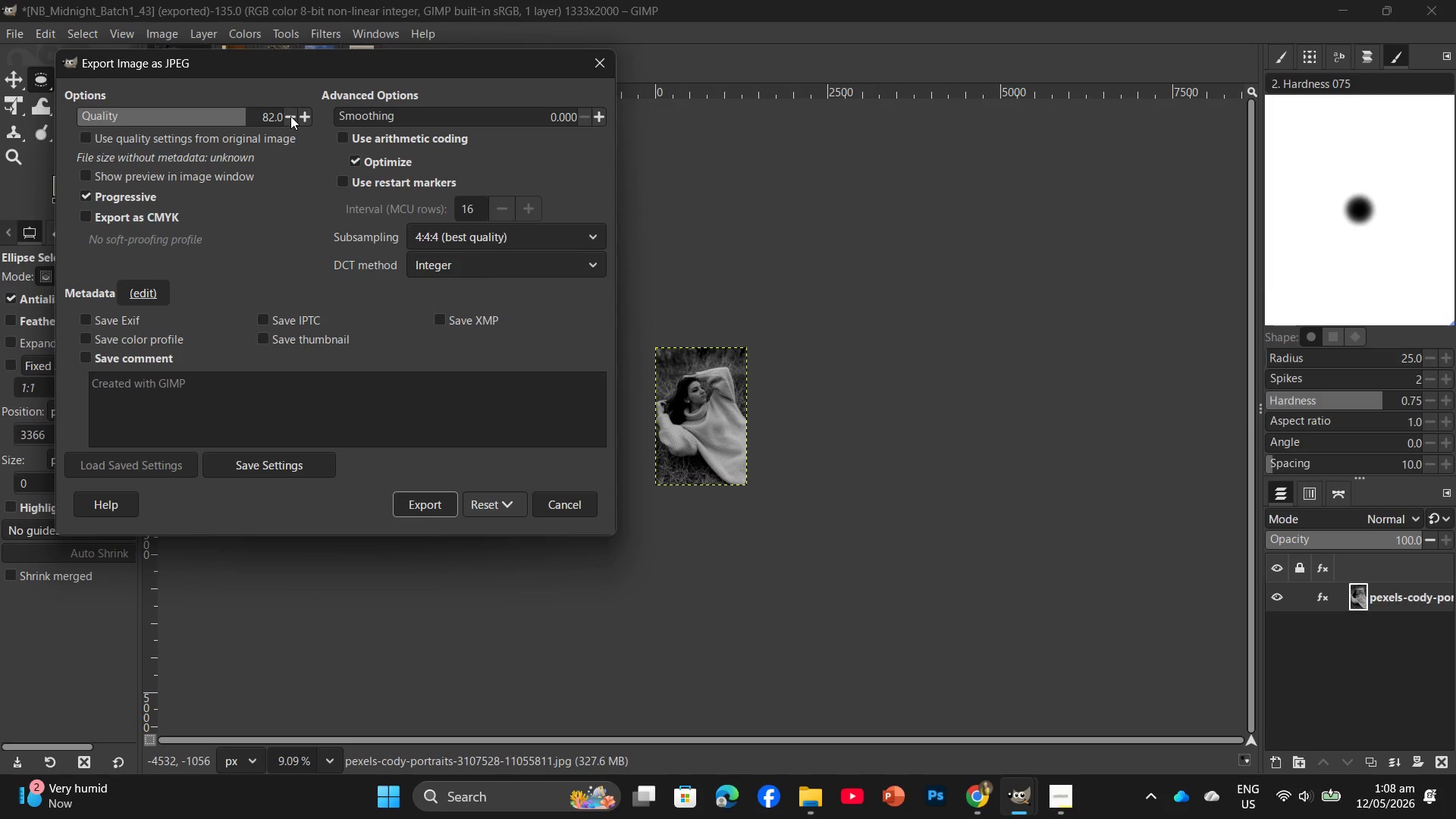 
double_click([290, 116])
 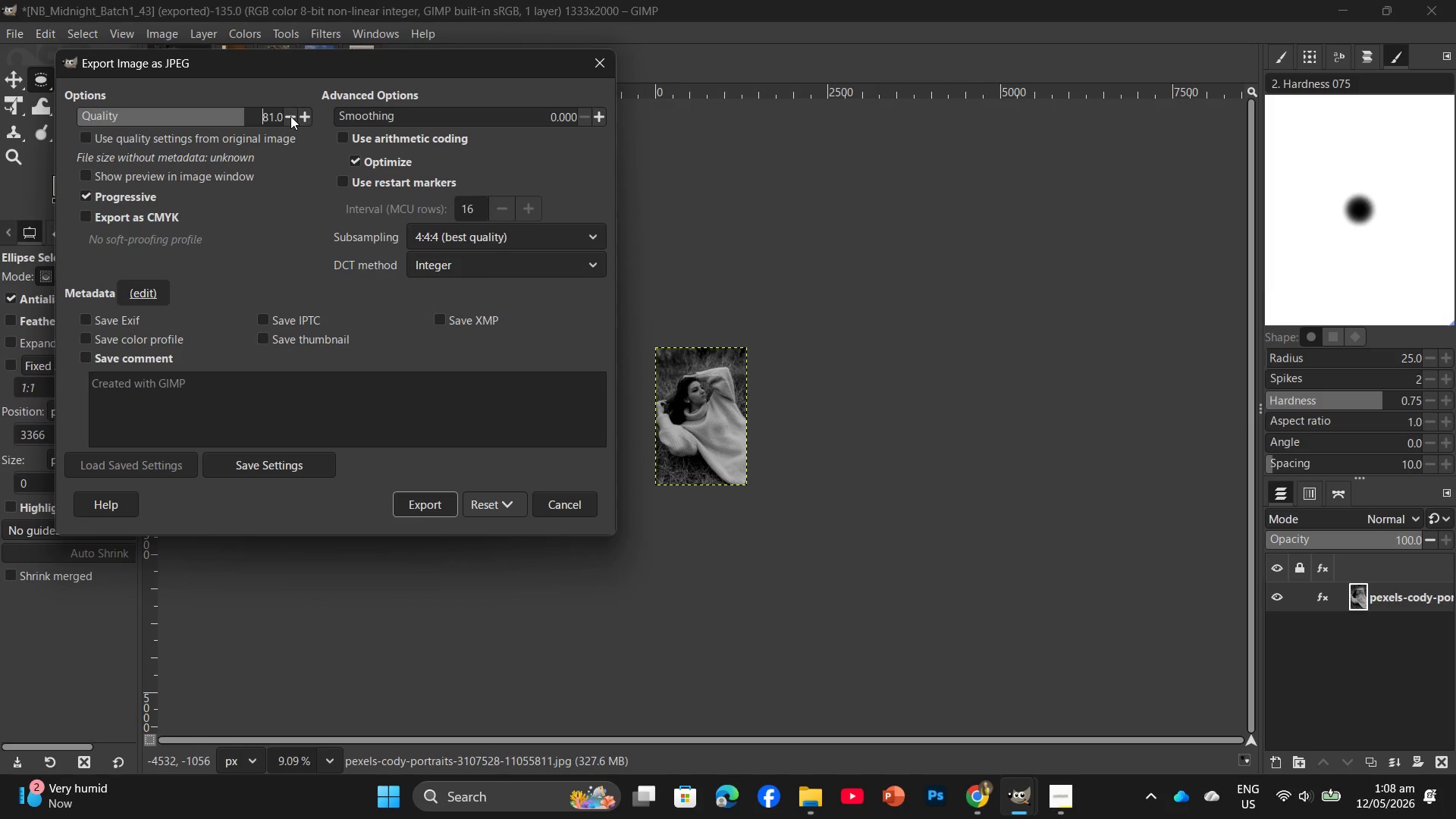 
triple_click([290, 116])
 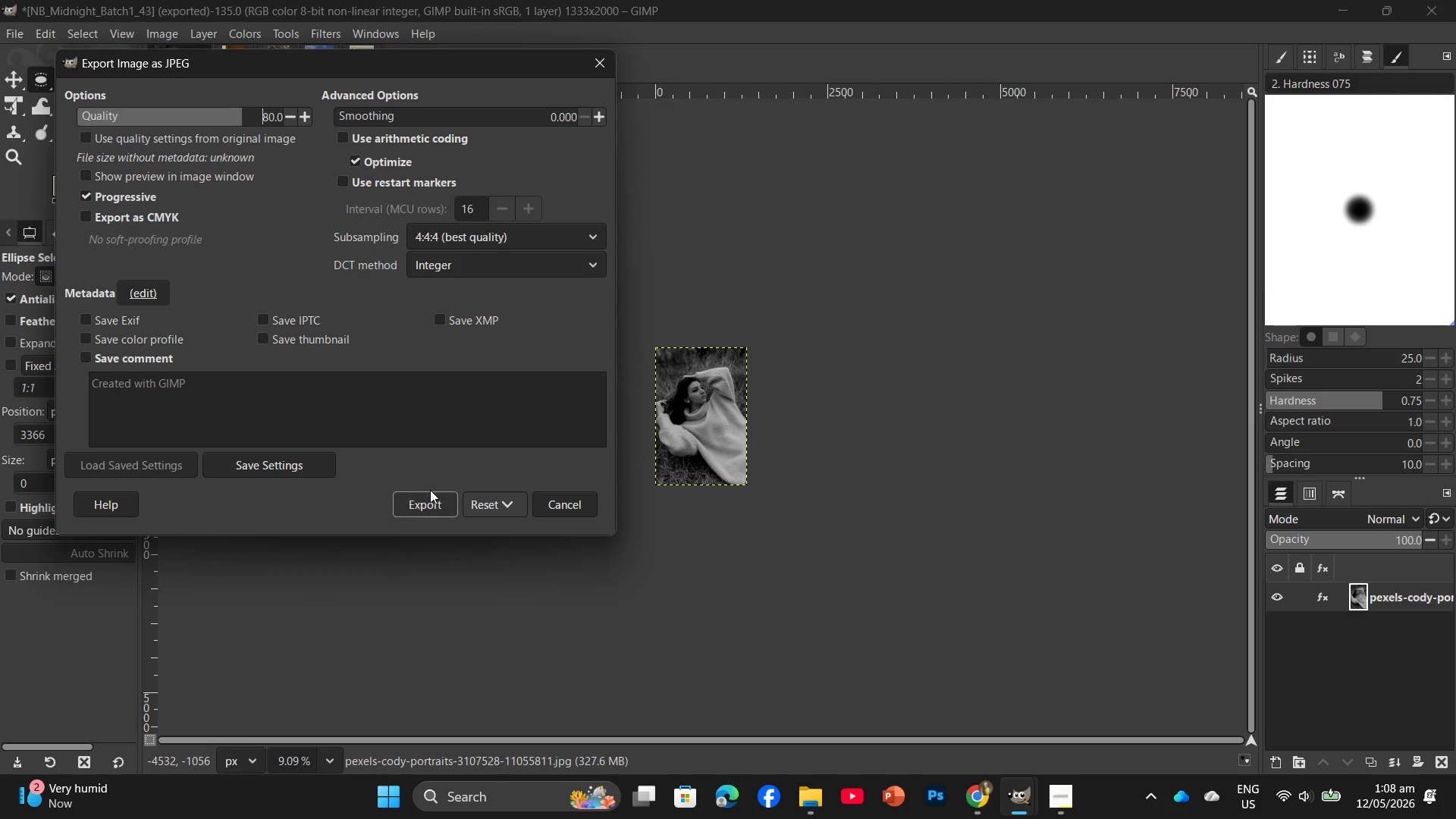 
left_click([447, 501])
 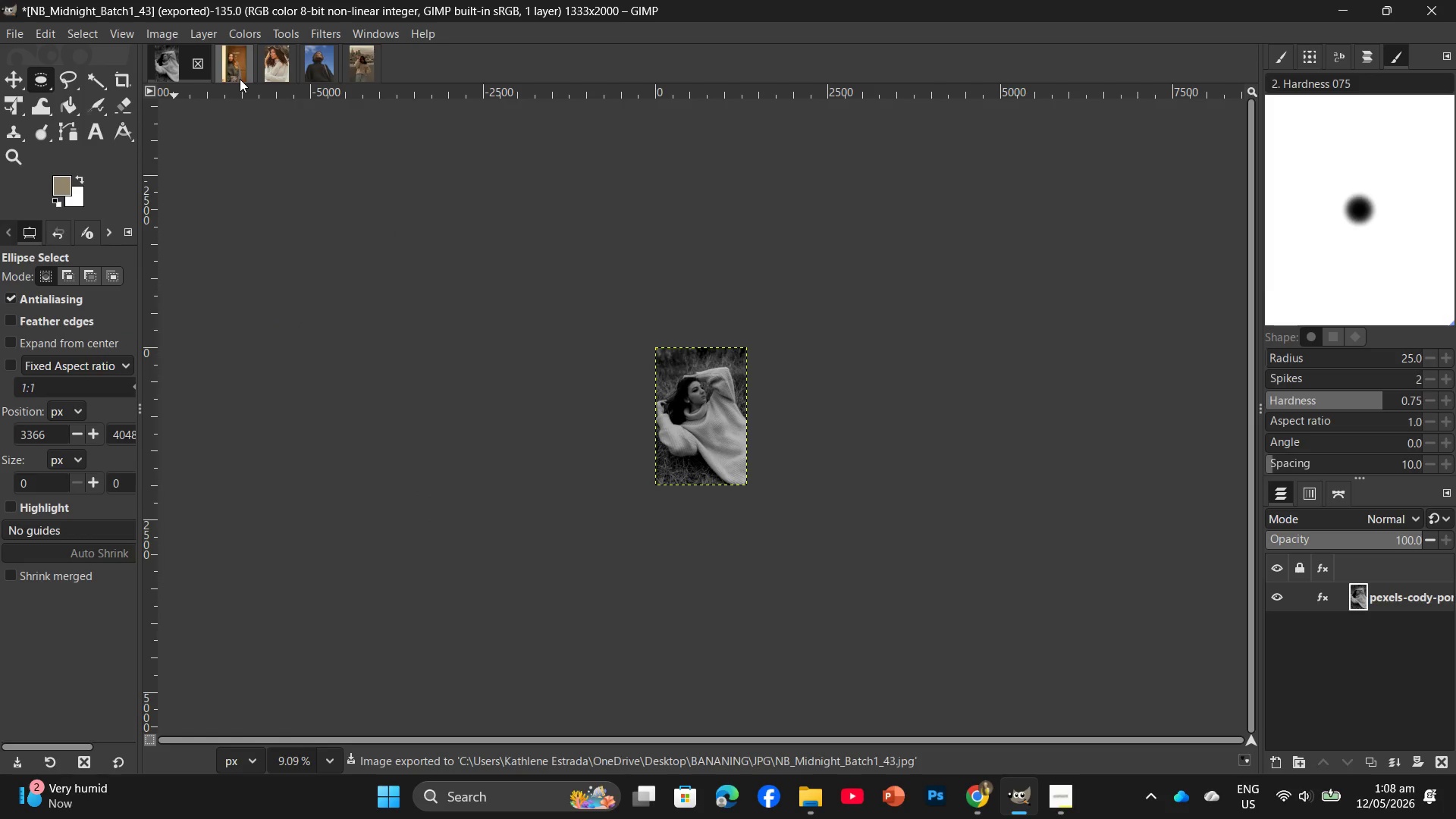 
wait(6.08)
 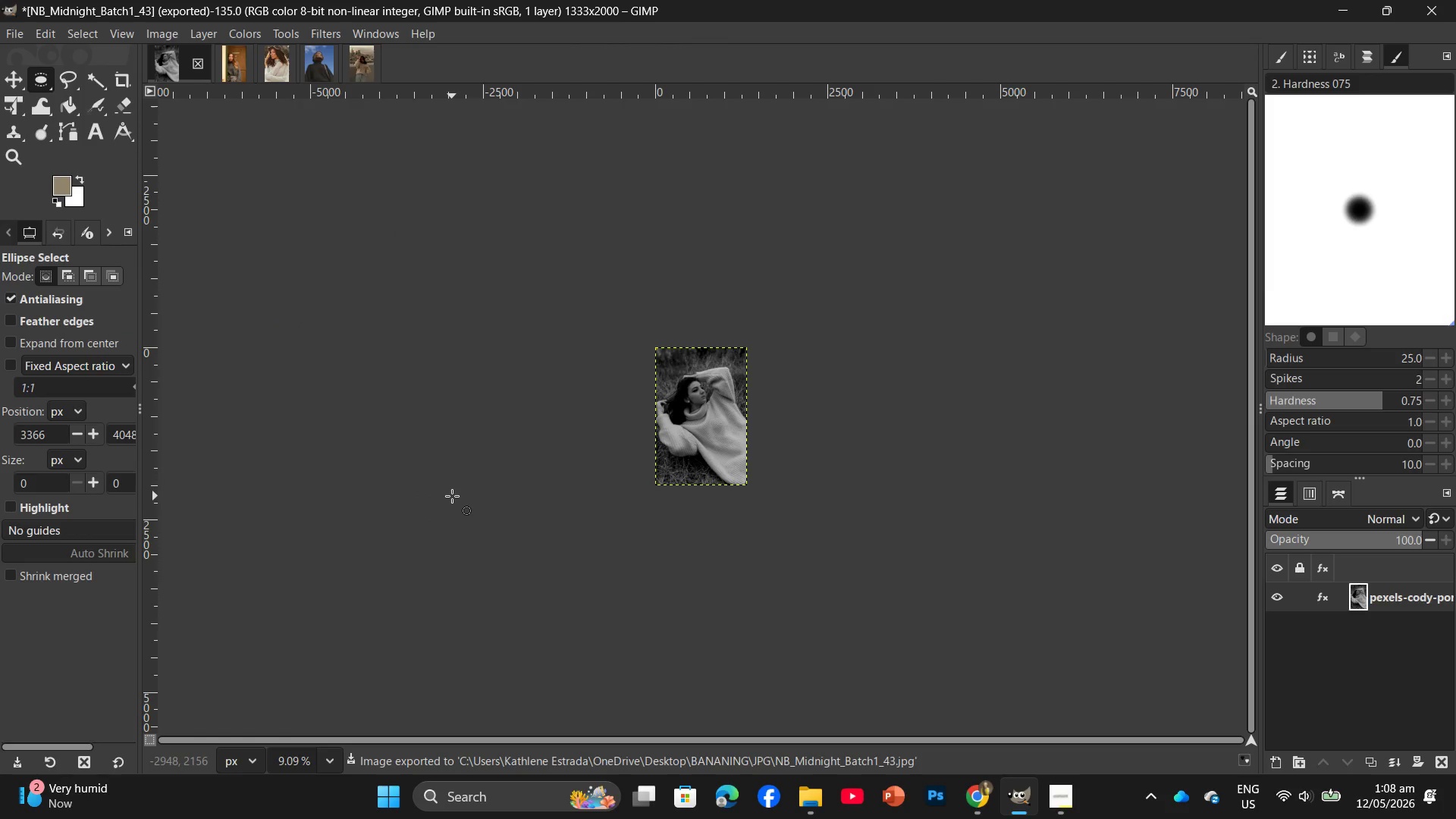 
left_click([805, 801])
 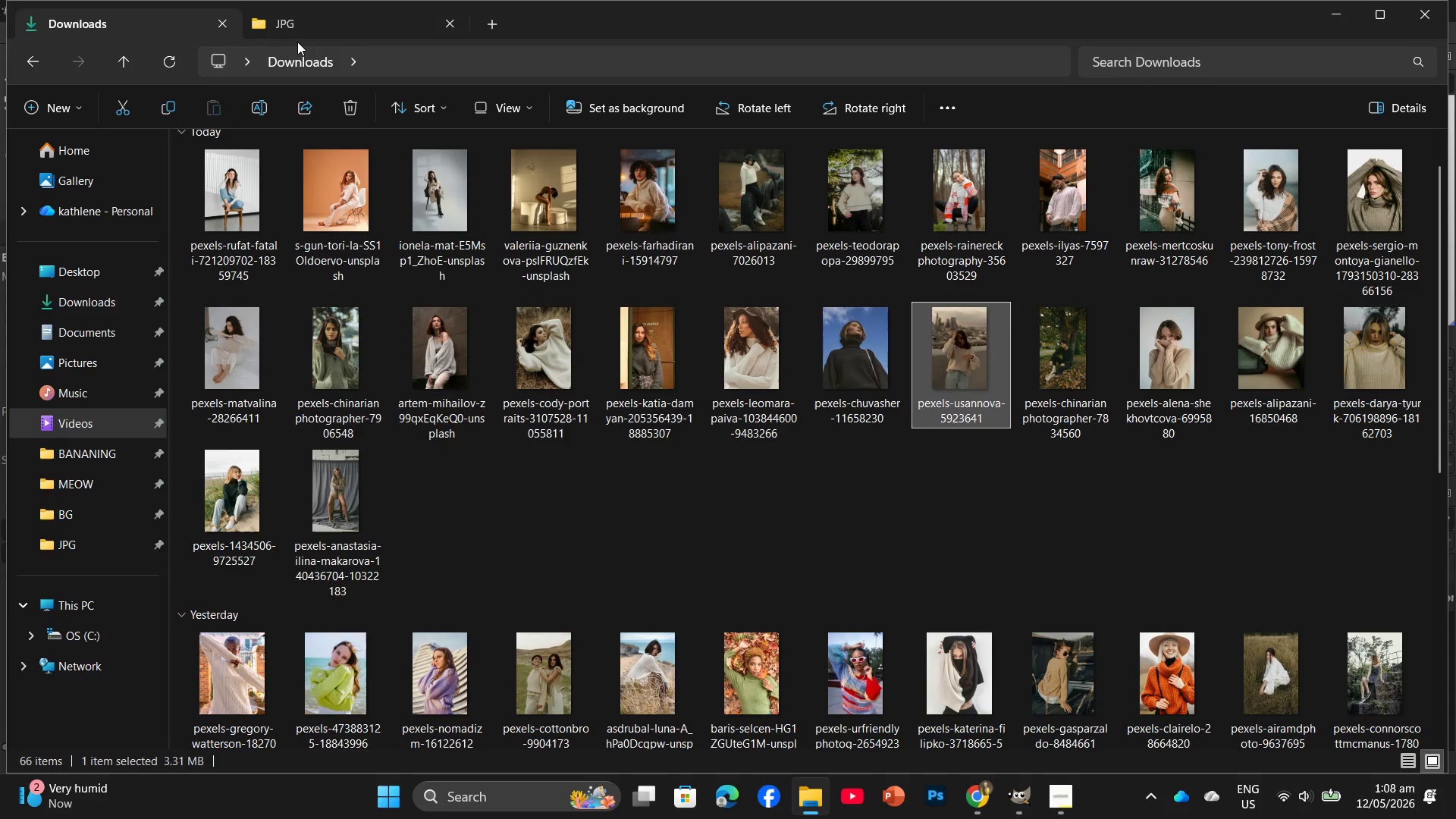 
double_click([302, 29])
 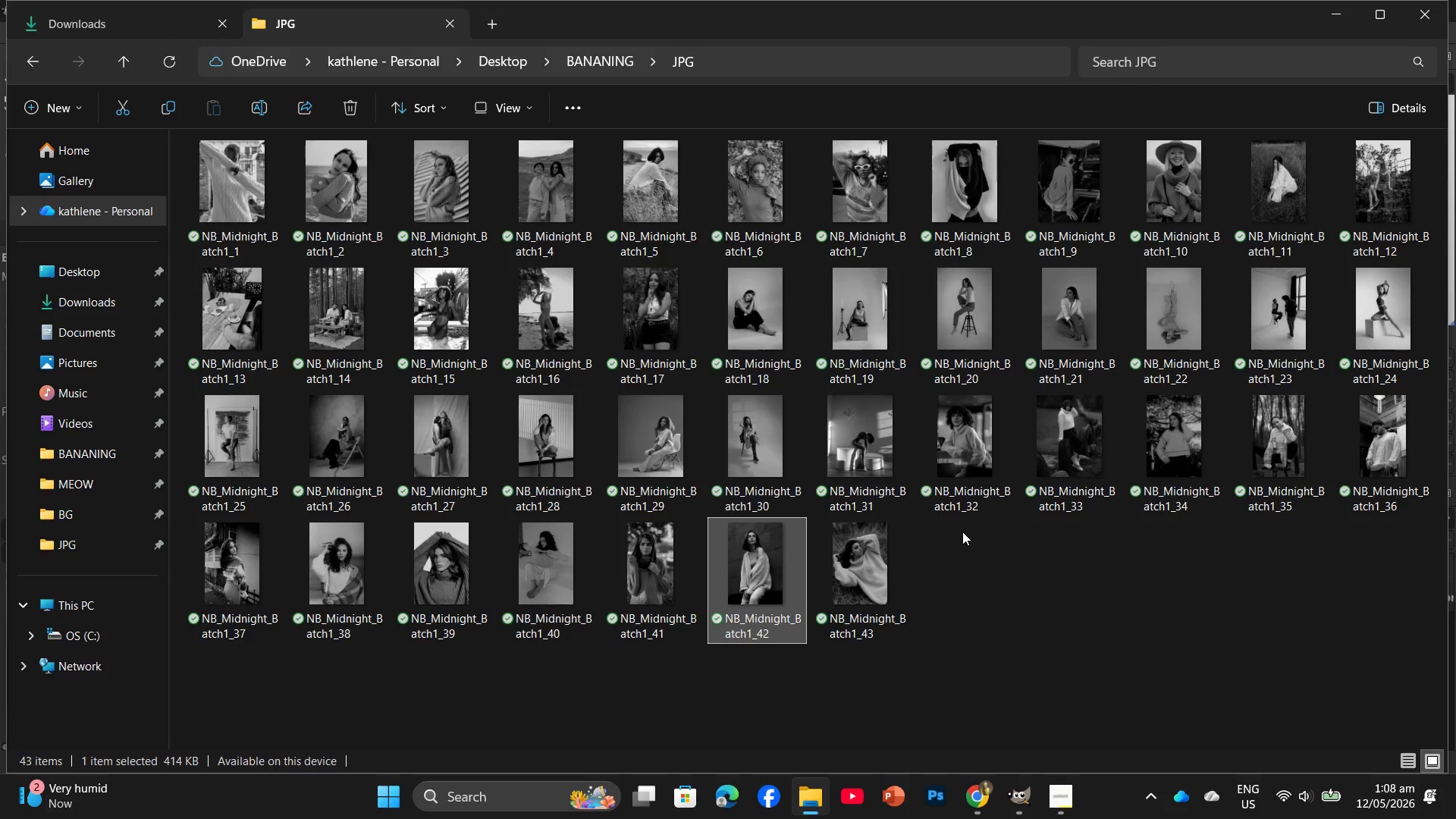 
left_click([1022, 797])
 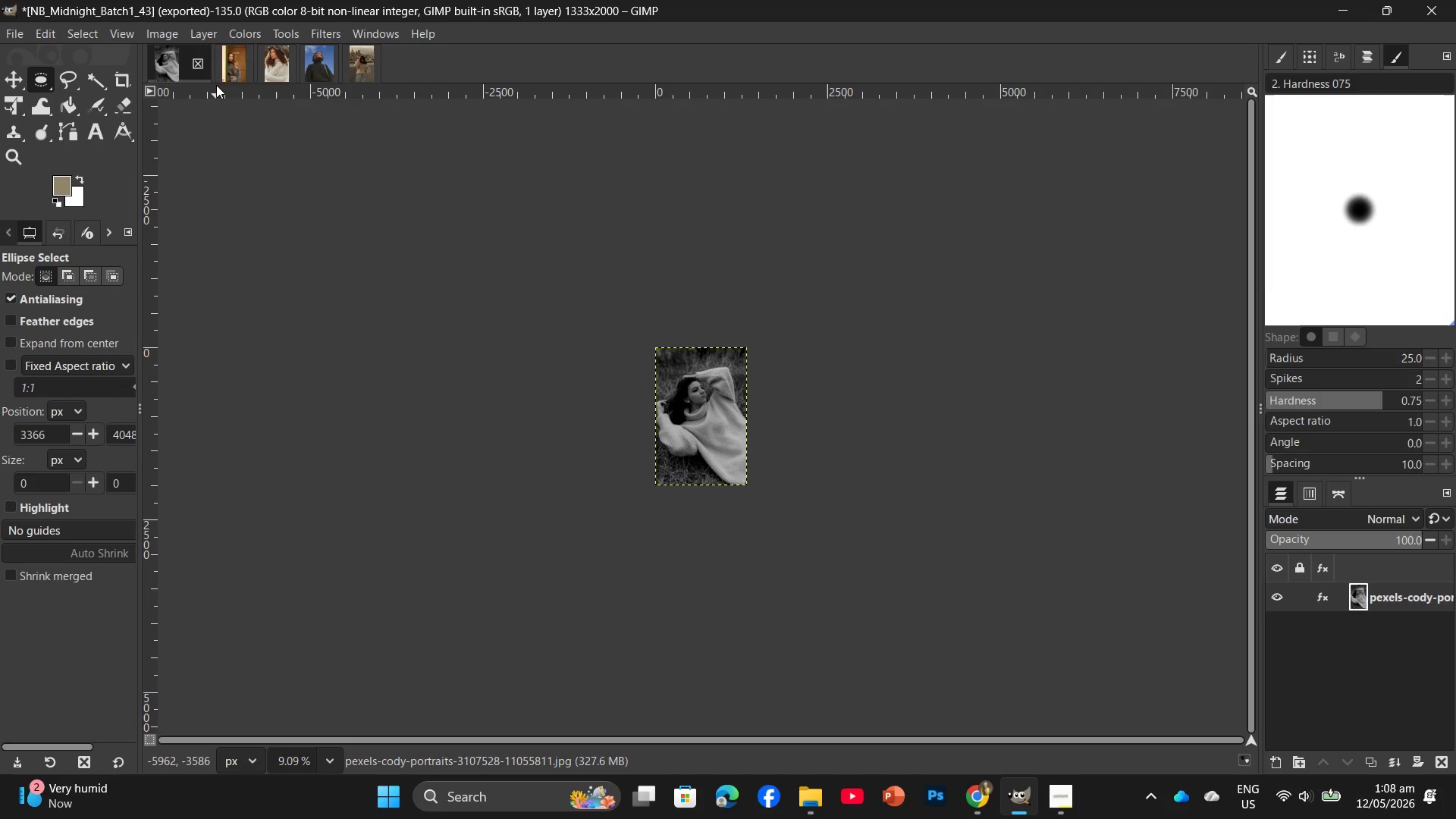 
left_click([199, 61])
 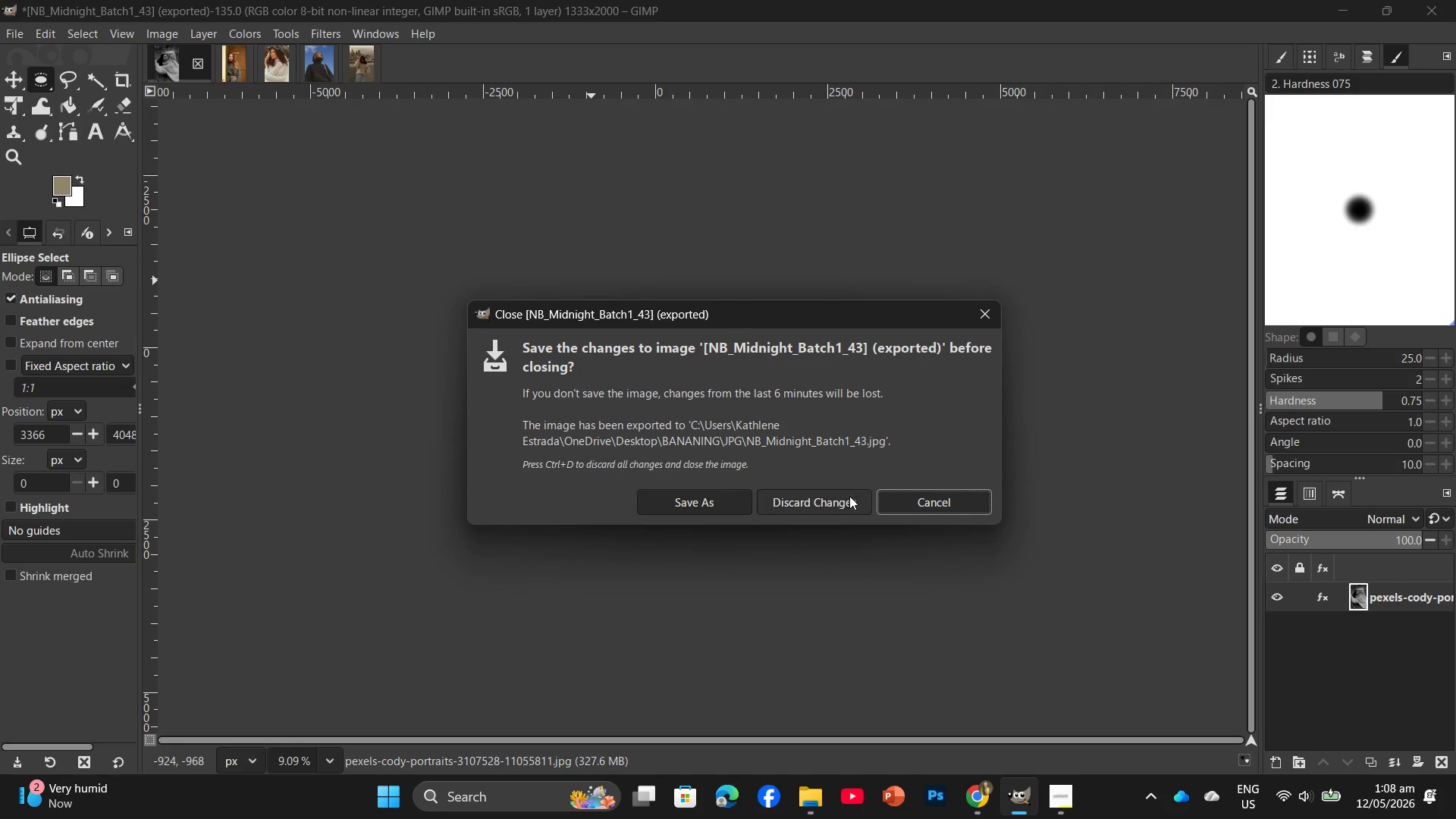 
left_click([843, 508])
 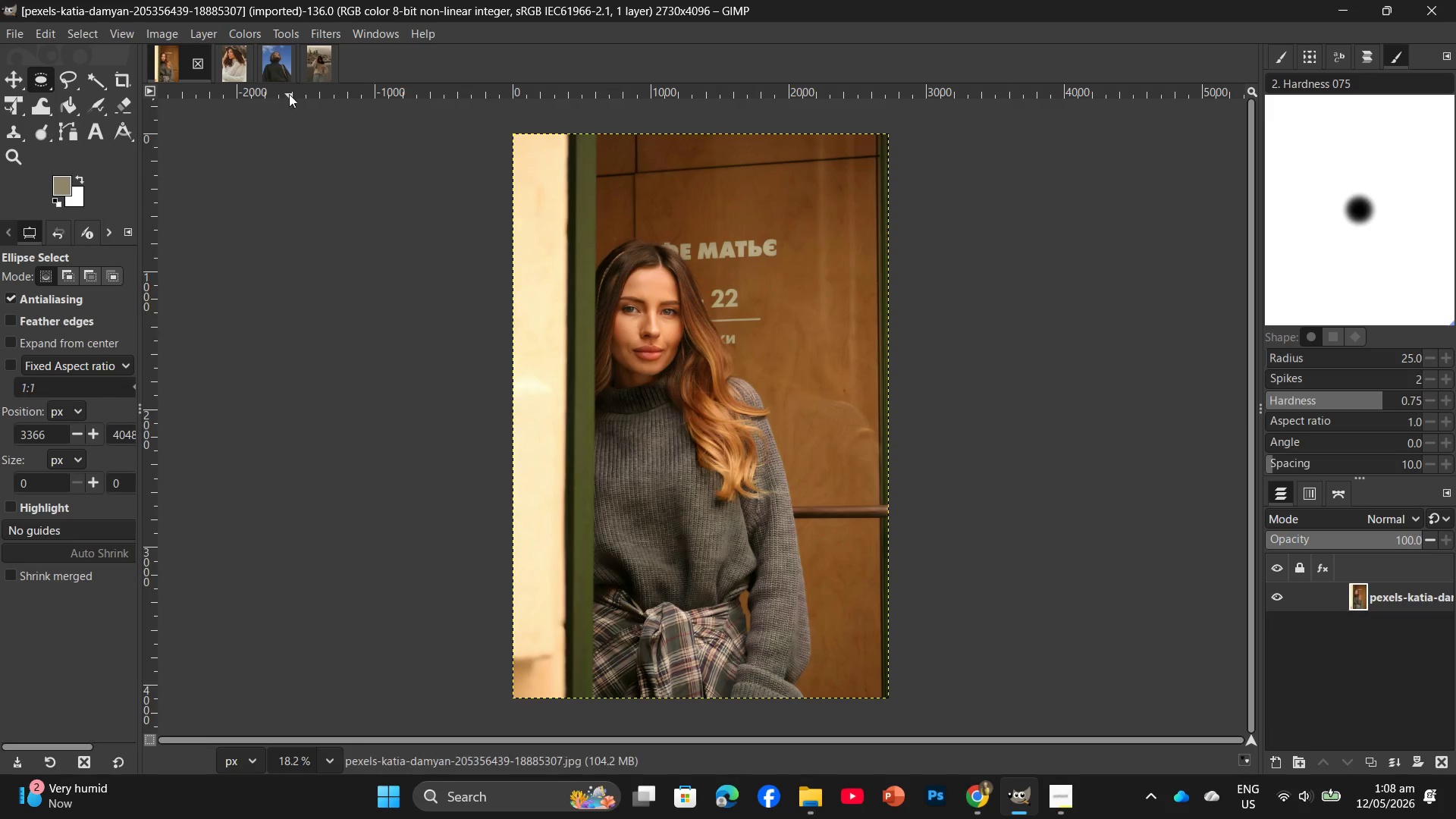 
left_click([242, 28])
 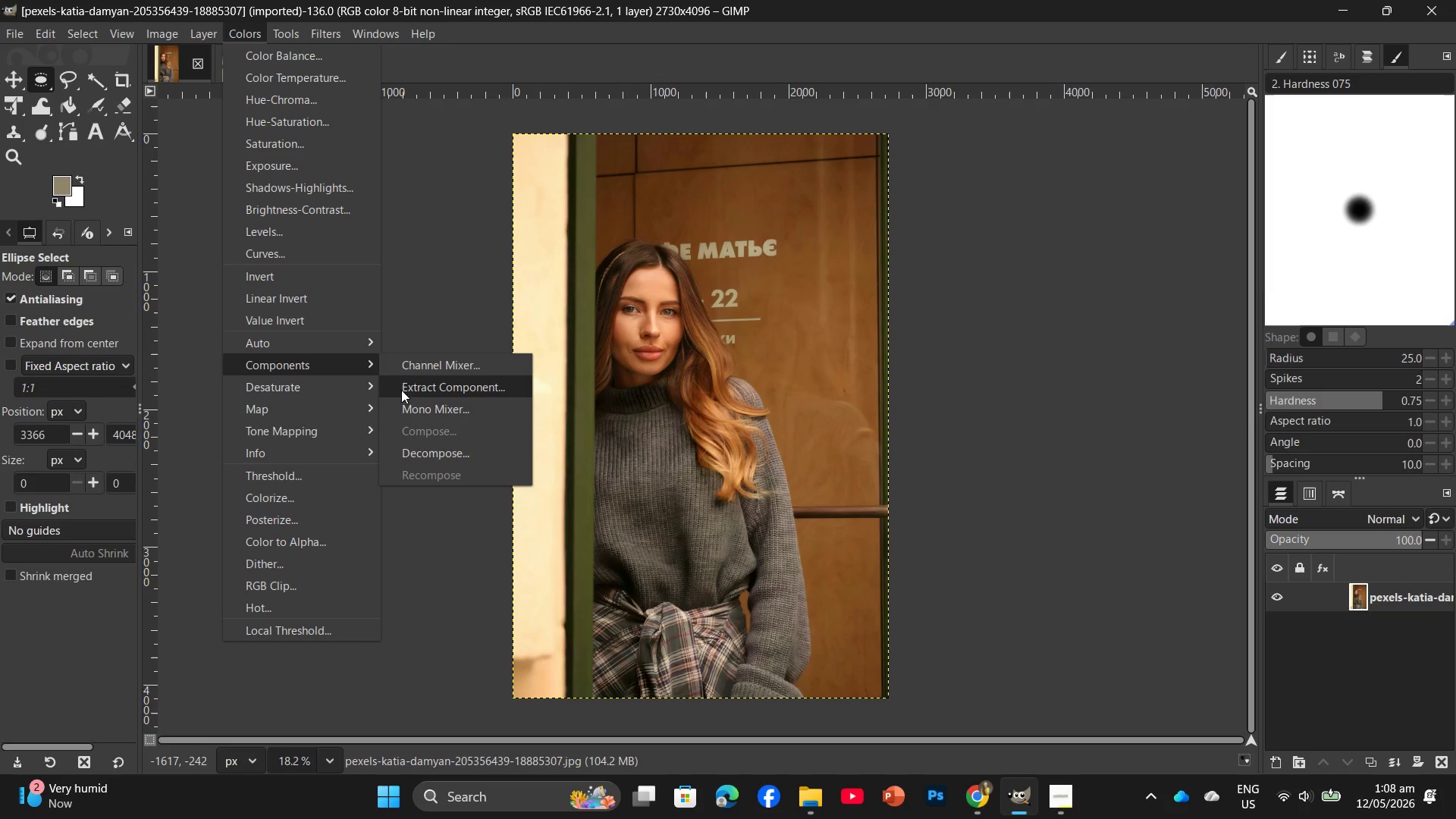 
left_click([456, 408])
 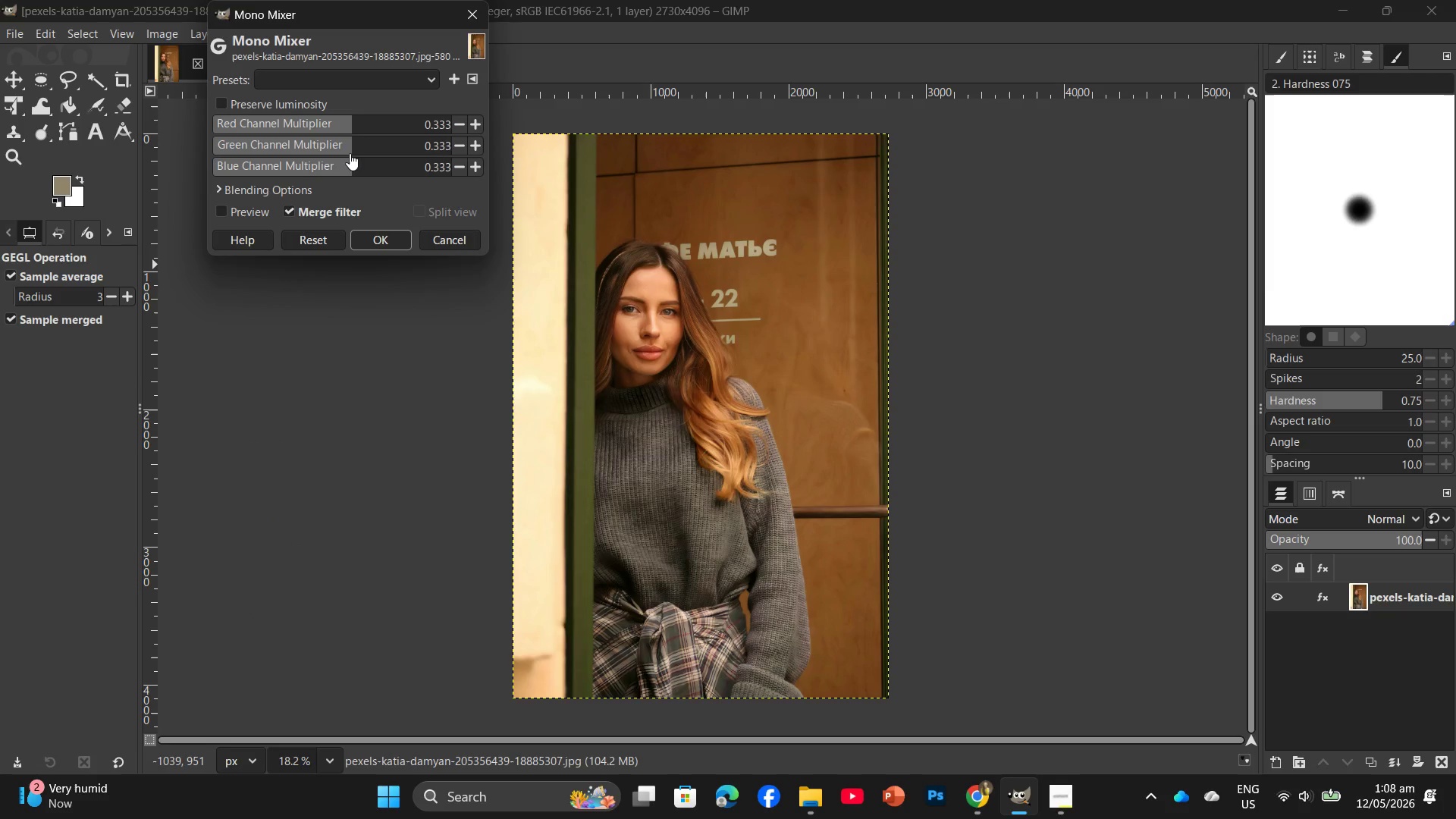 
left_click([350, 152])
 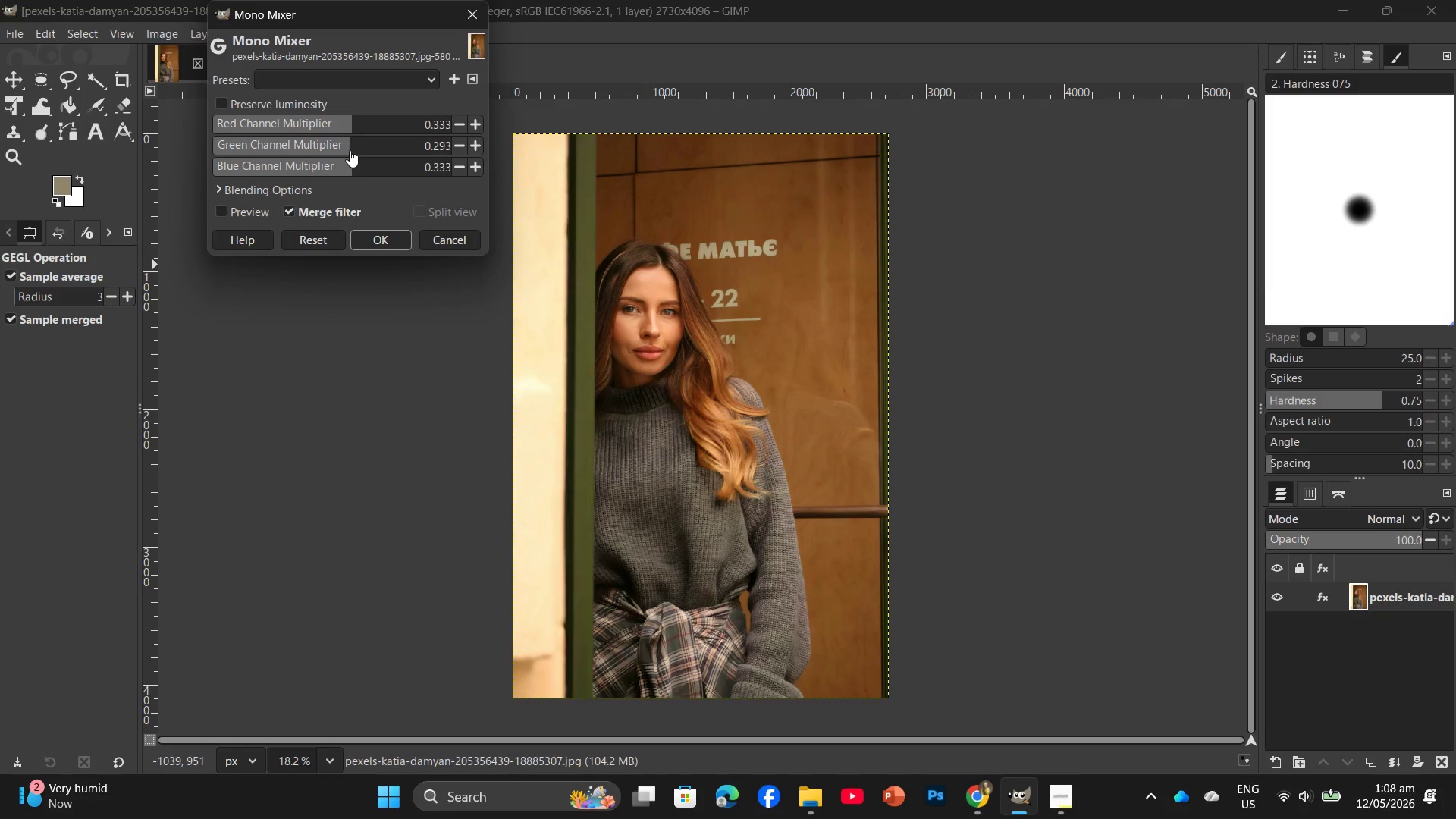 
left_click([347, 150])
 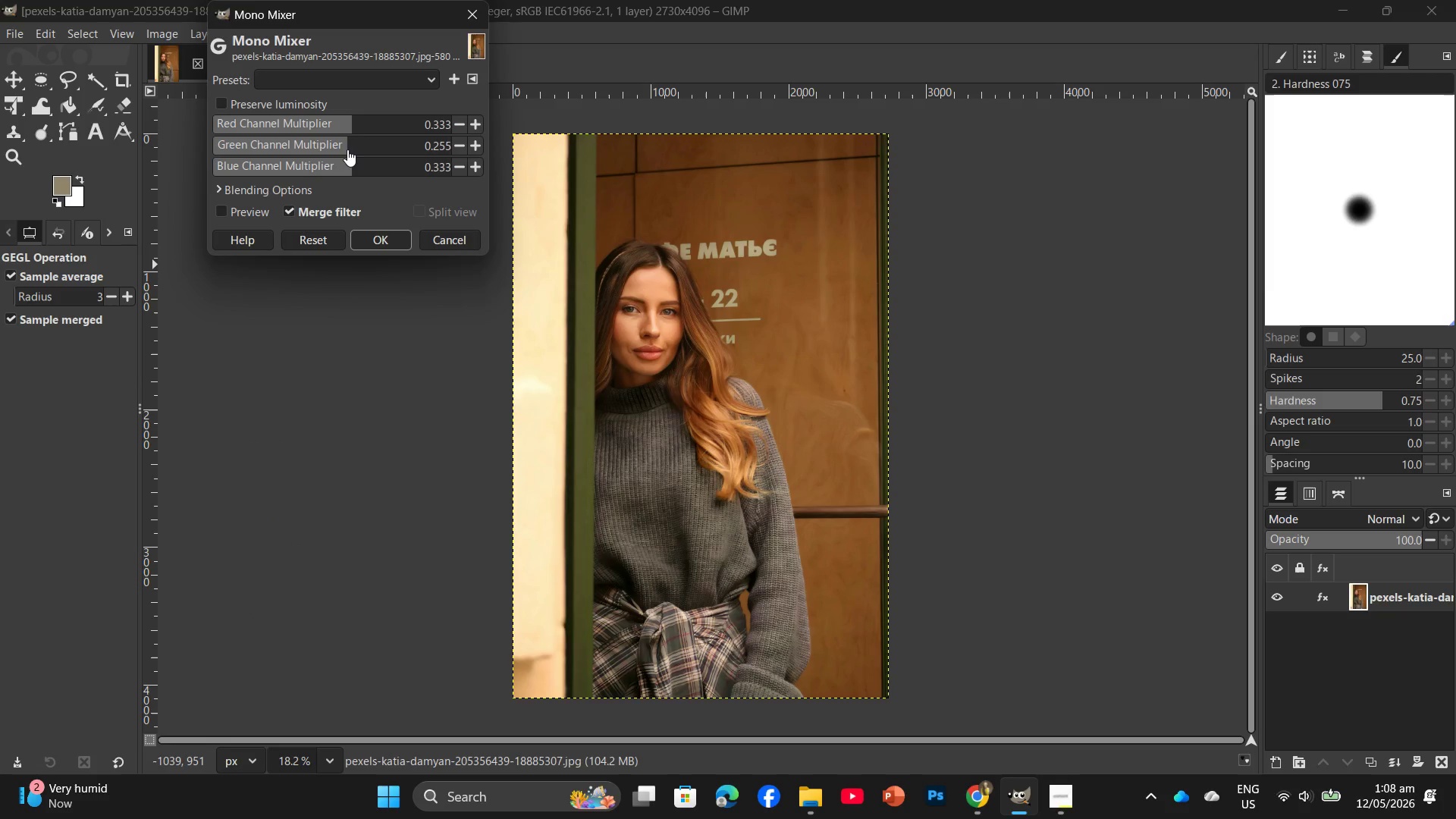 
left_click([347, 149])
 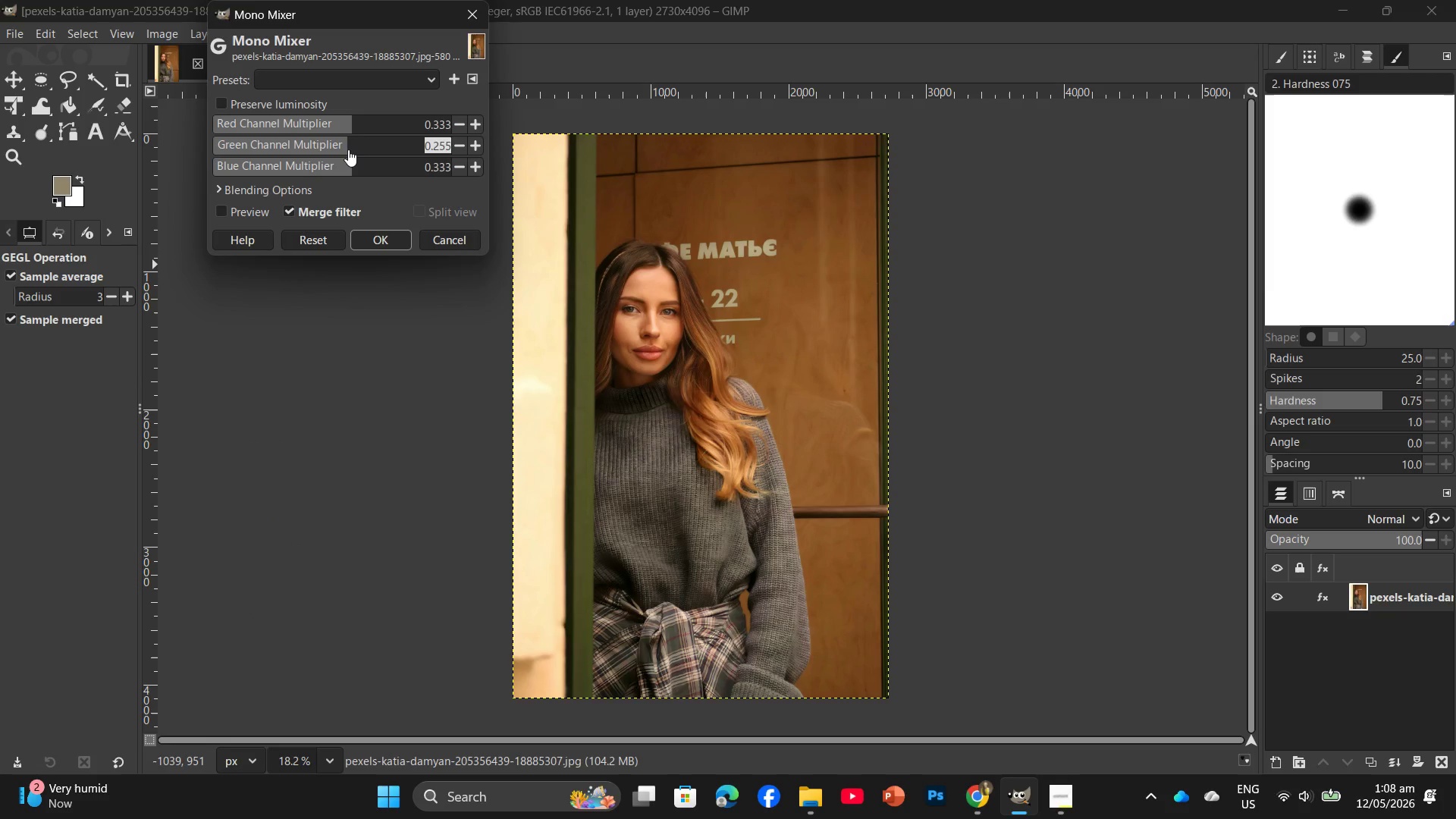 
left_click([348, 149])
 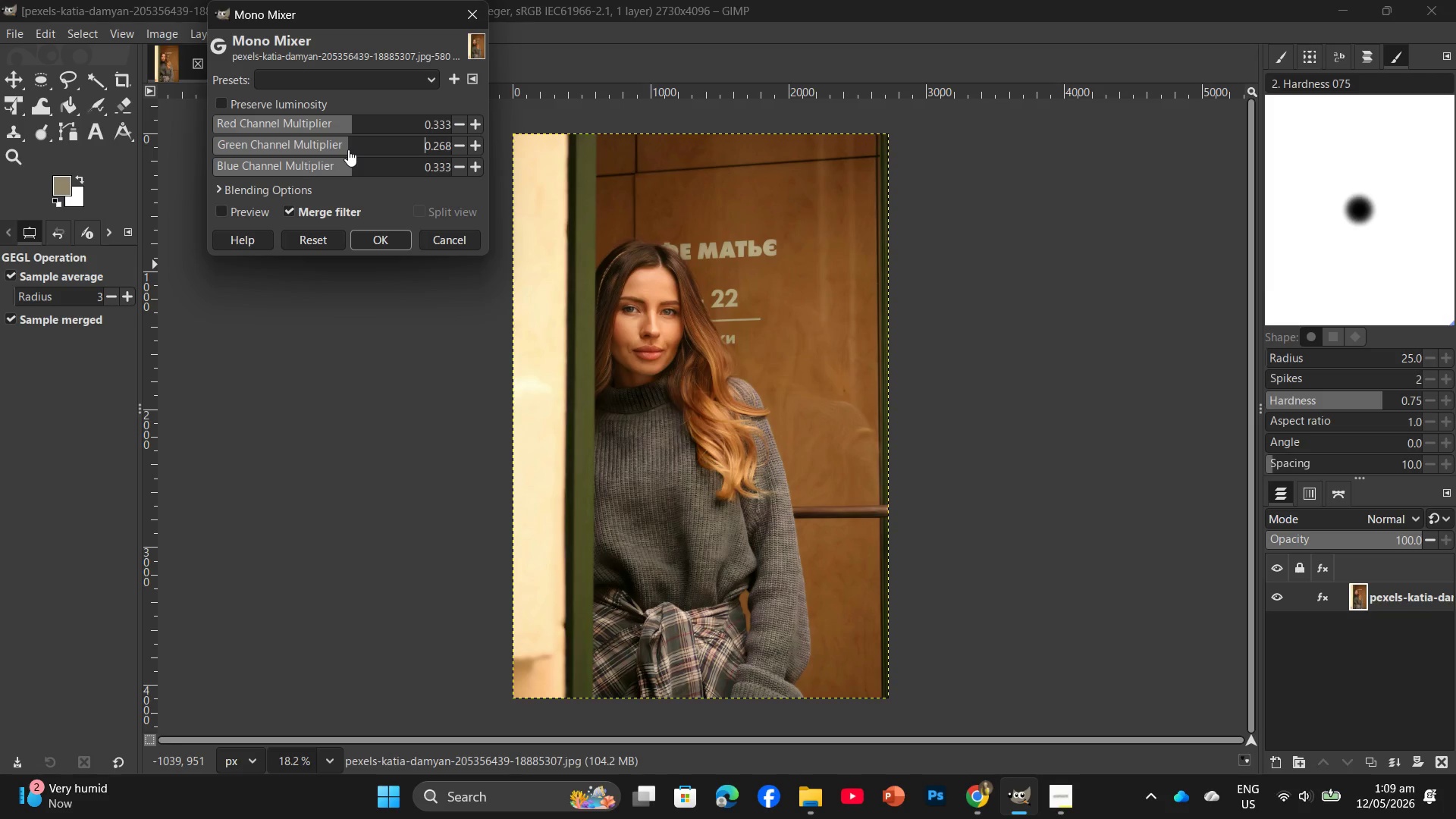 
left_click([349, 149])
 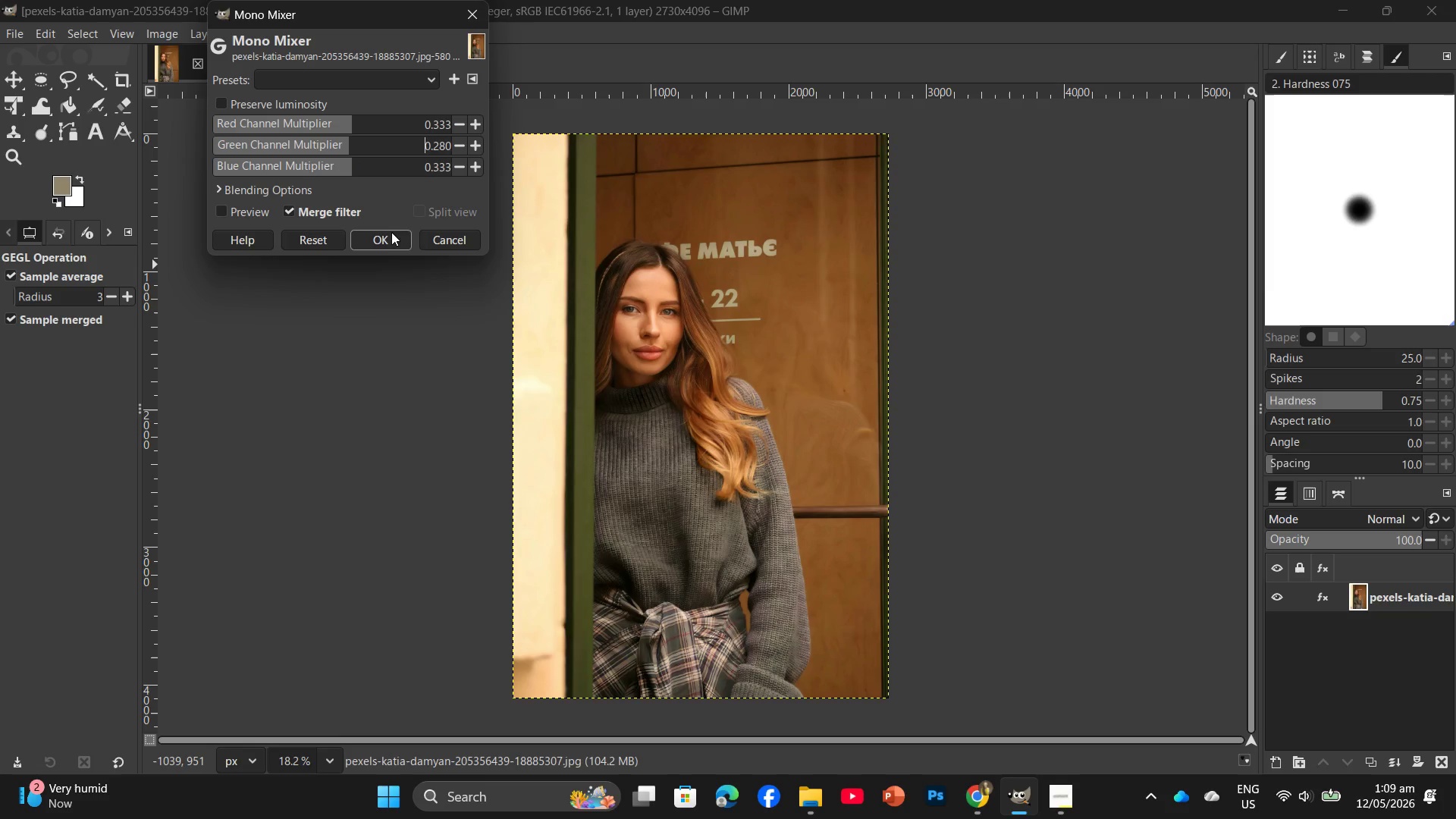 
left_click([391, 234])
 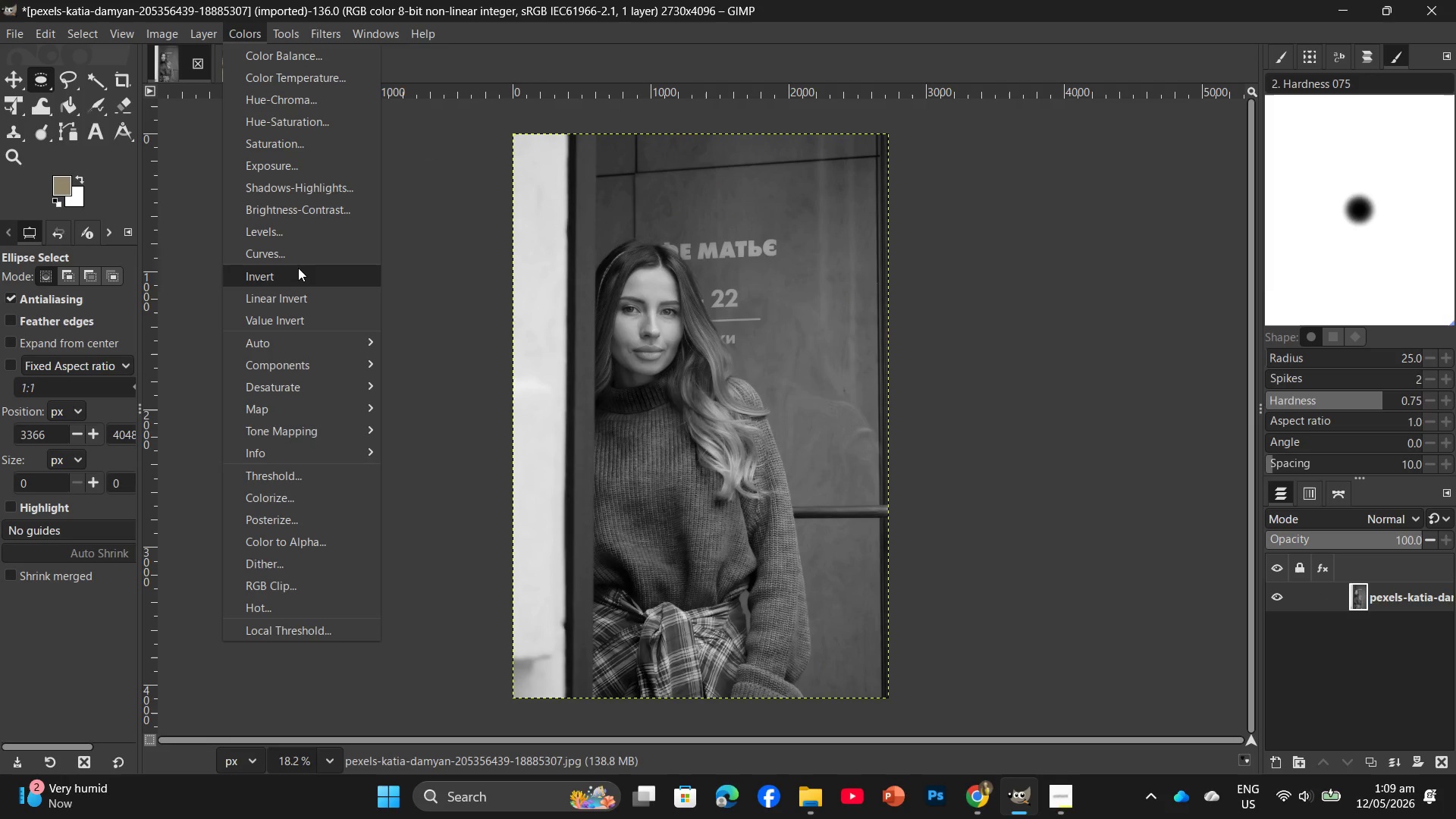 
left_click([296, 247])
 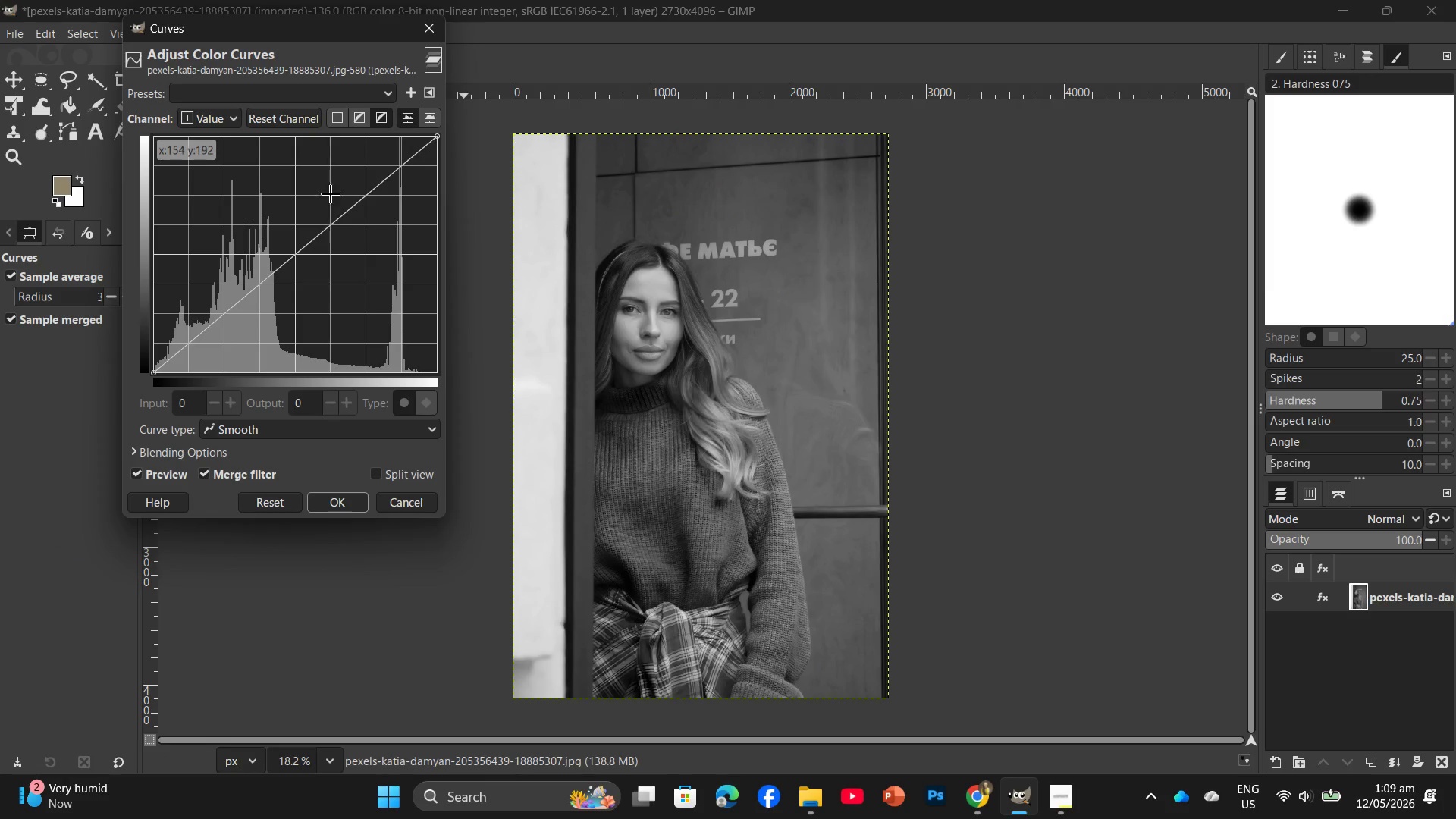 
left_click_drag(start_coordinate=[355, 206], to_coordinate=[372, 211])
 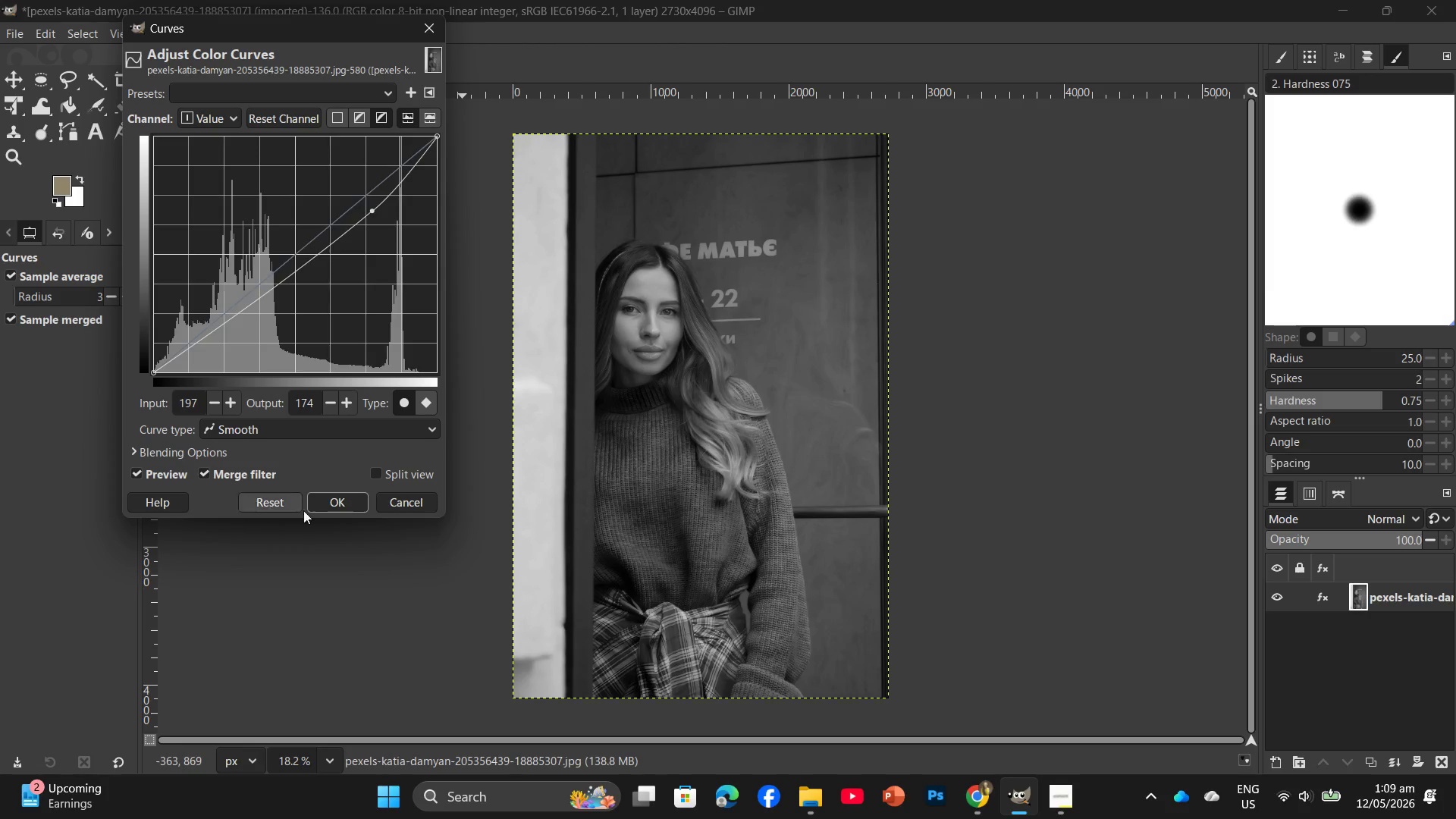 
left_click([331, 495])
 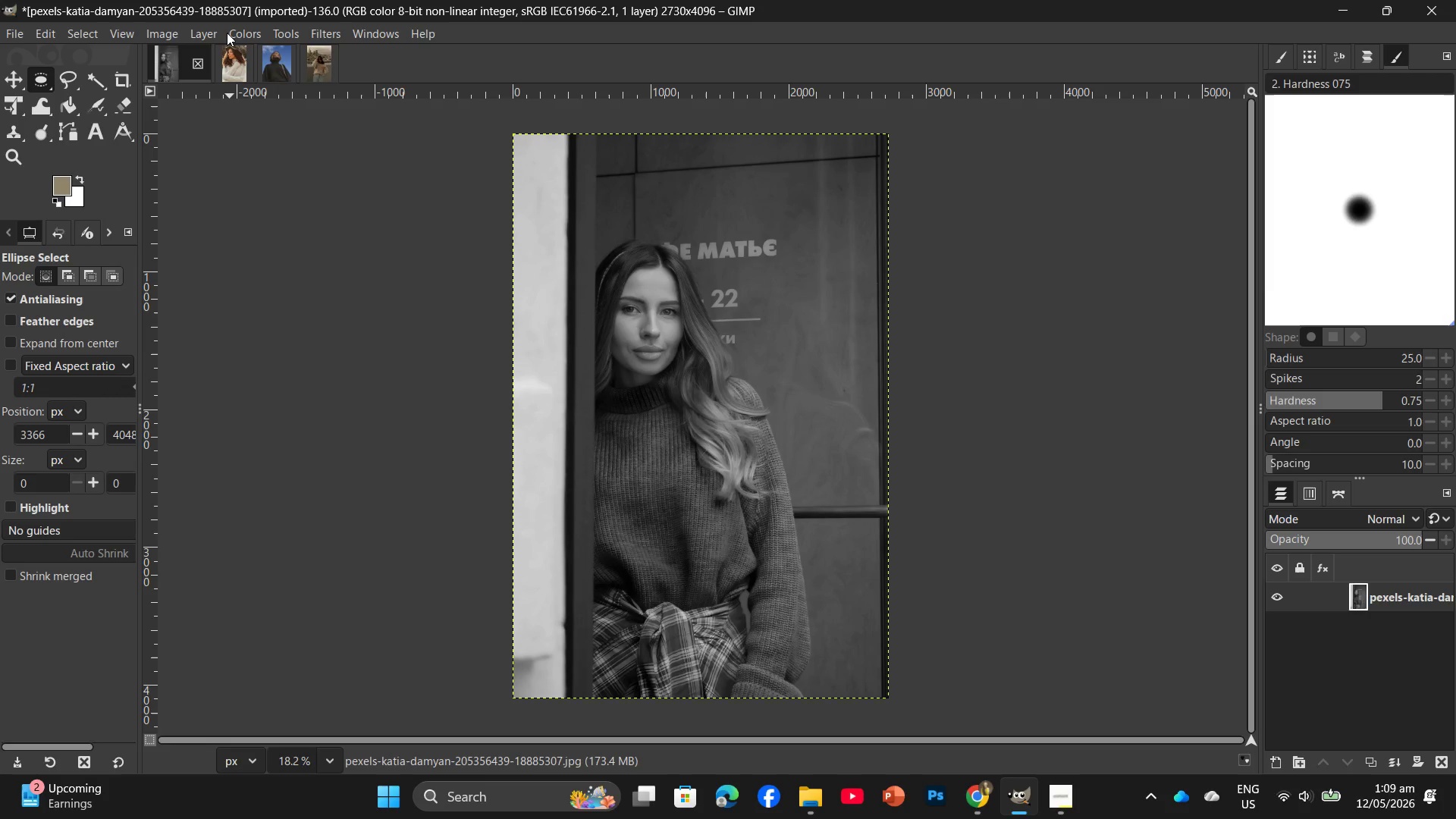 
wait(5.75)
 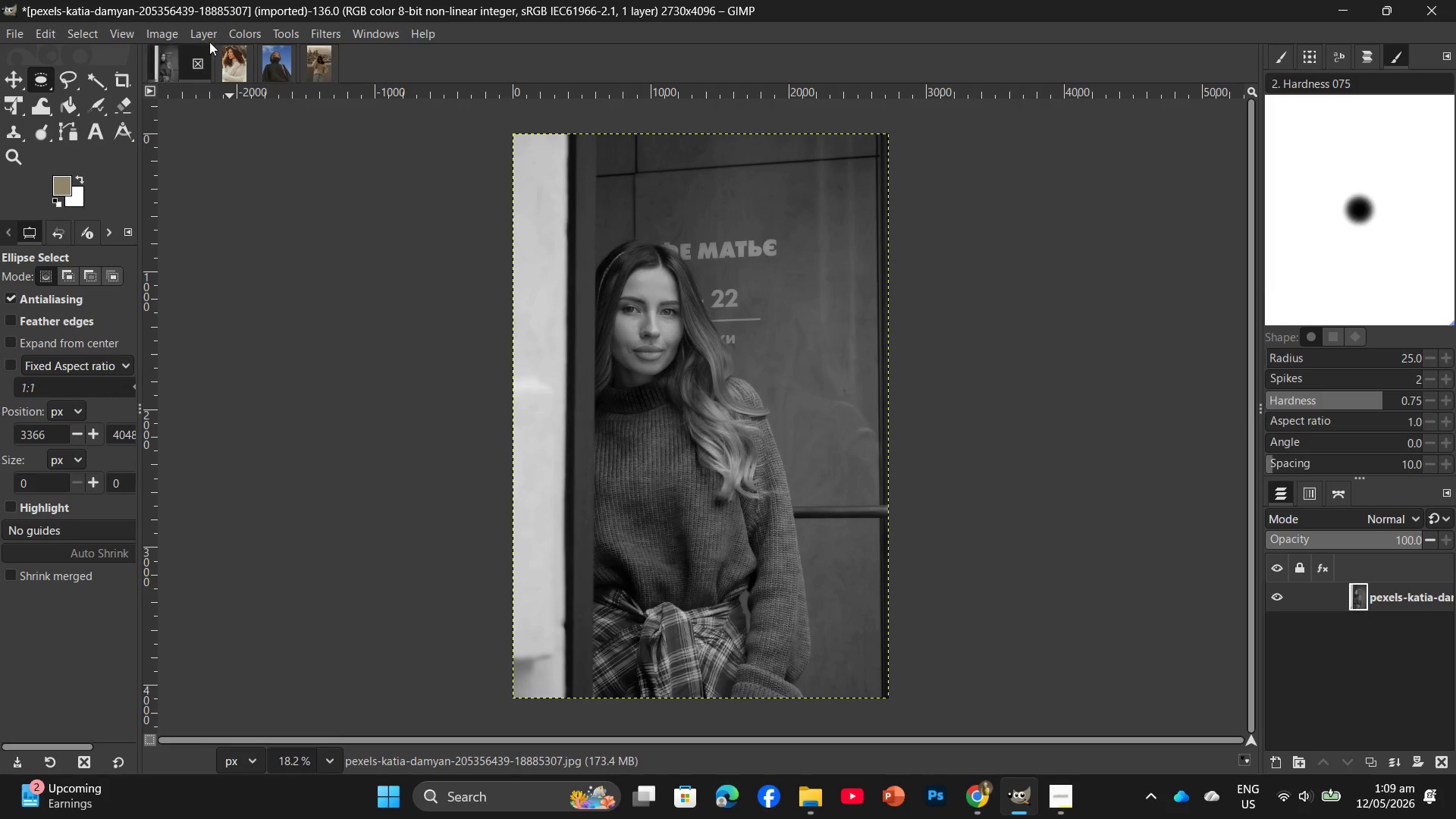 
left_click([228, 35])
 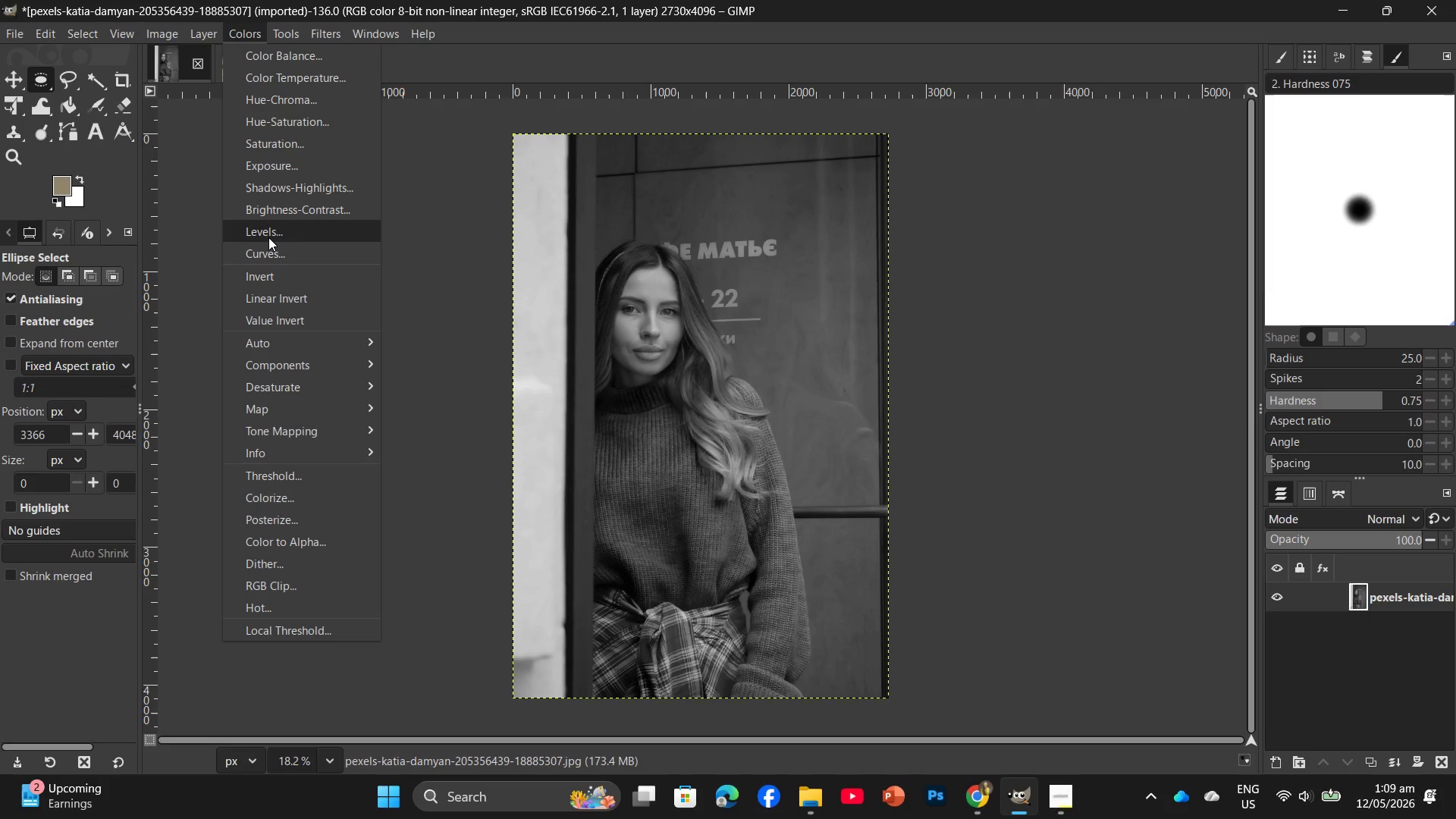 
left_click([268, 237])
 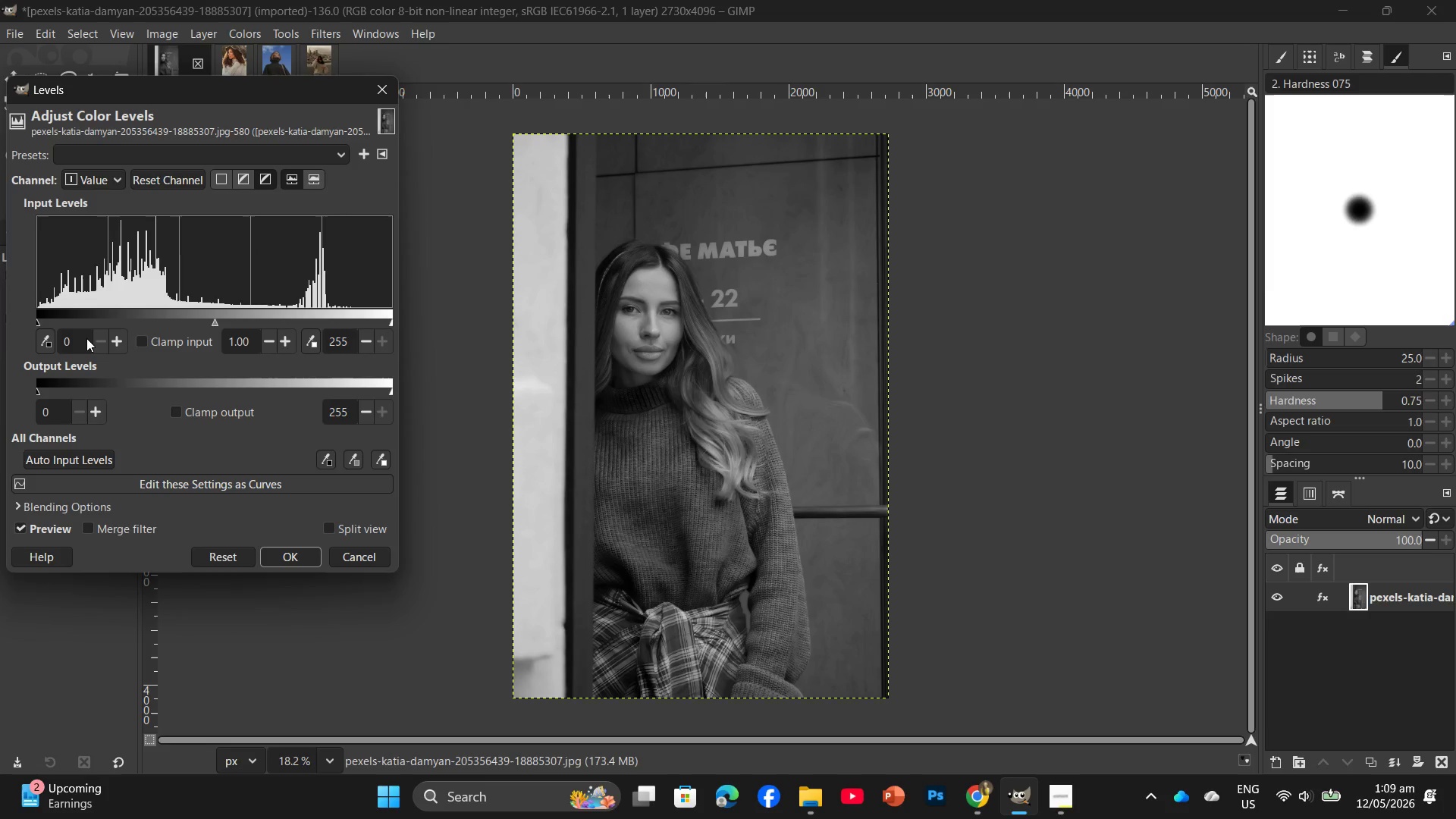 
double_click([80, 340])
 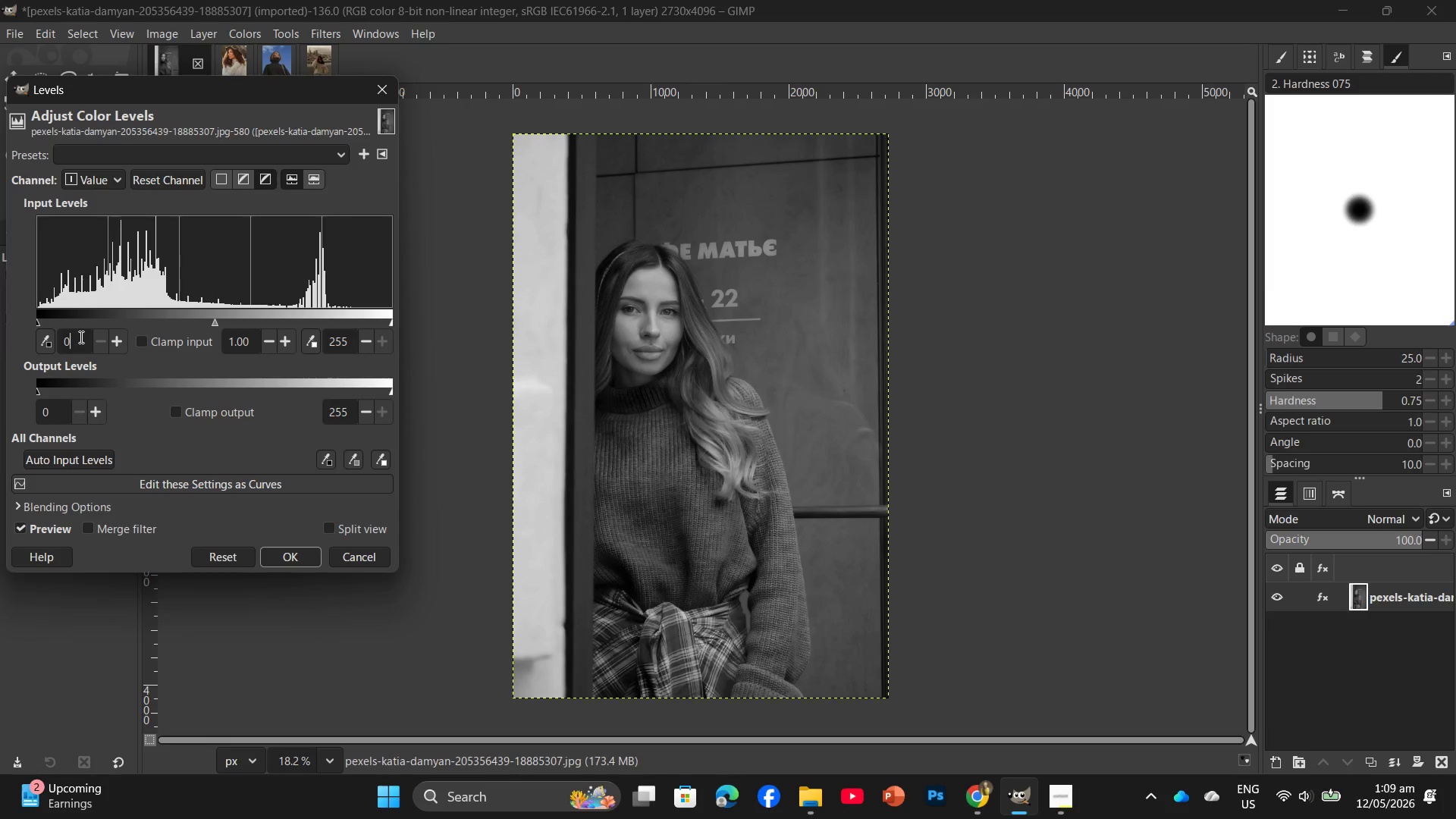 
key(Backspace)
 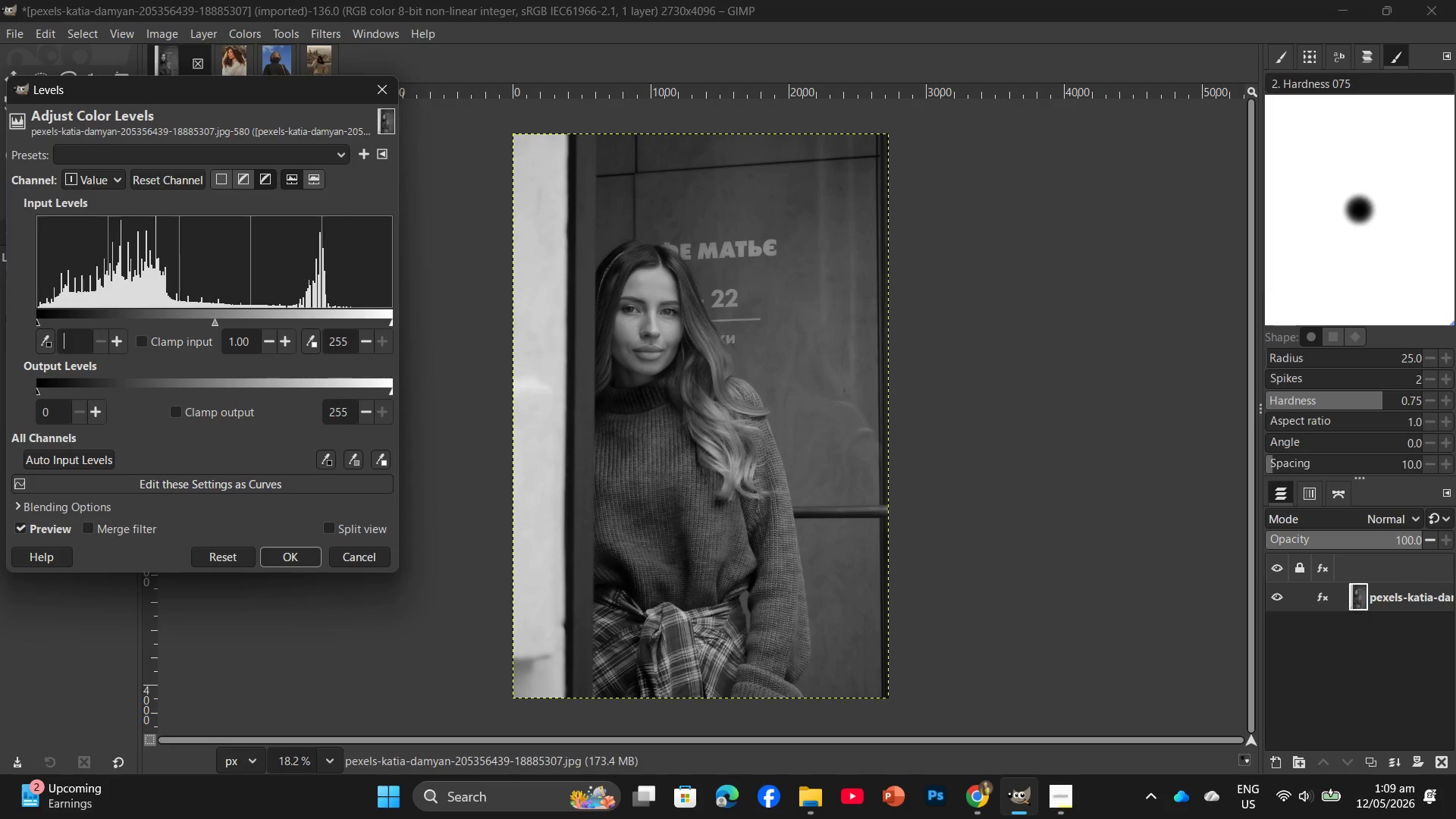 
key(Numpad1)
 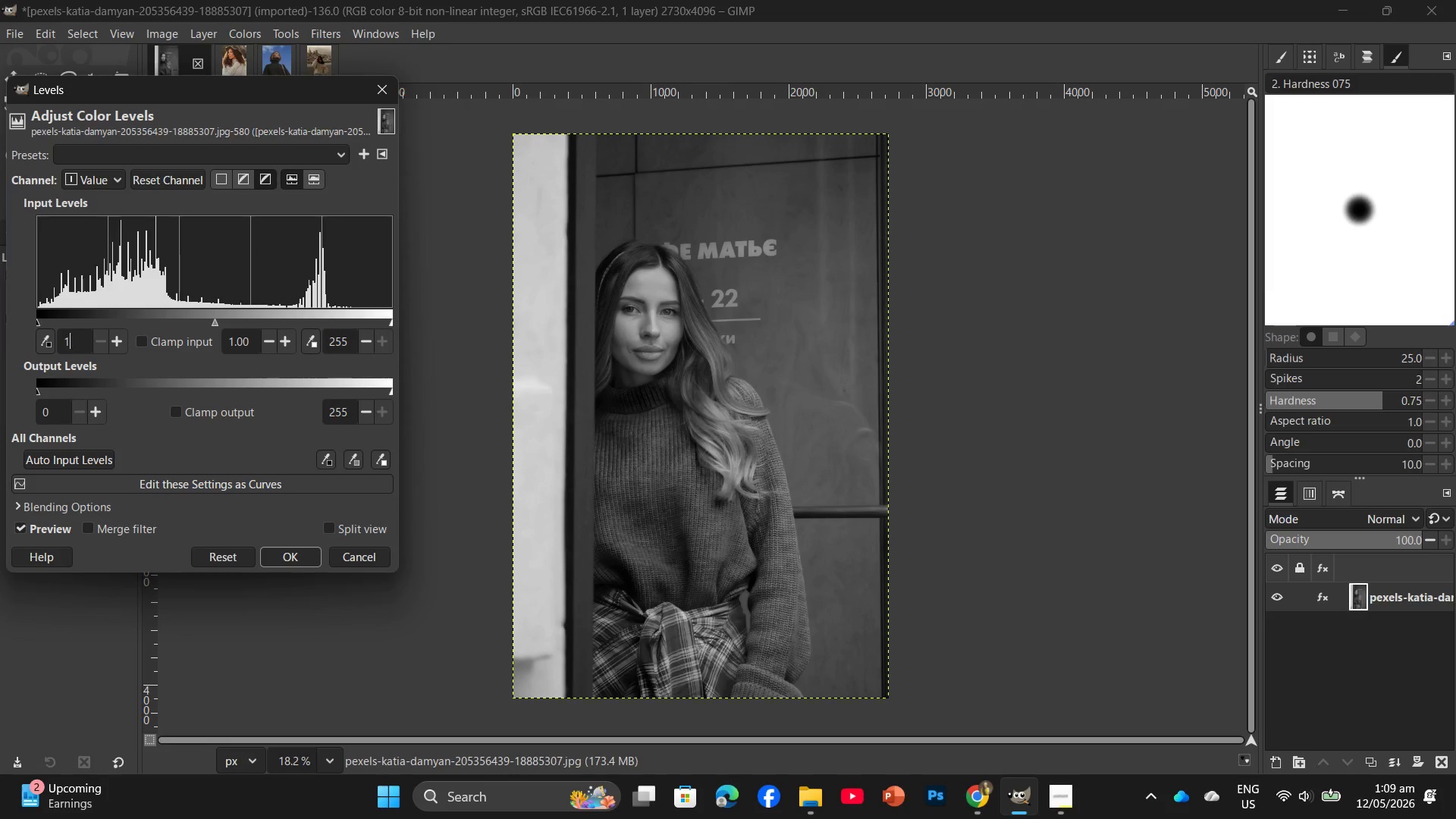 
key(Numpad5)
 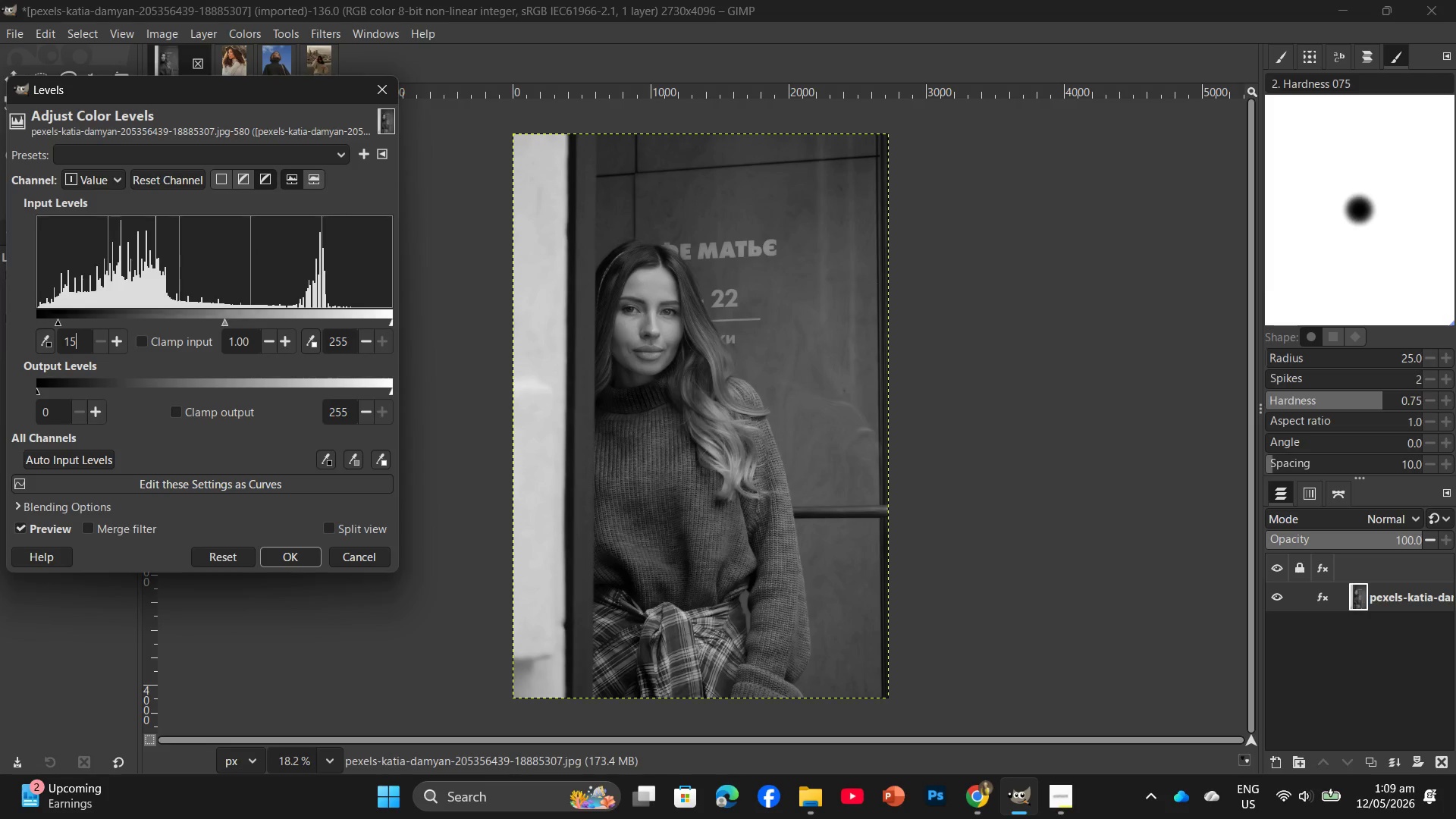 
key(Enter)
 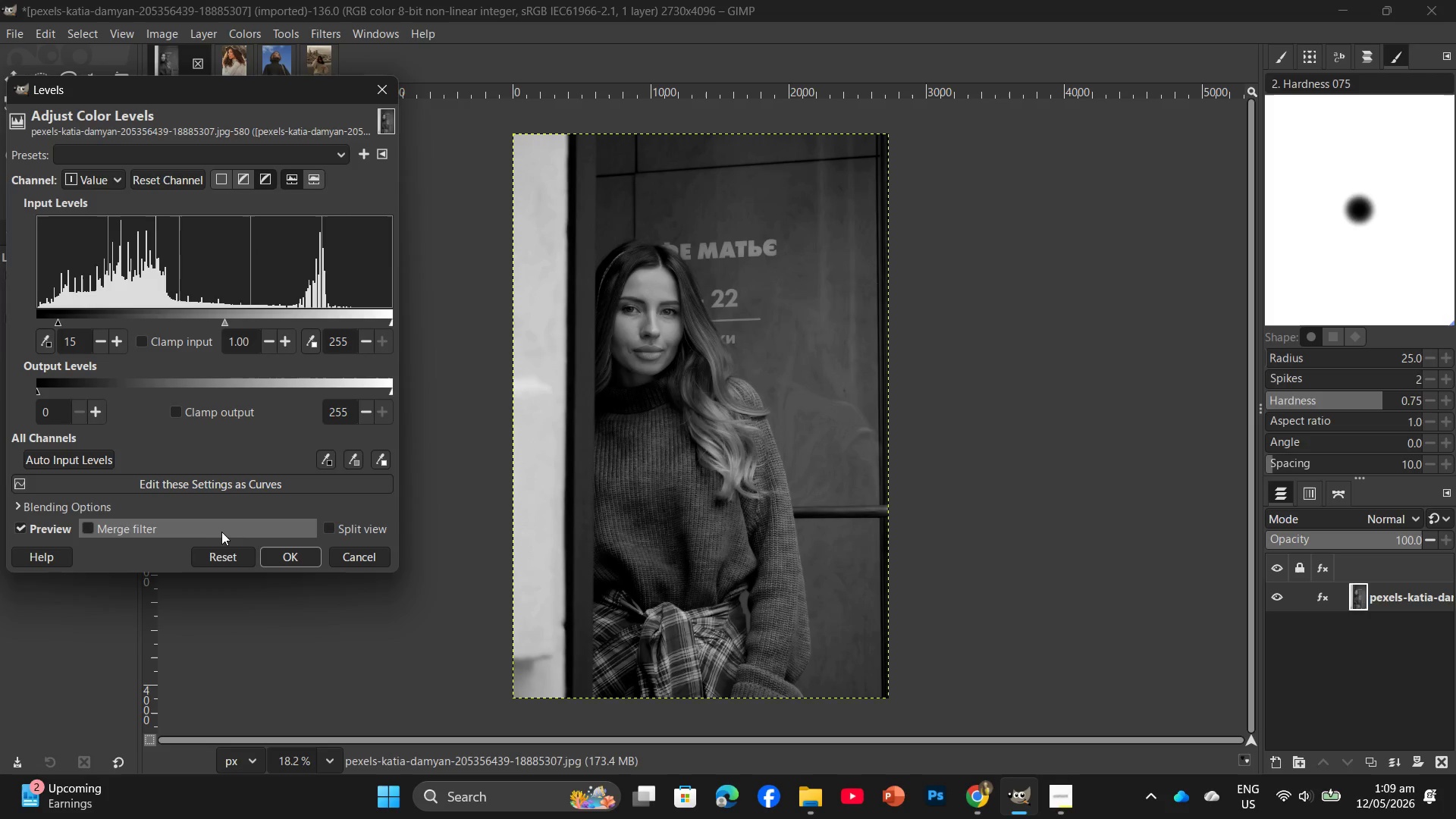 
left_click([287, 566])
 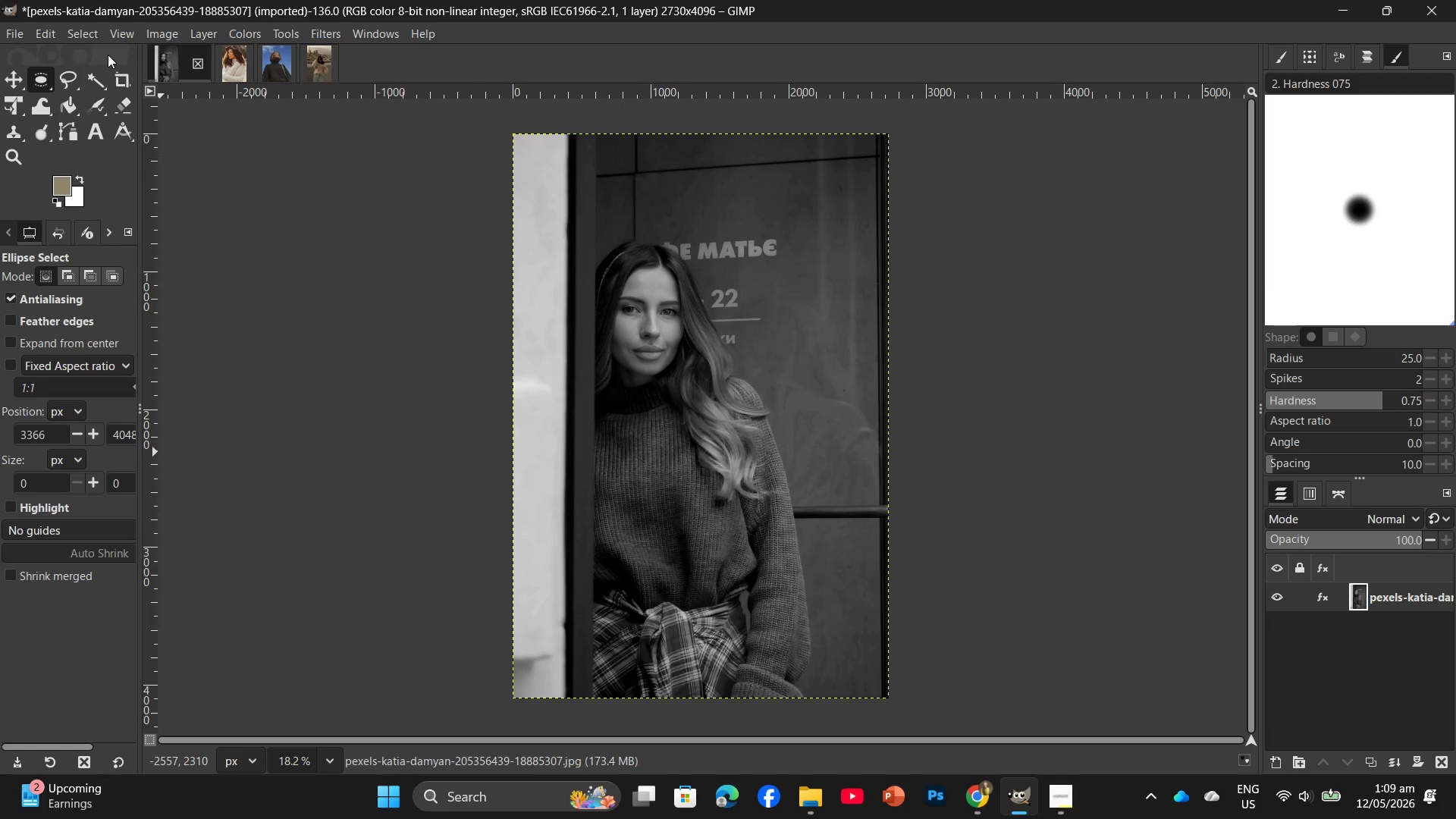 
left_click([145, 34])
 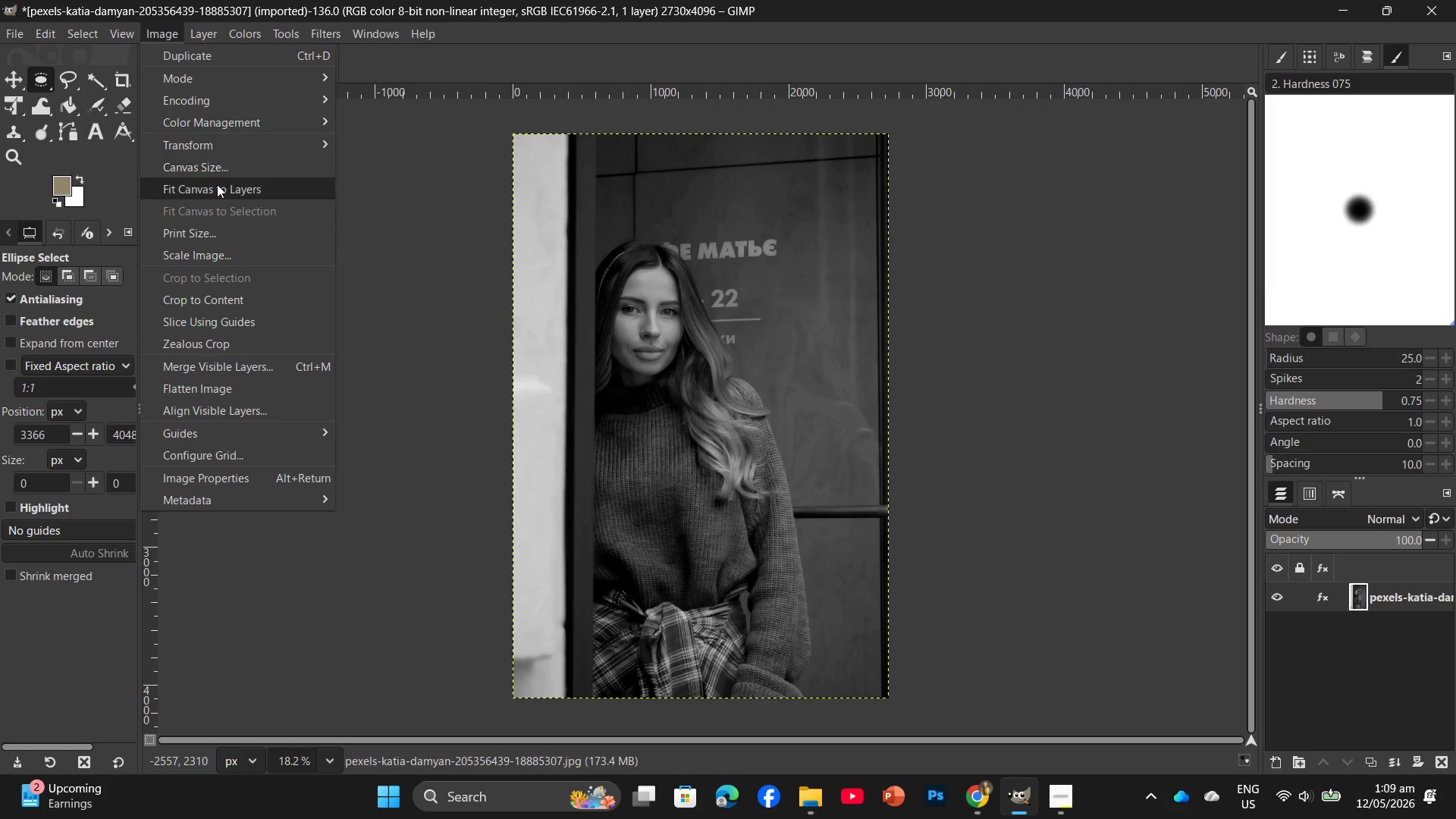 
left_click([215, 130])
 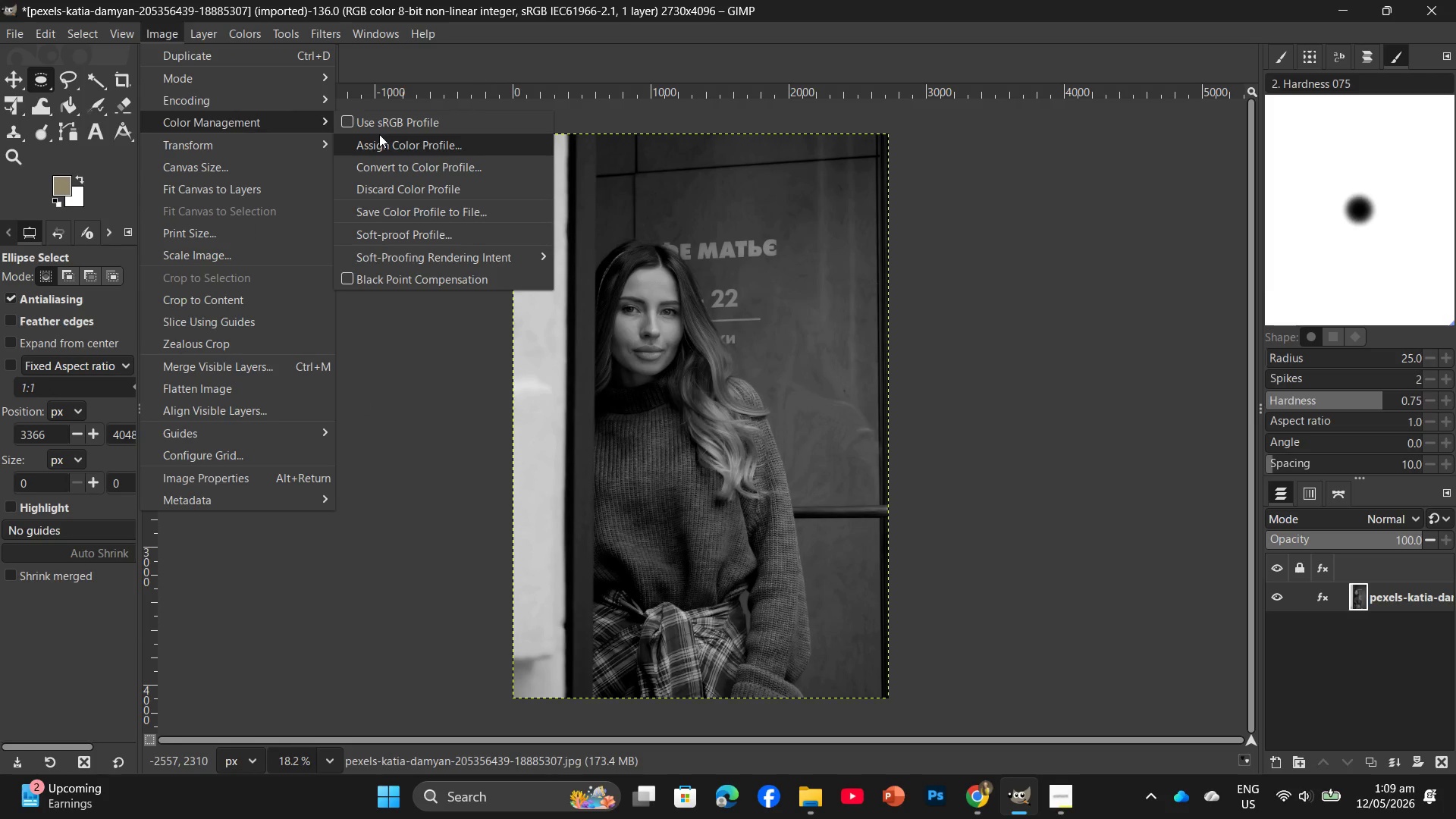 
left_click([381, 128])
 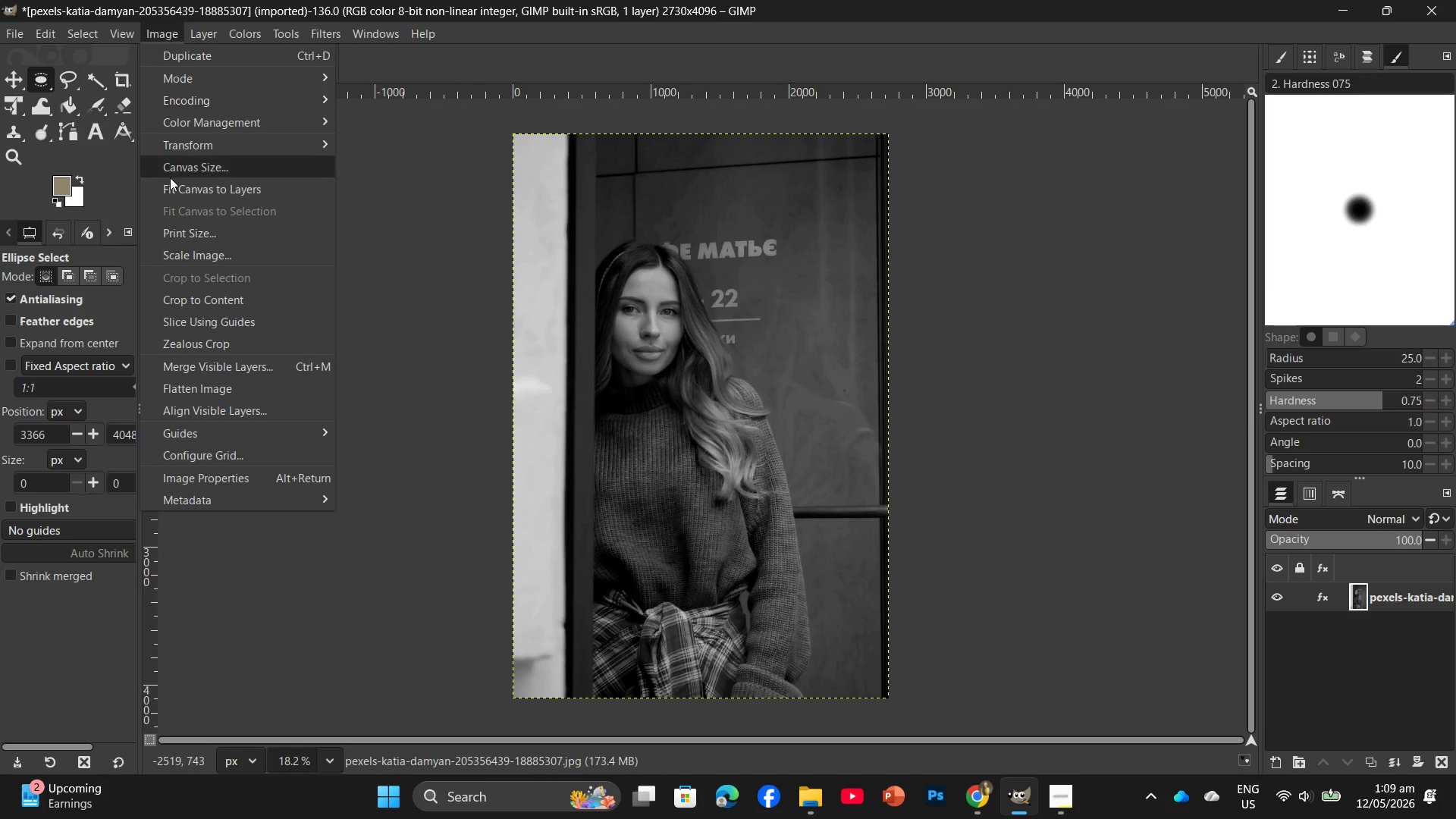 
left_click([194, 259])
 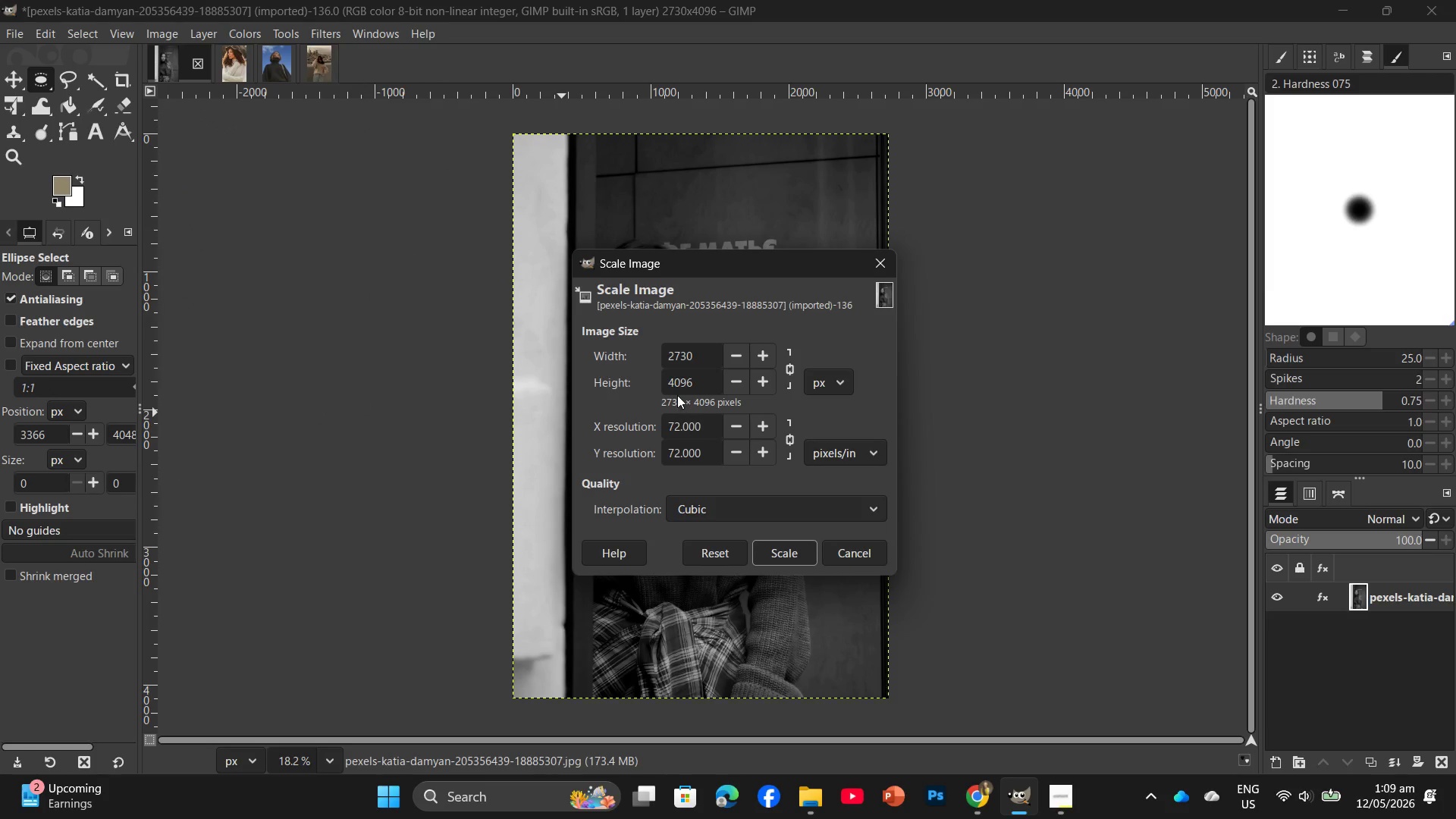 
left_click_drag(start_coordinate=[693, 386], to_coordinate=[654, 385])
 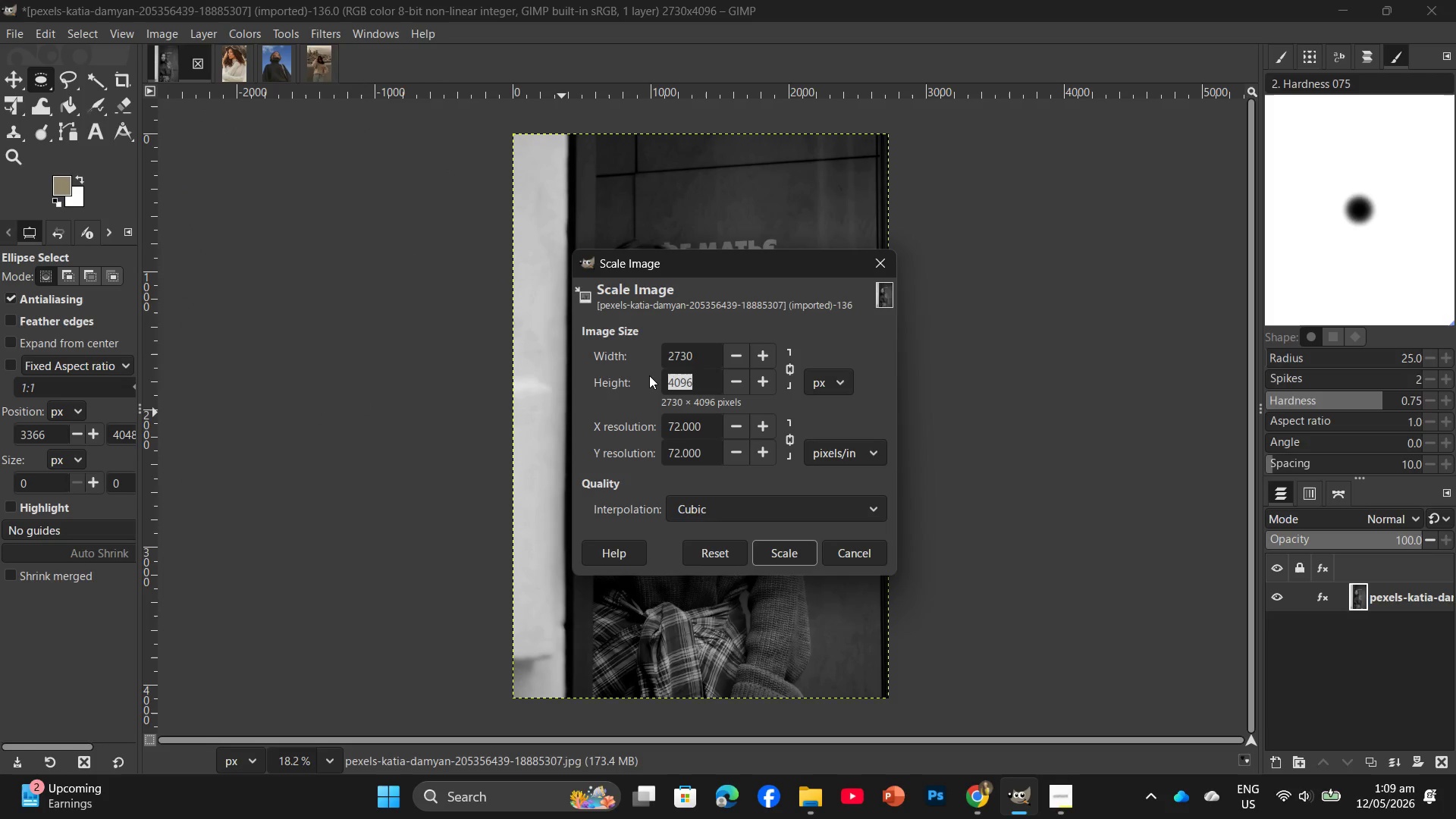 
key(Numpad2)
 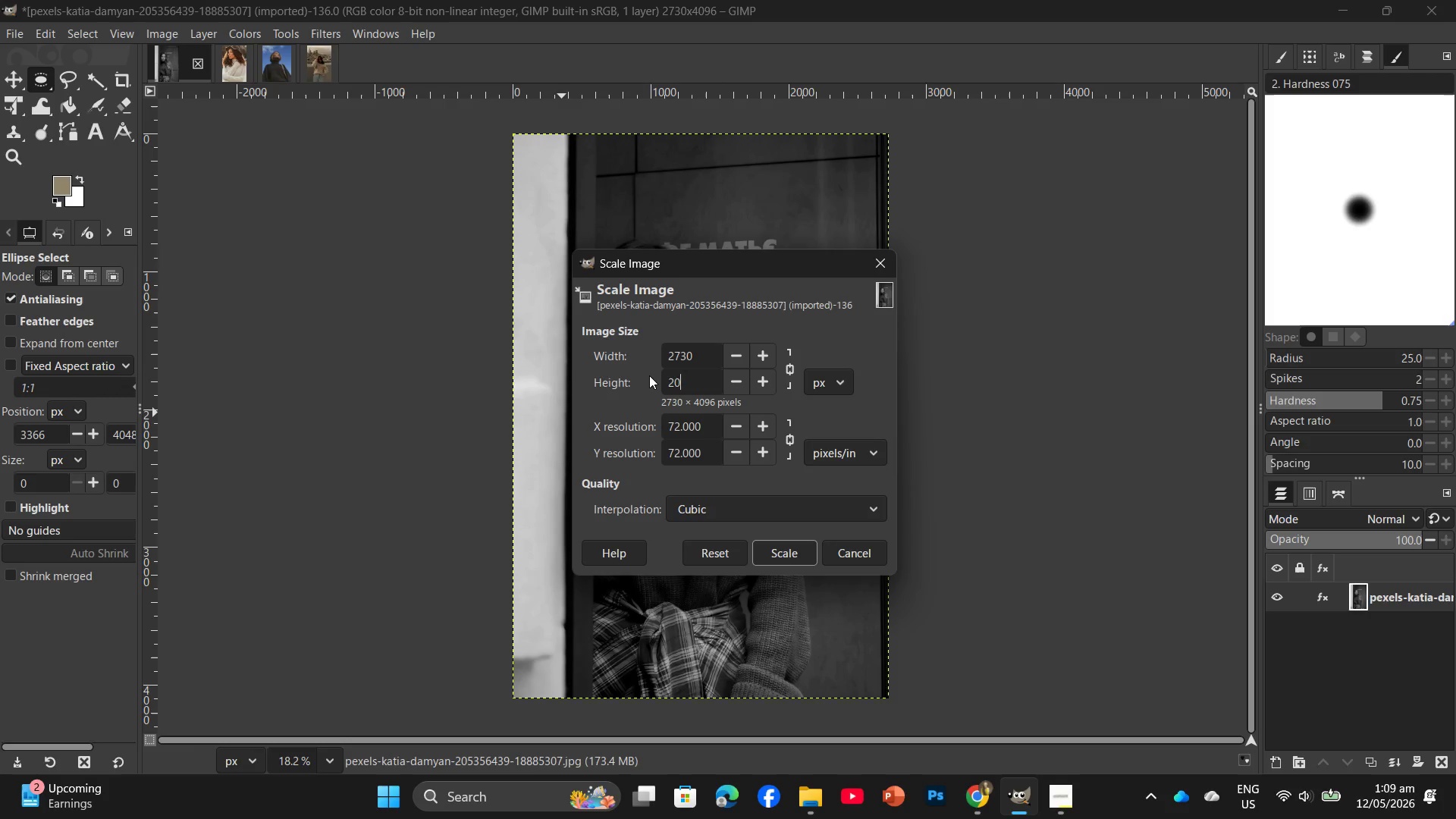 
key(Numpad0)
 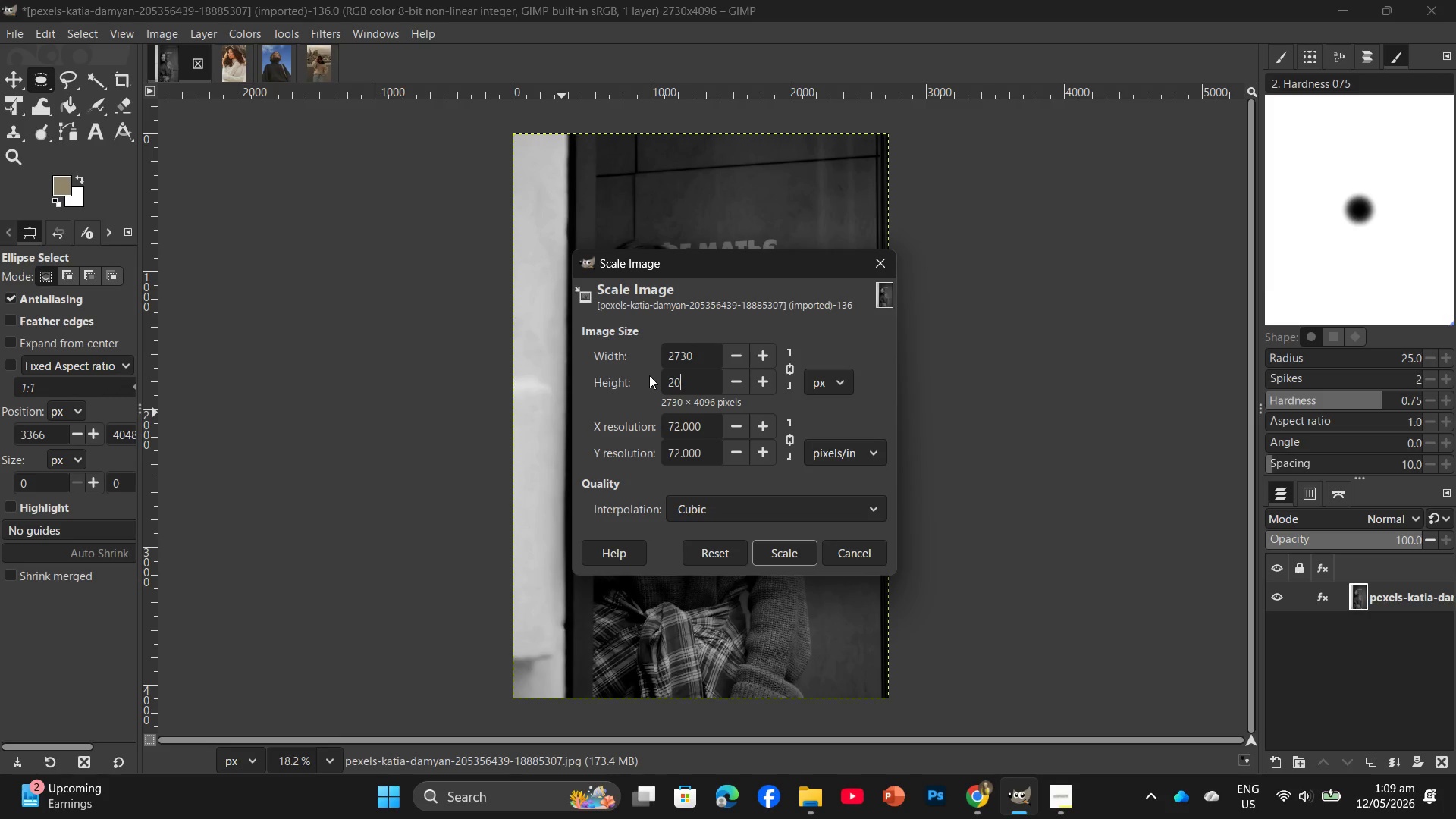 
key(Numpad0)
 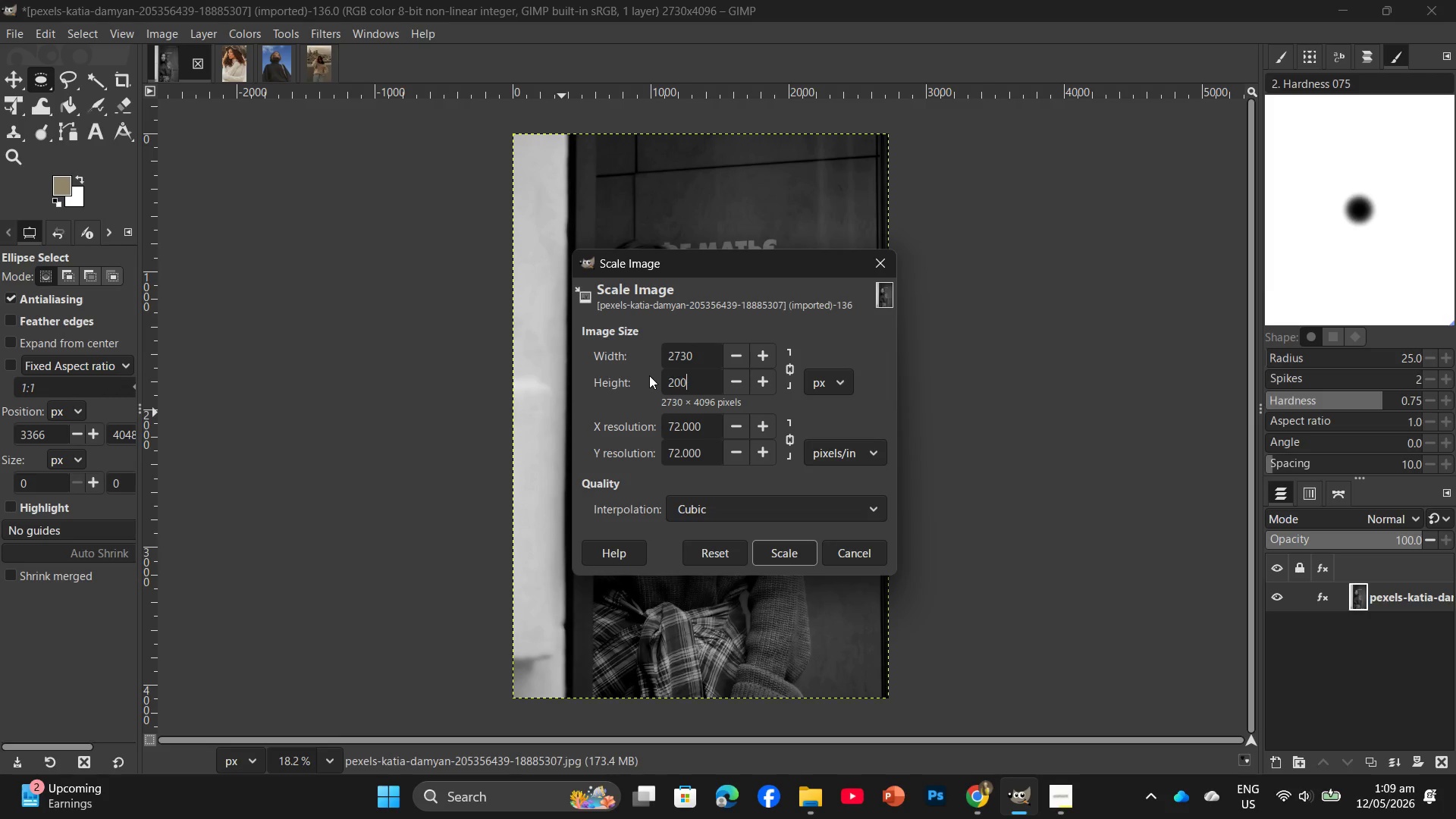 
key(Numpad0)
 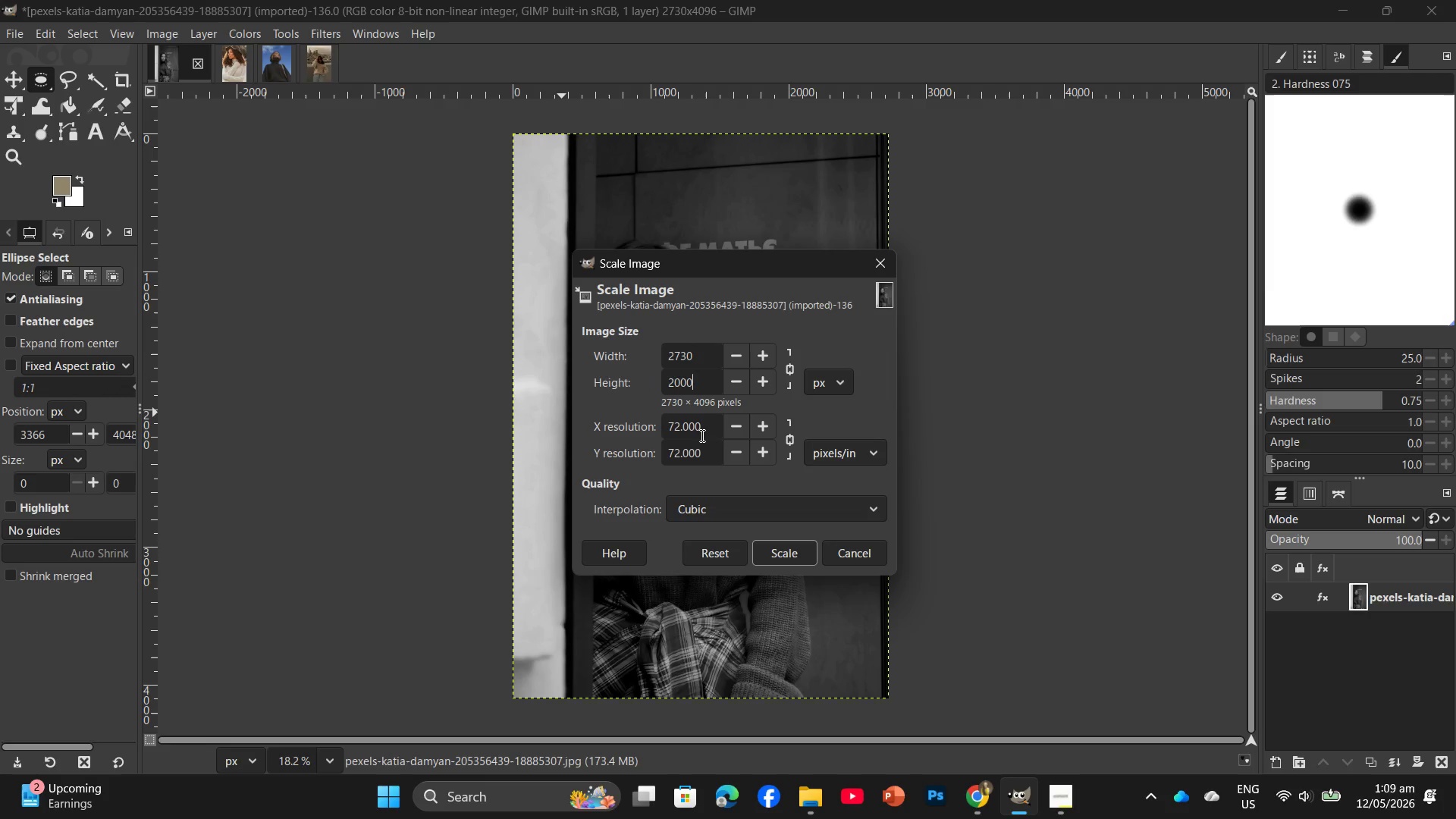 
left_click_drag(start_coordinate=[704, 434], to_coordinate=[635, 444])
 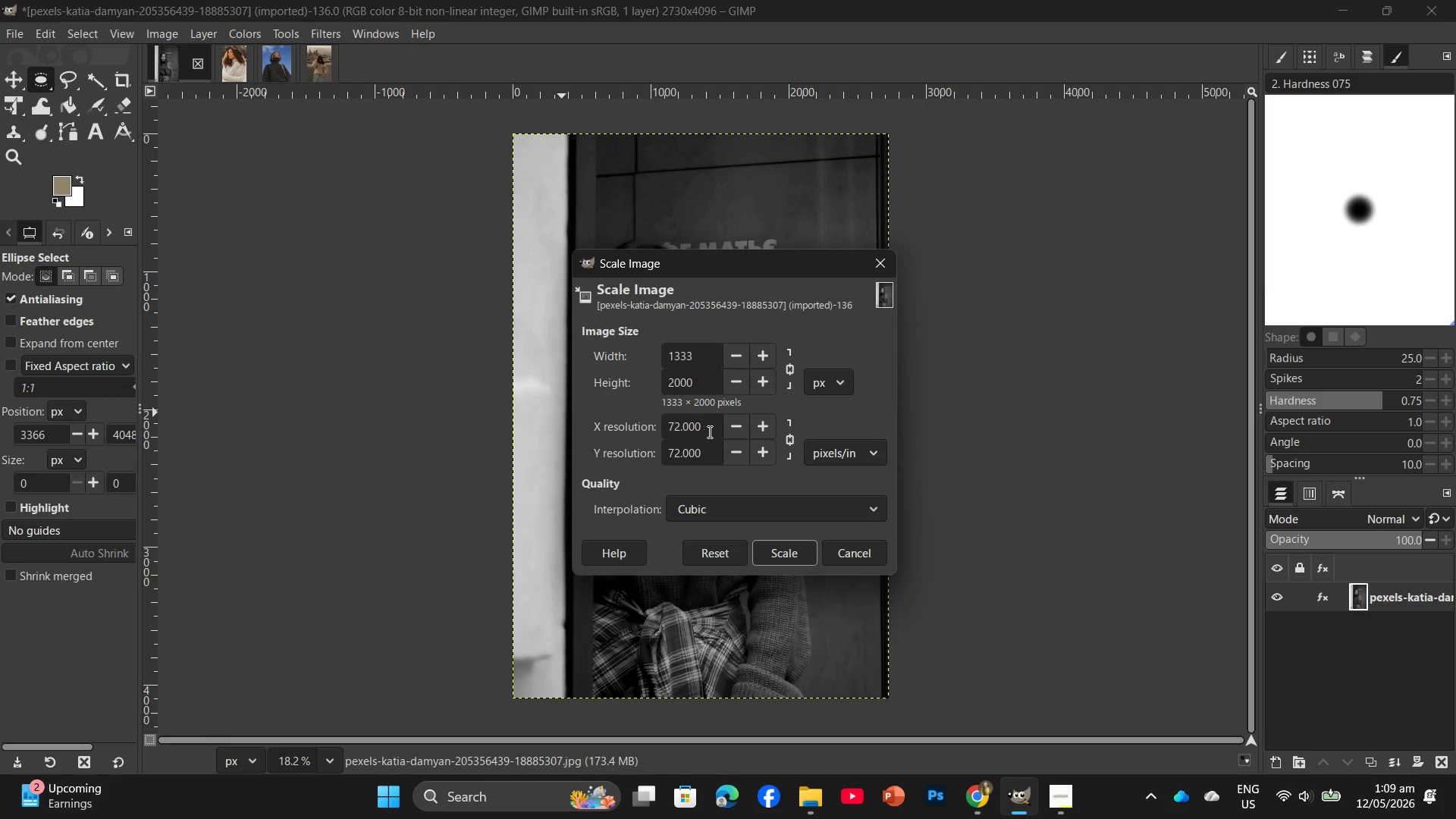 
left_click_drag(start_coordinate=[708, 429], to_coordinate=[656, 425])
 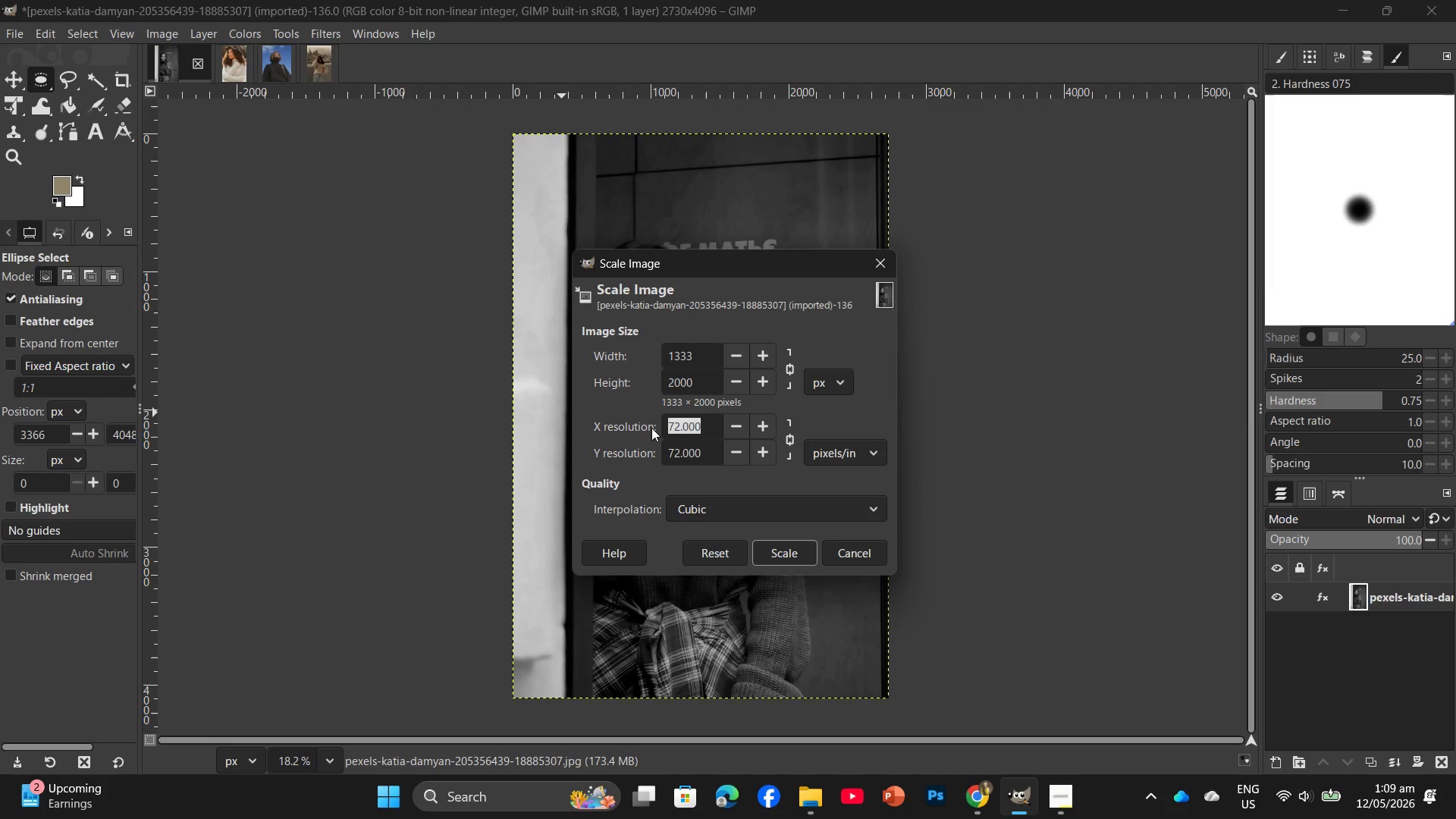 
key(Numpad3)
 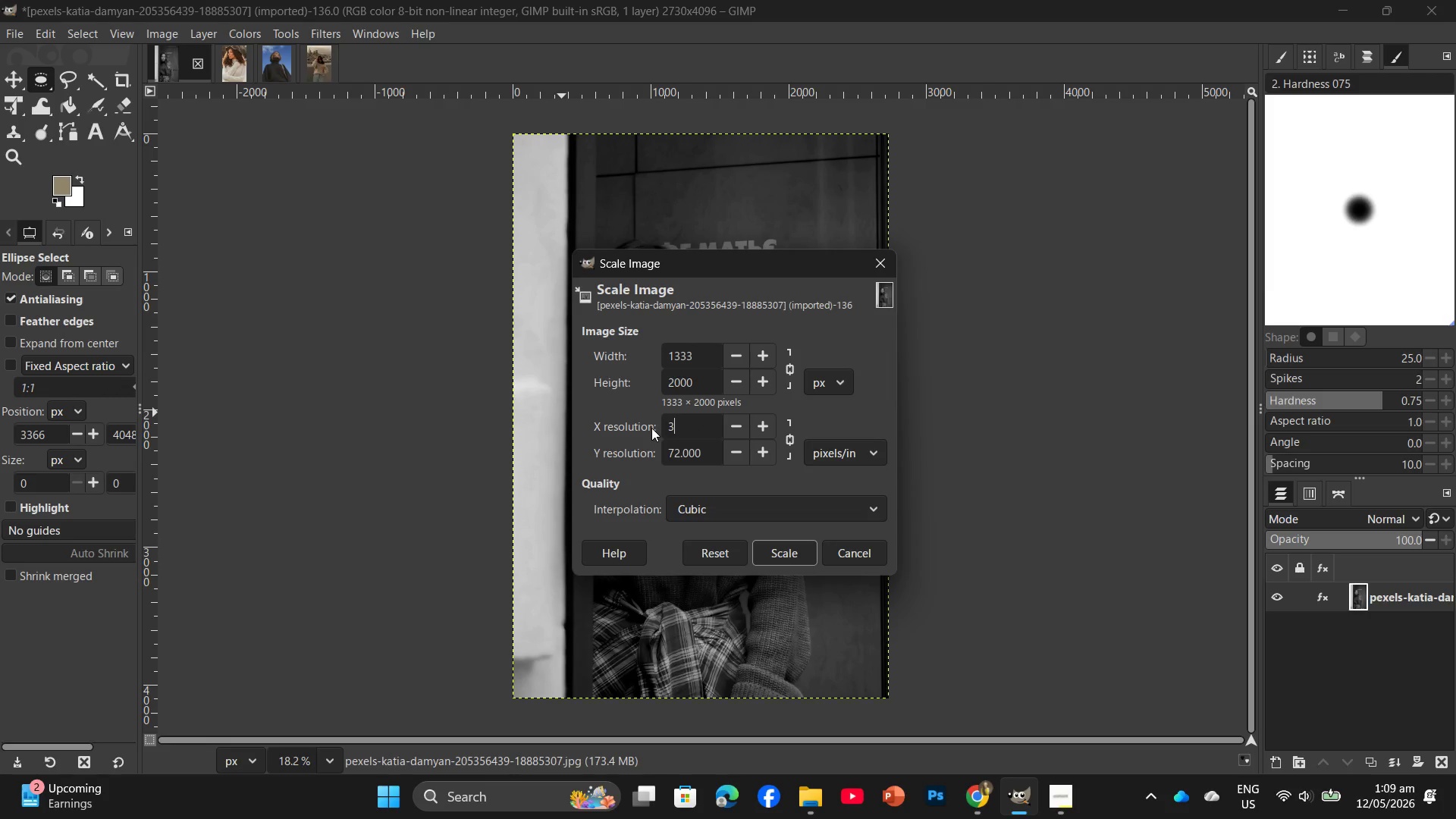 
key(Numpad0)
 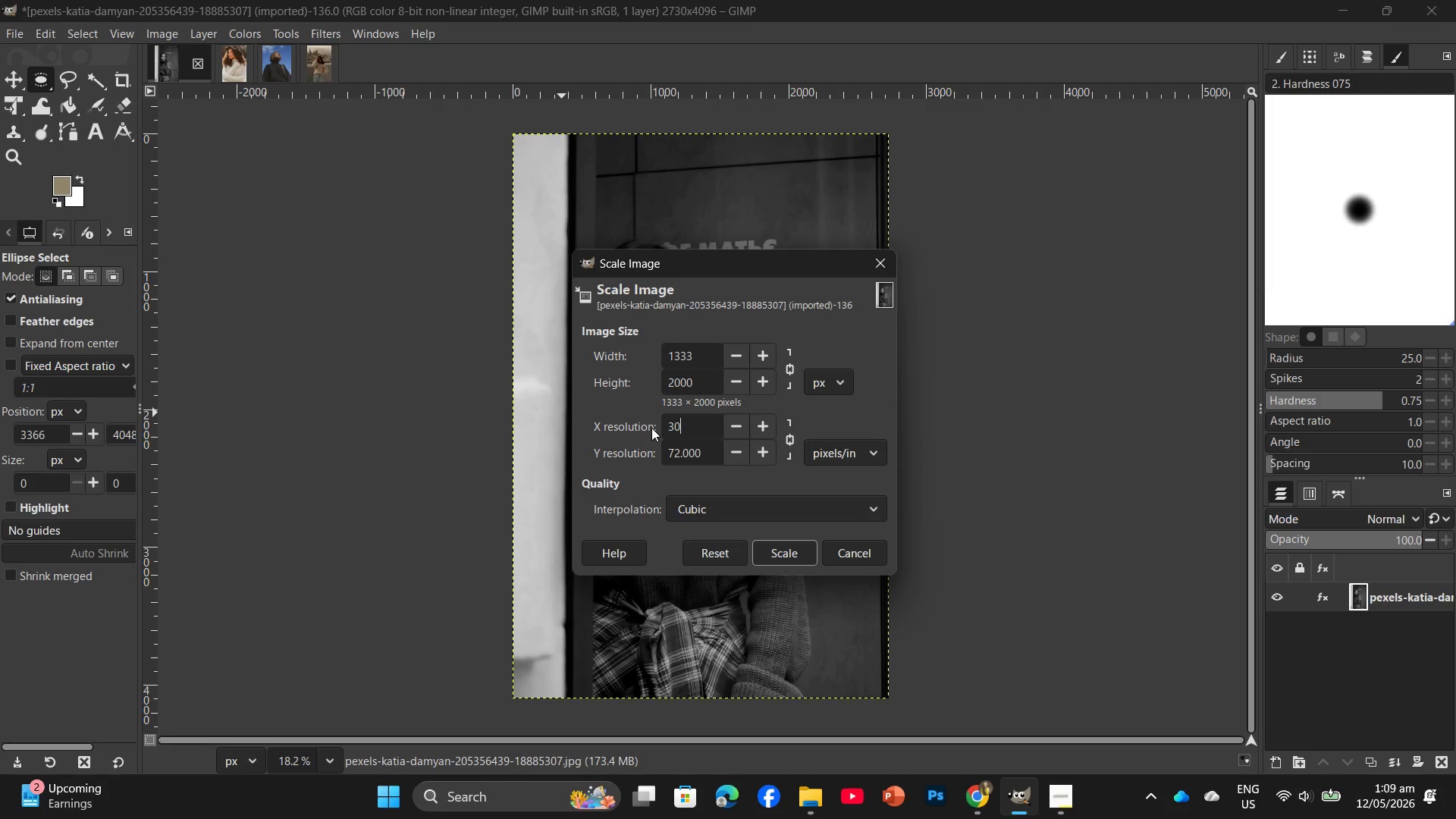 
key(Numpad0)
 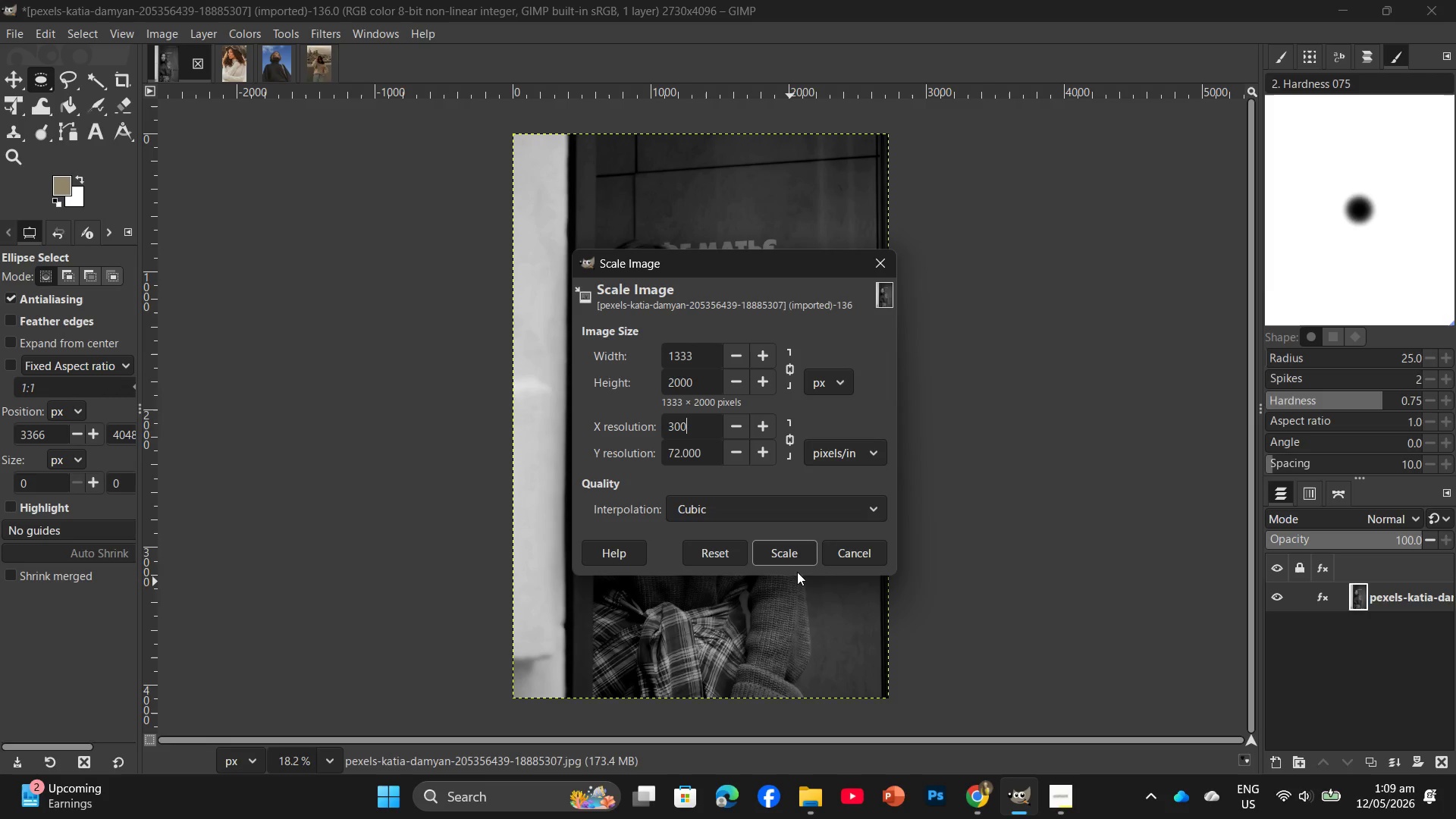 
left_click([799, 563])
 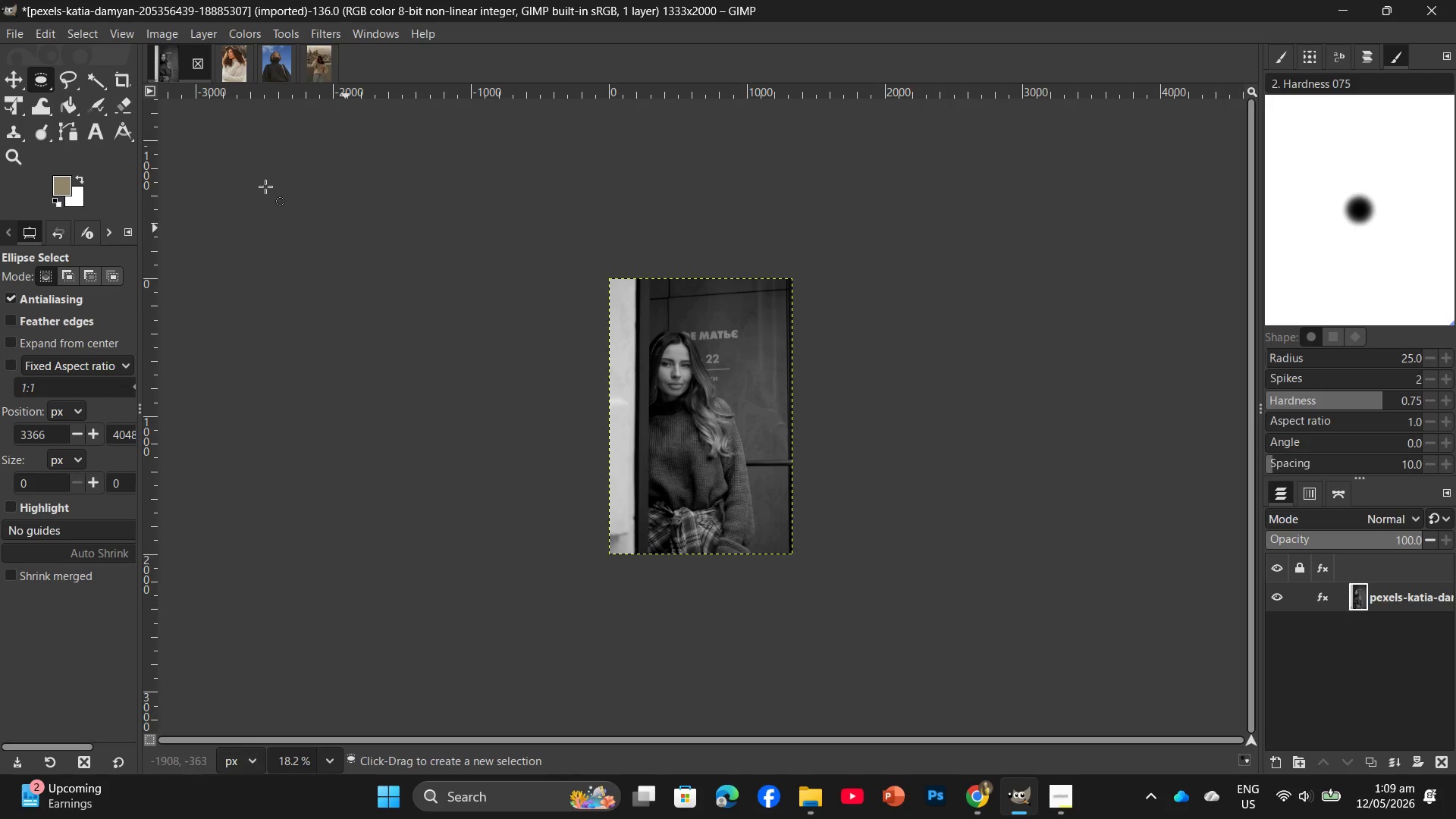 
left_click([0, 33])
 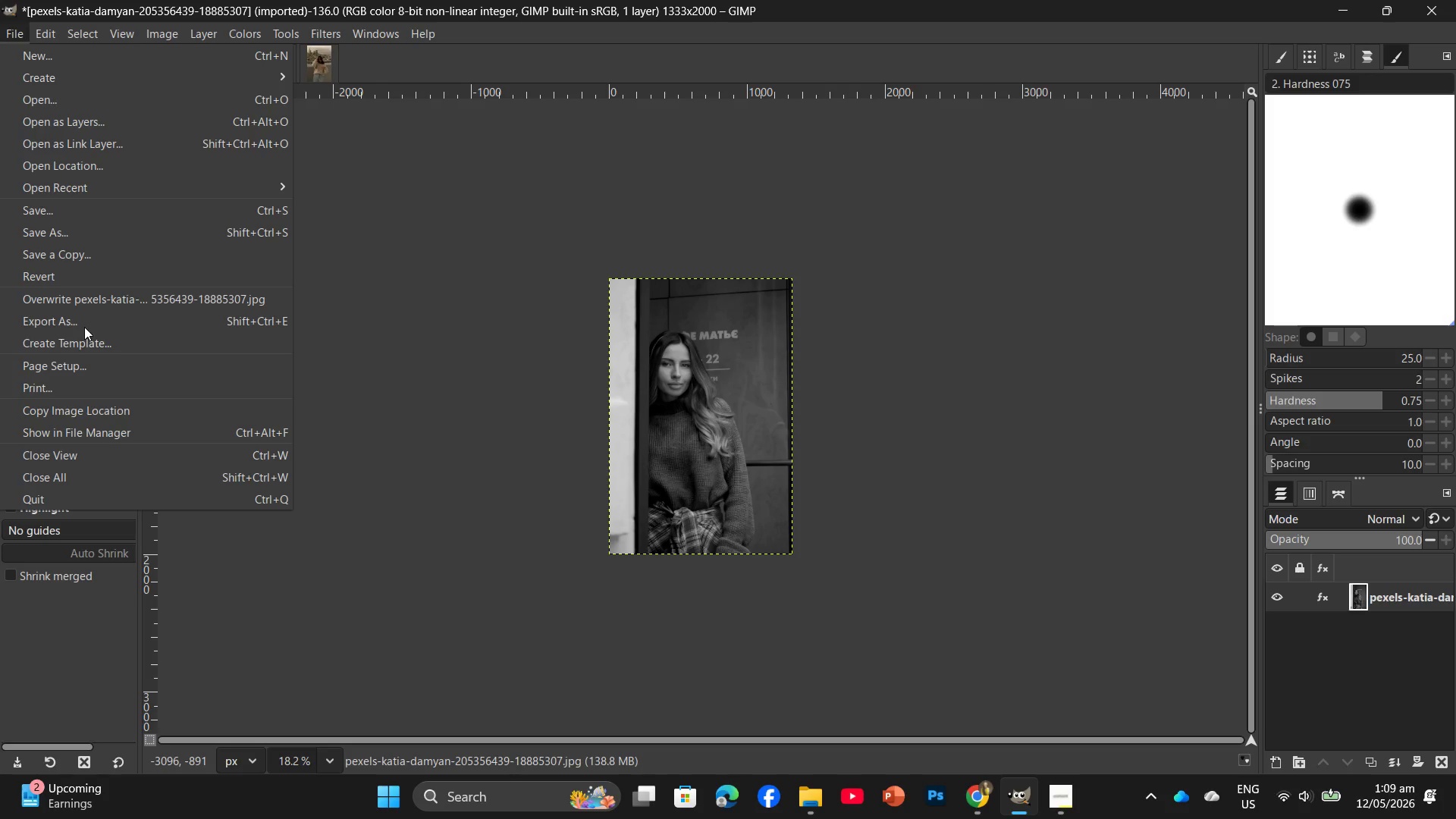 
left_click([82, 328])
 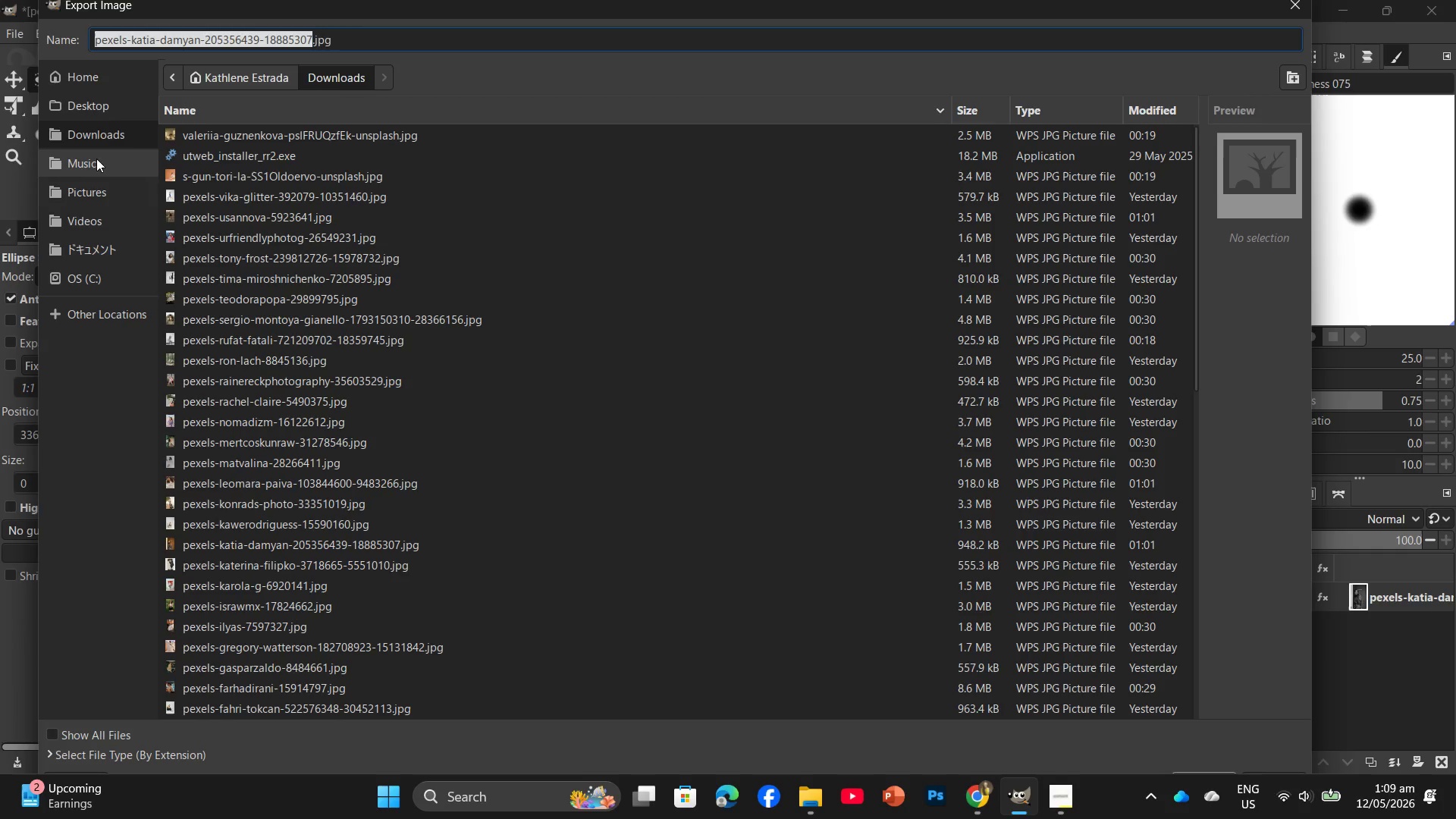 
left_click([120, 116])
 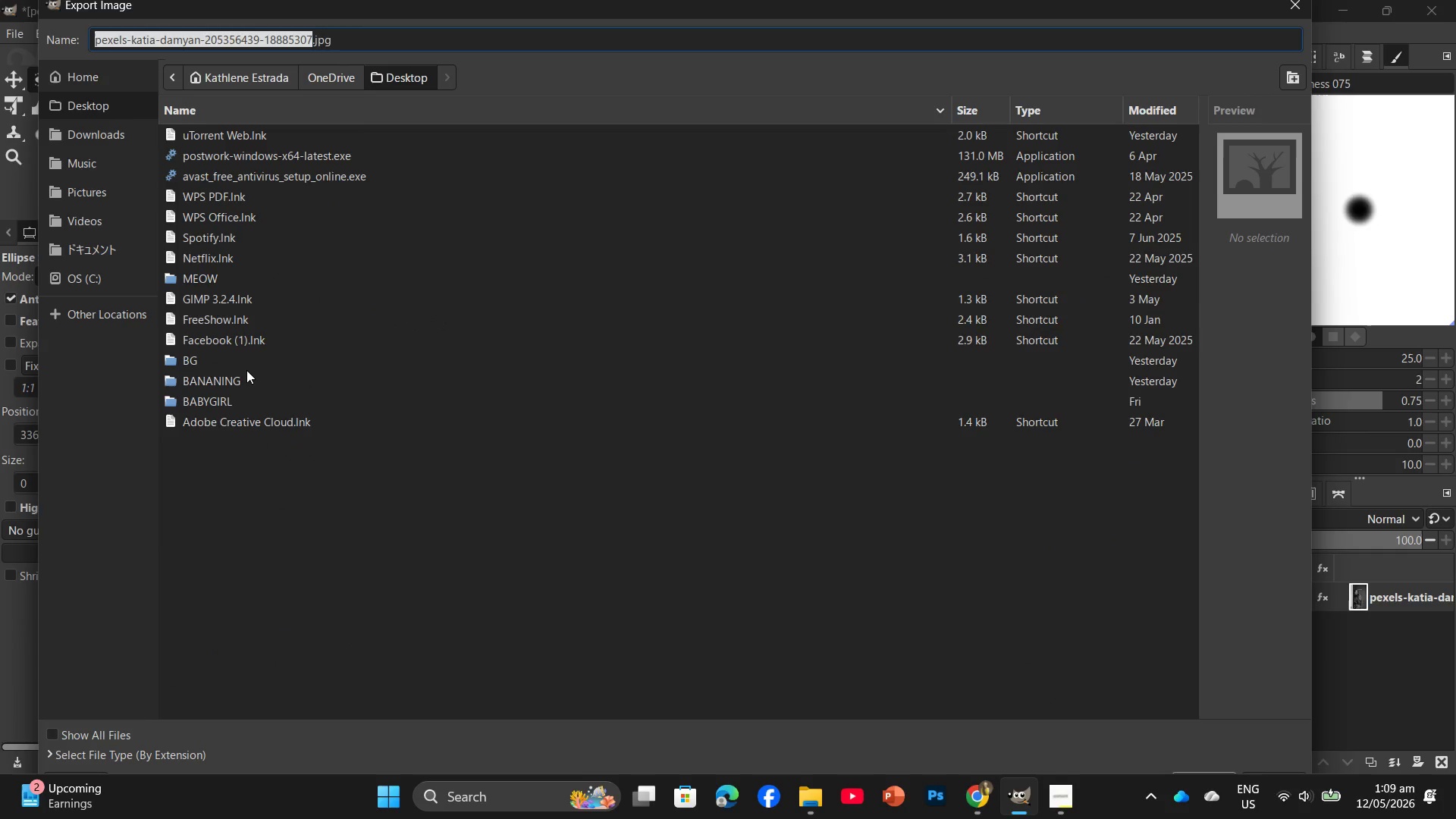 
double_click([246, 377])
 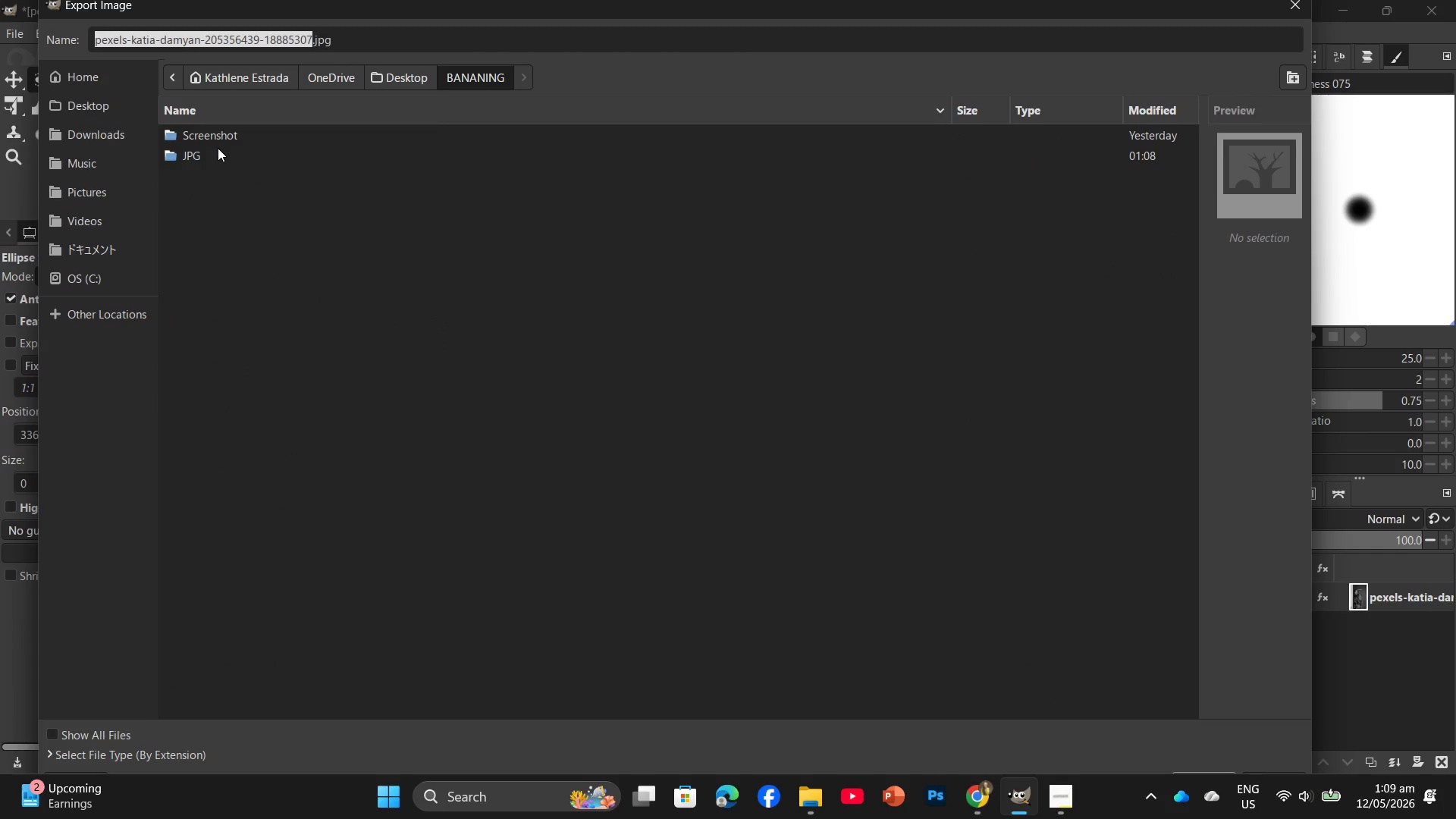 
left_click_drag(start_coordinate=[218, 148], to_coordinate=[218, 153])
 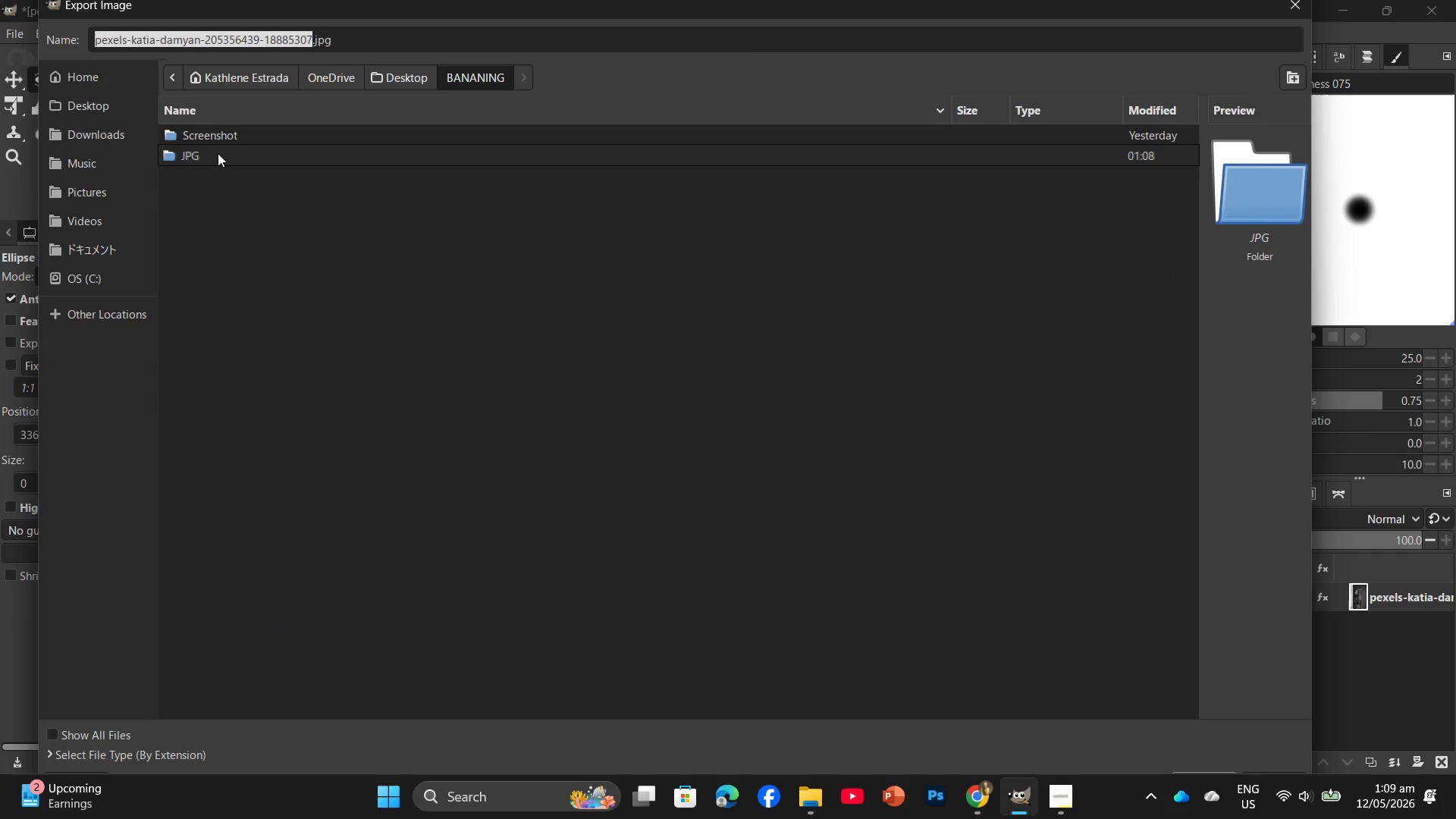 
double_click([218, 153])
 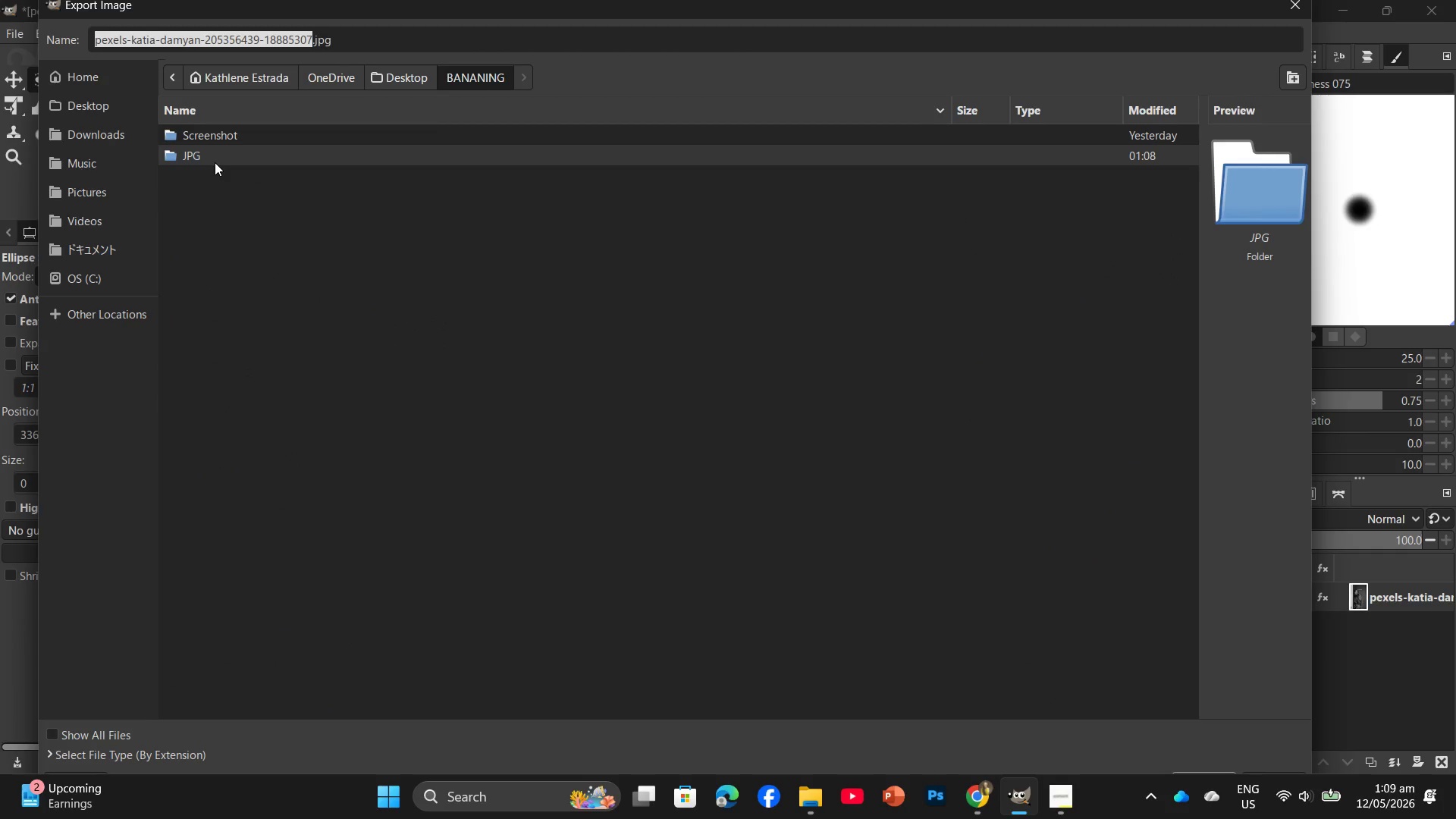 
double_click([215, 162])
 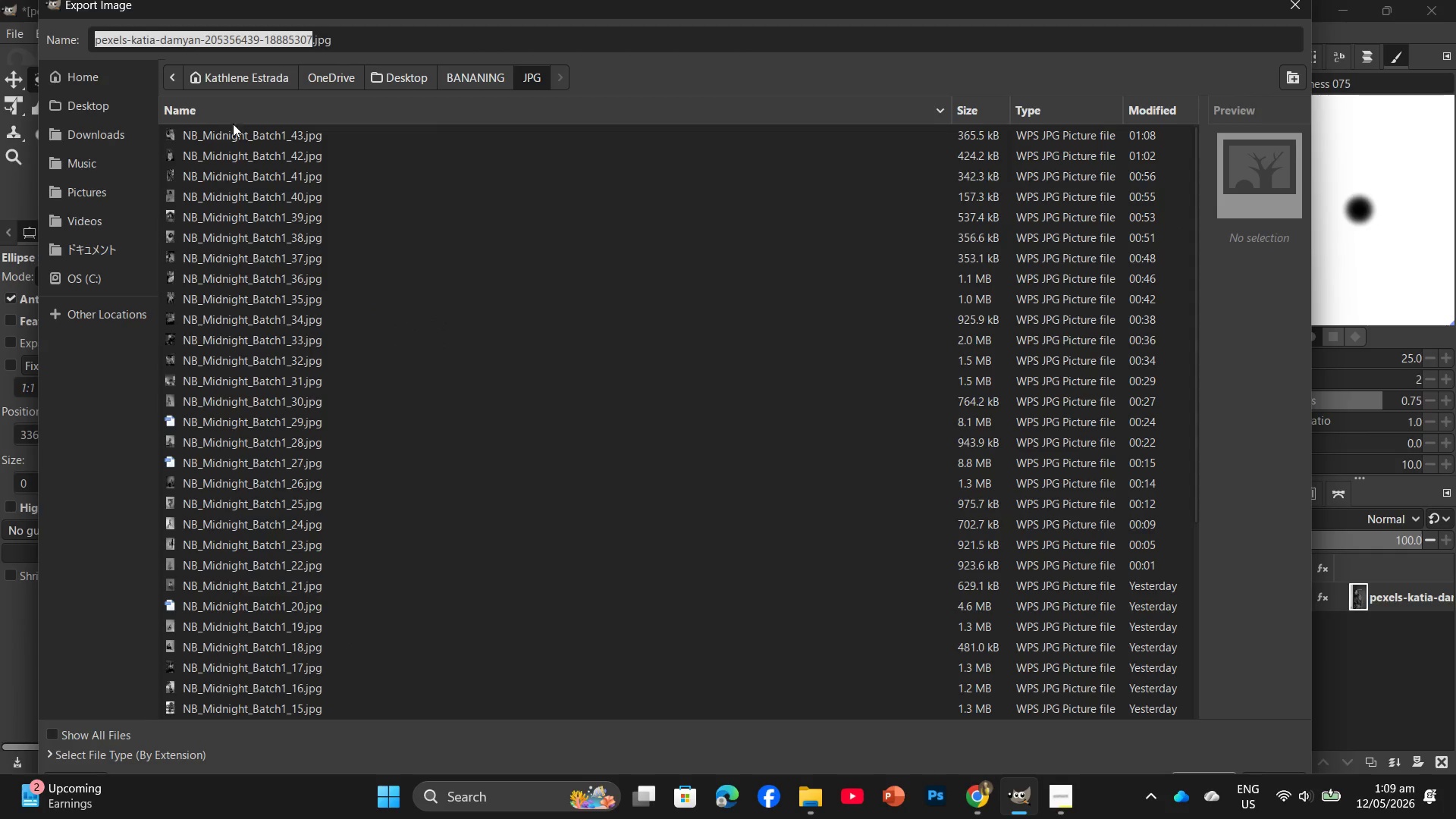 
left_click([234, 127])
 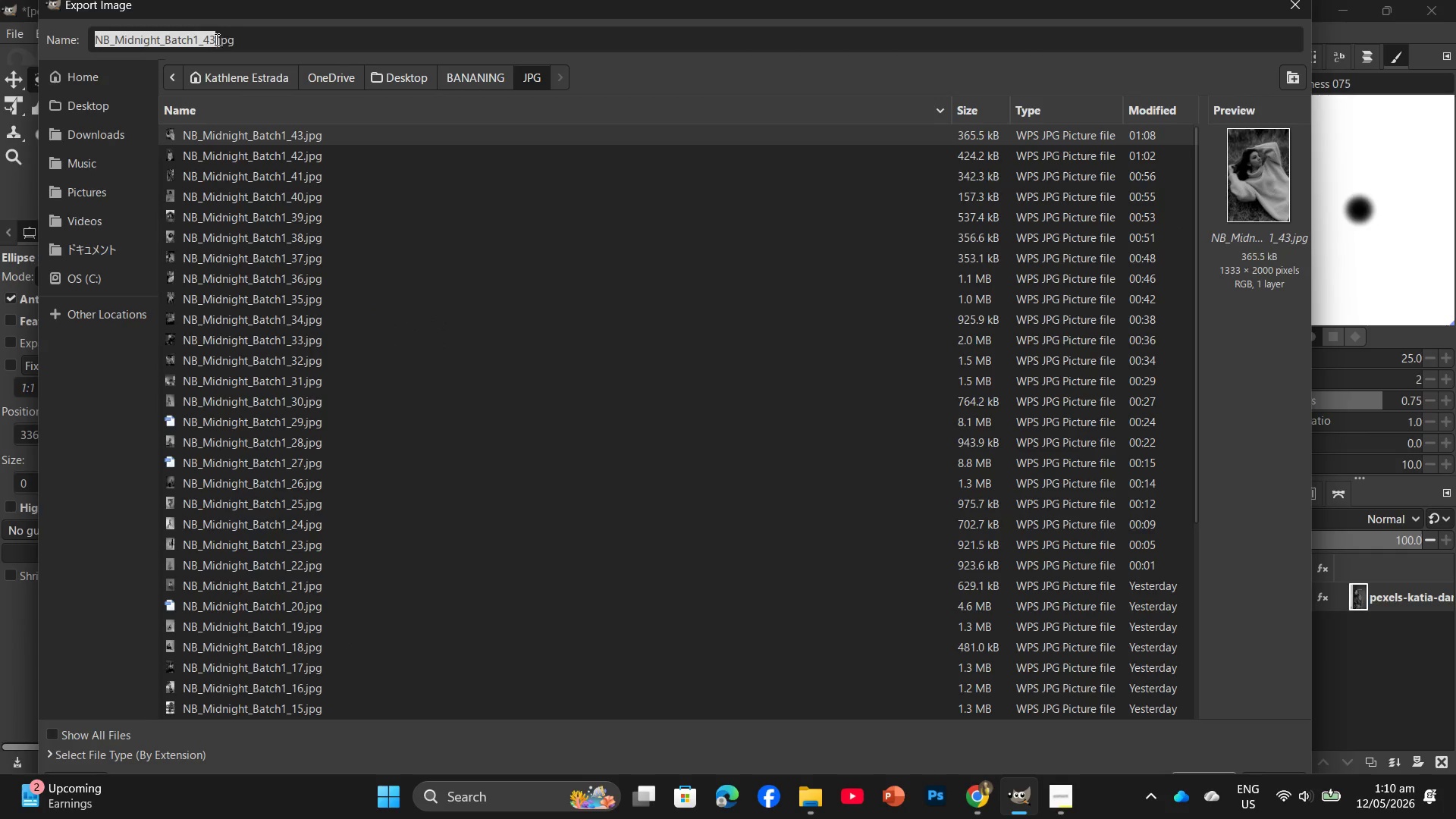 
left_click([215, 39])
 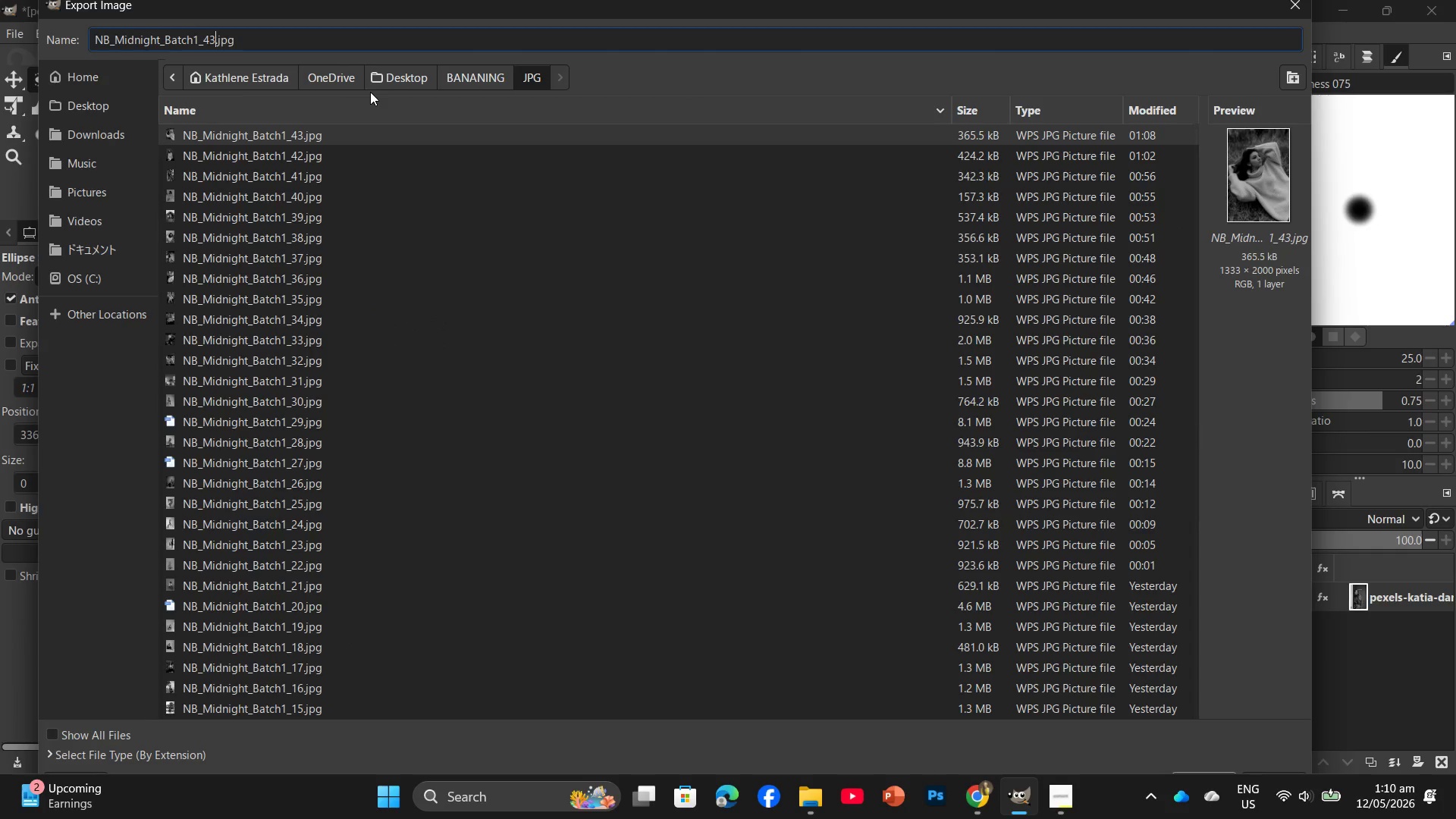 
key(Backspace)
 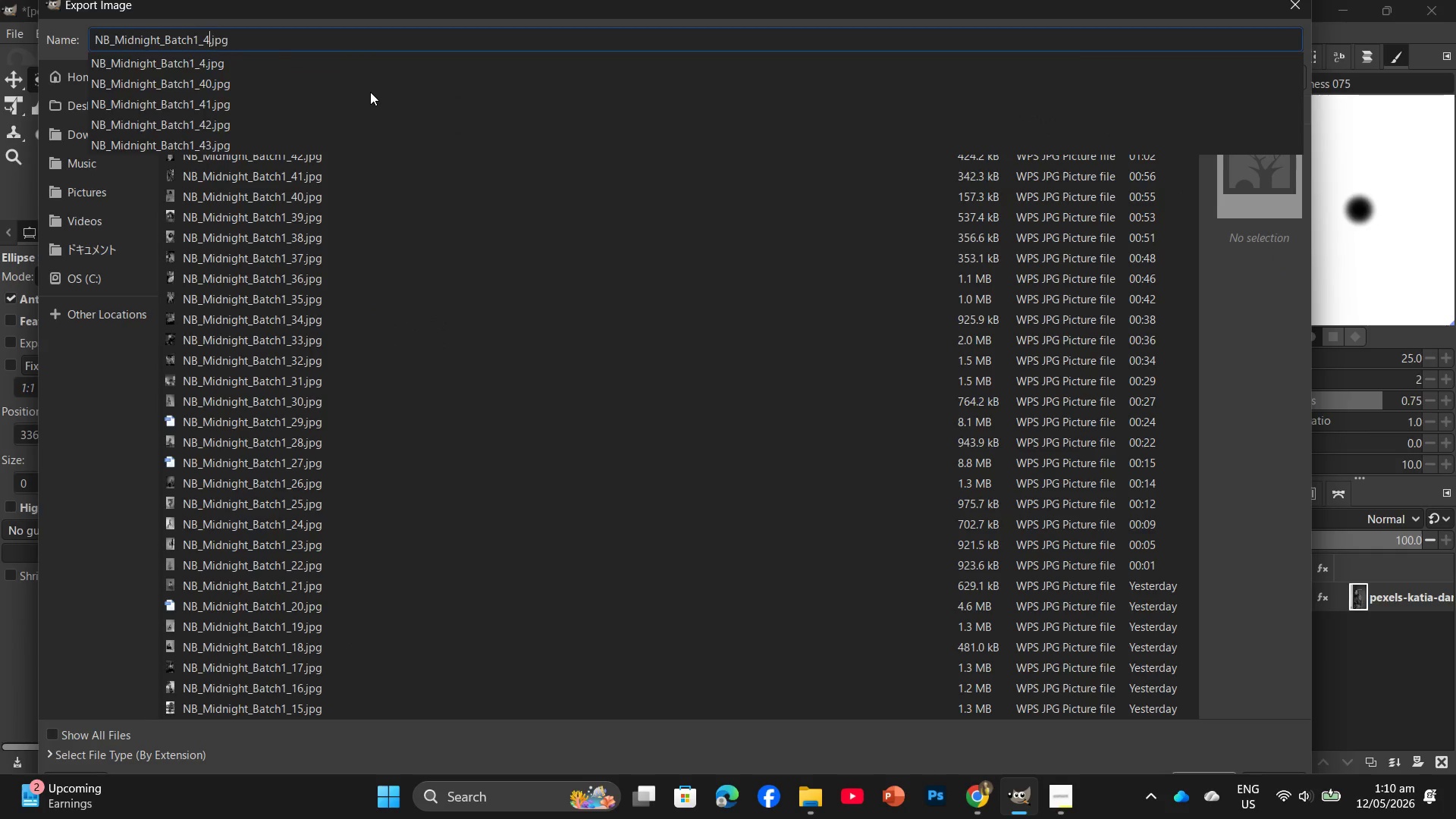 
key(Numpad4)
 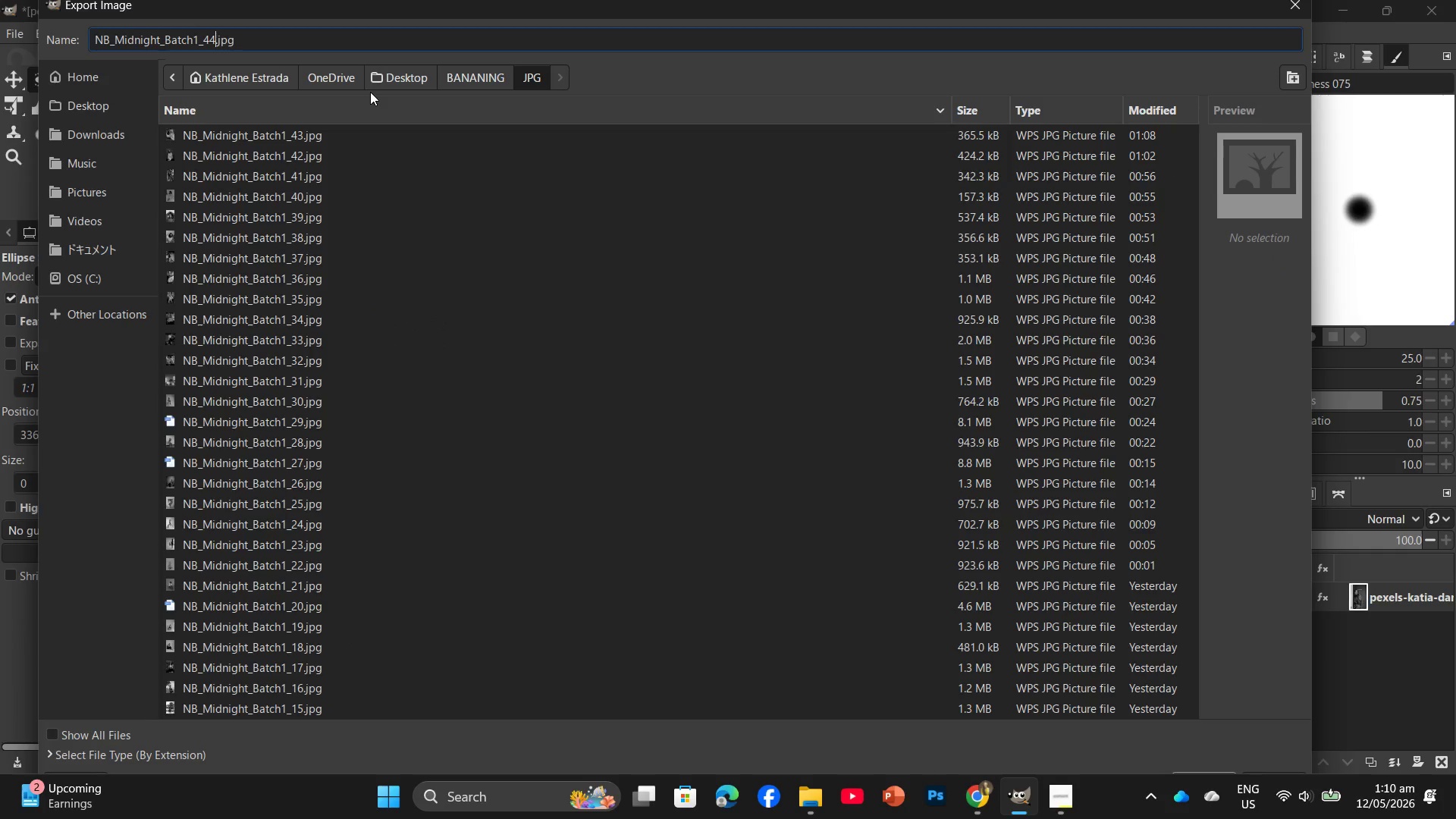 
key(Enter)
 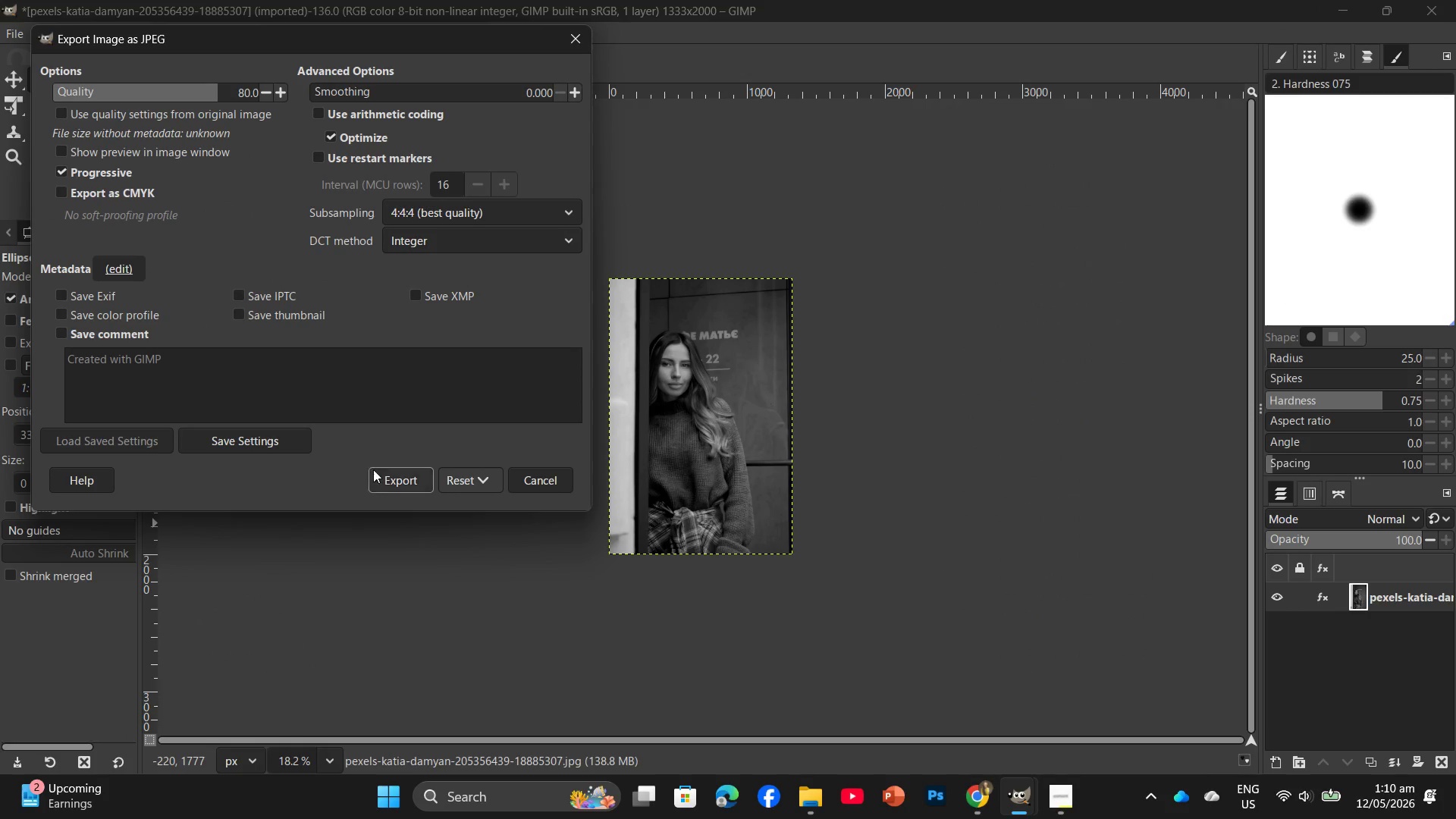 
left_click([413, 490])
 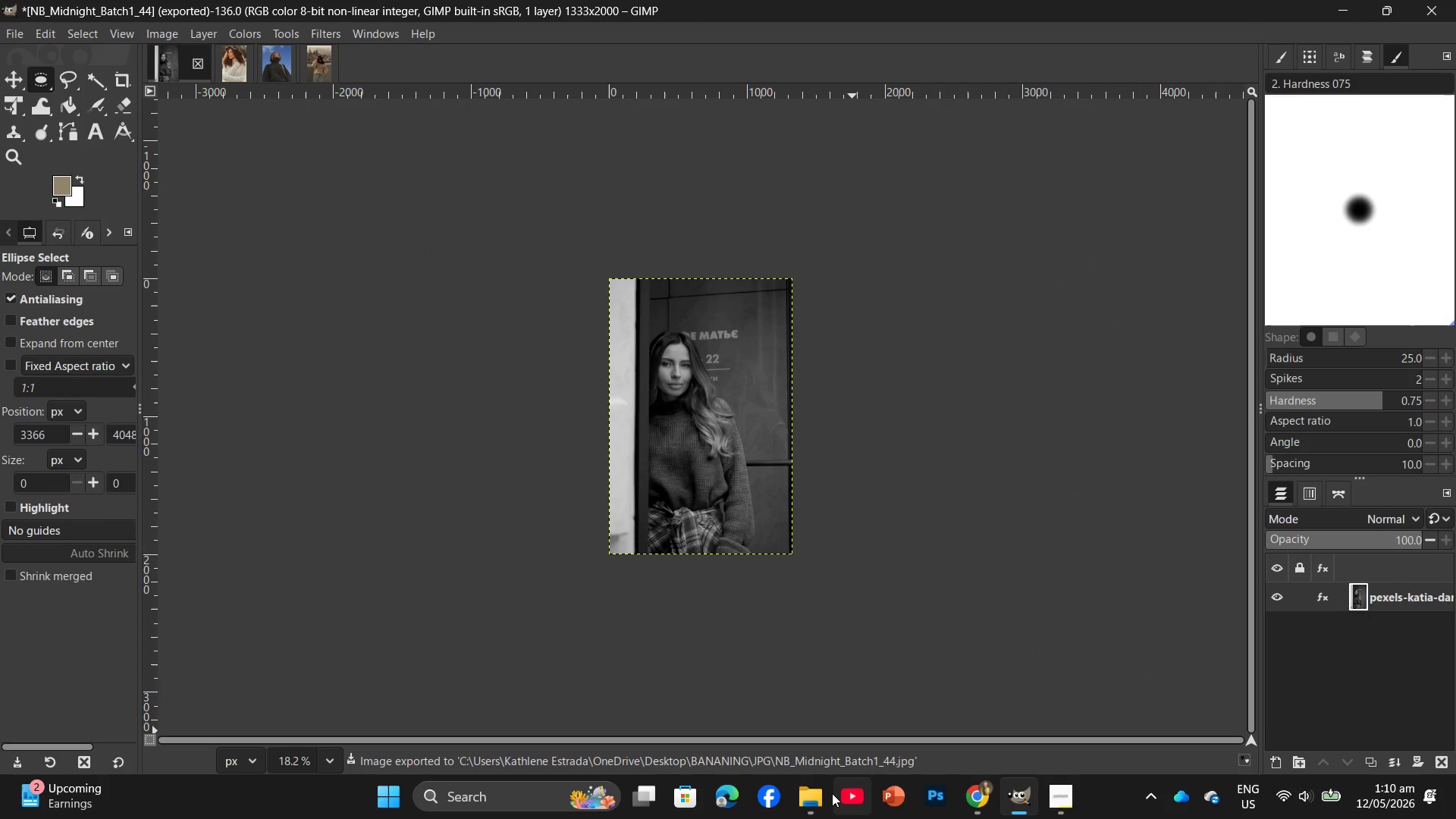 
left_click([808, 818])
 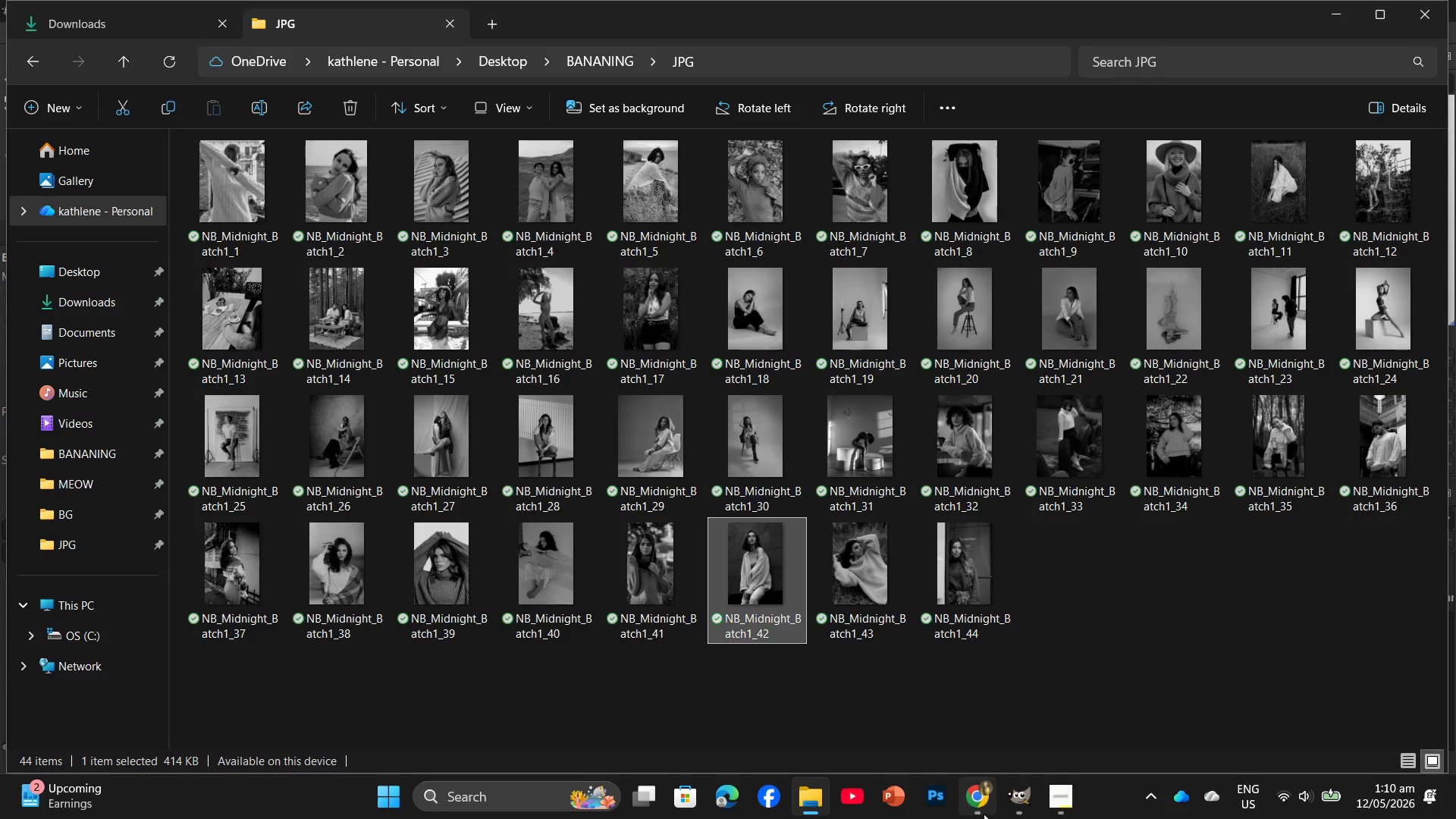 
left_click([1008, 698])
 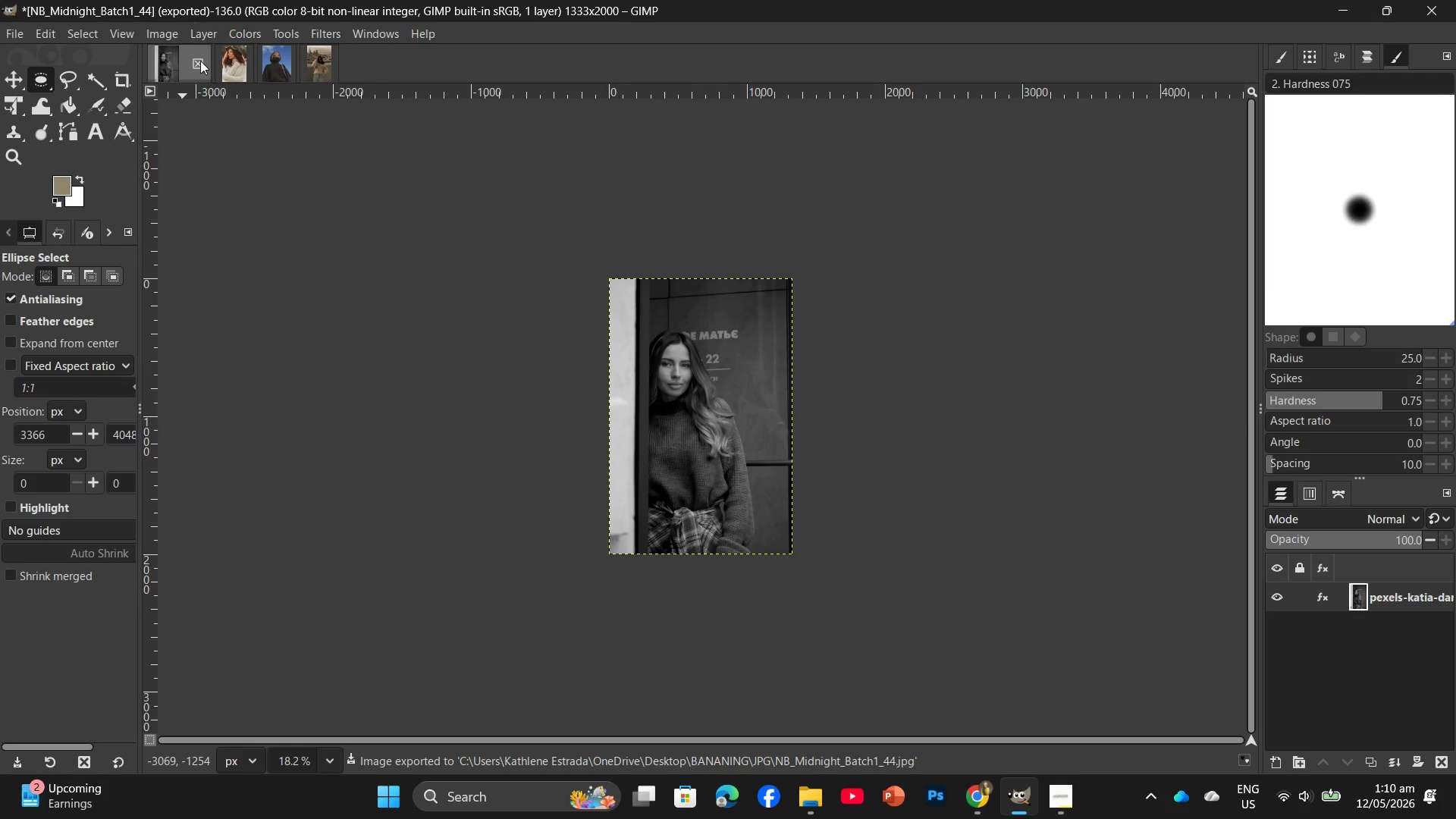 
left_click([200, 69])
 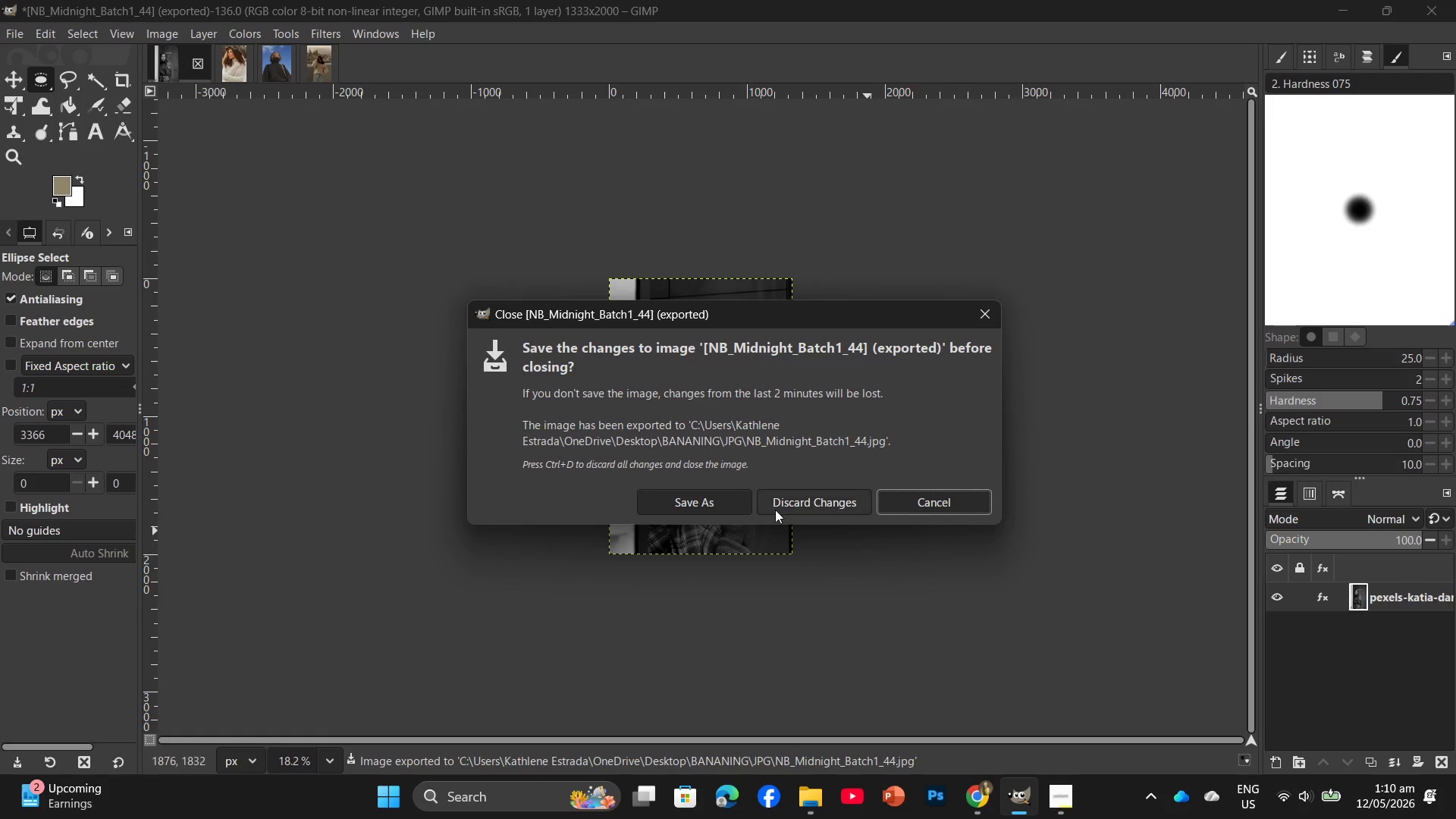 
left_click([833, 519])
 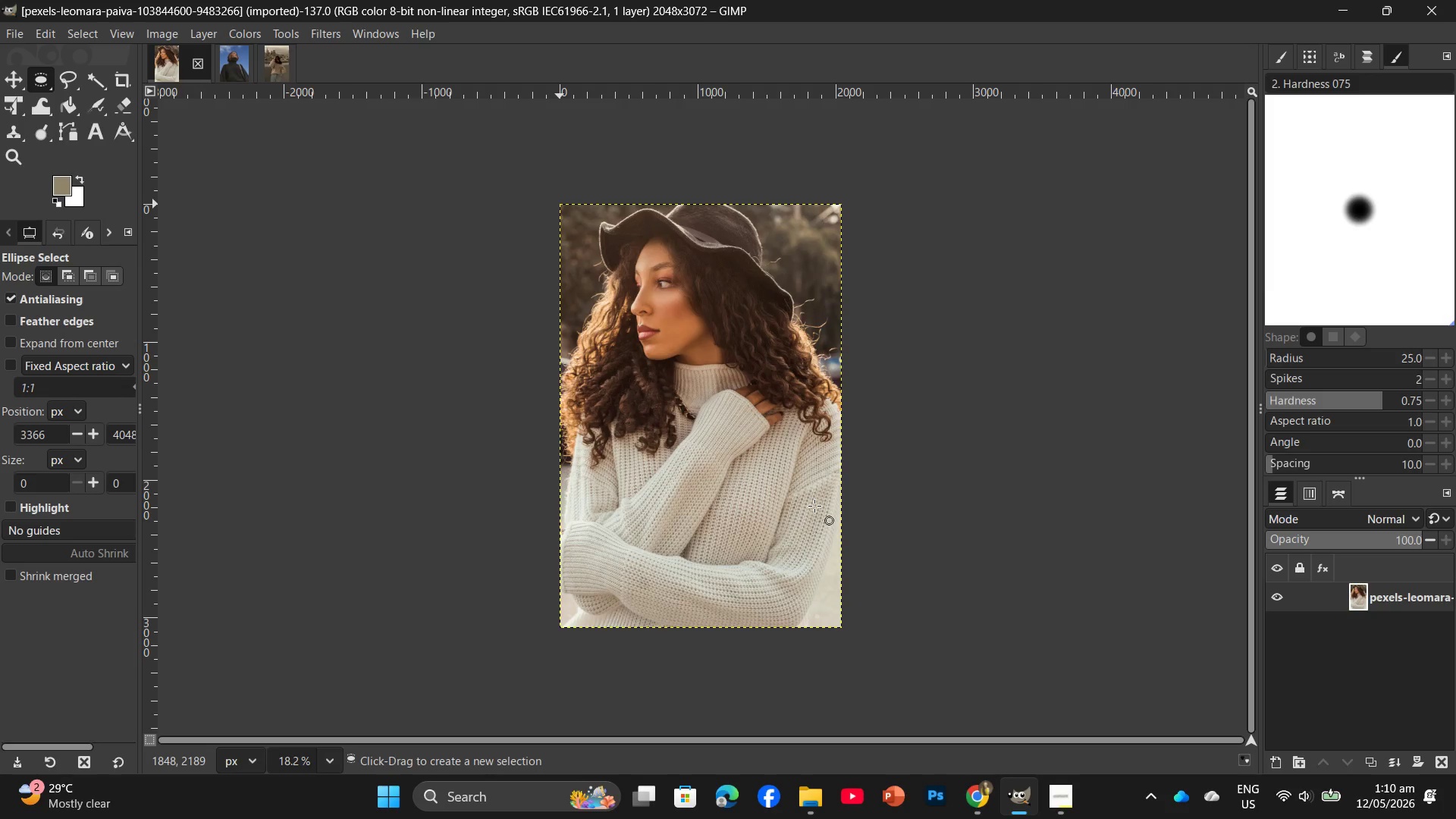 
wait(35.02)
 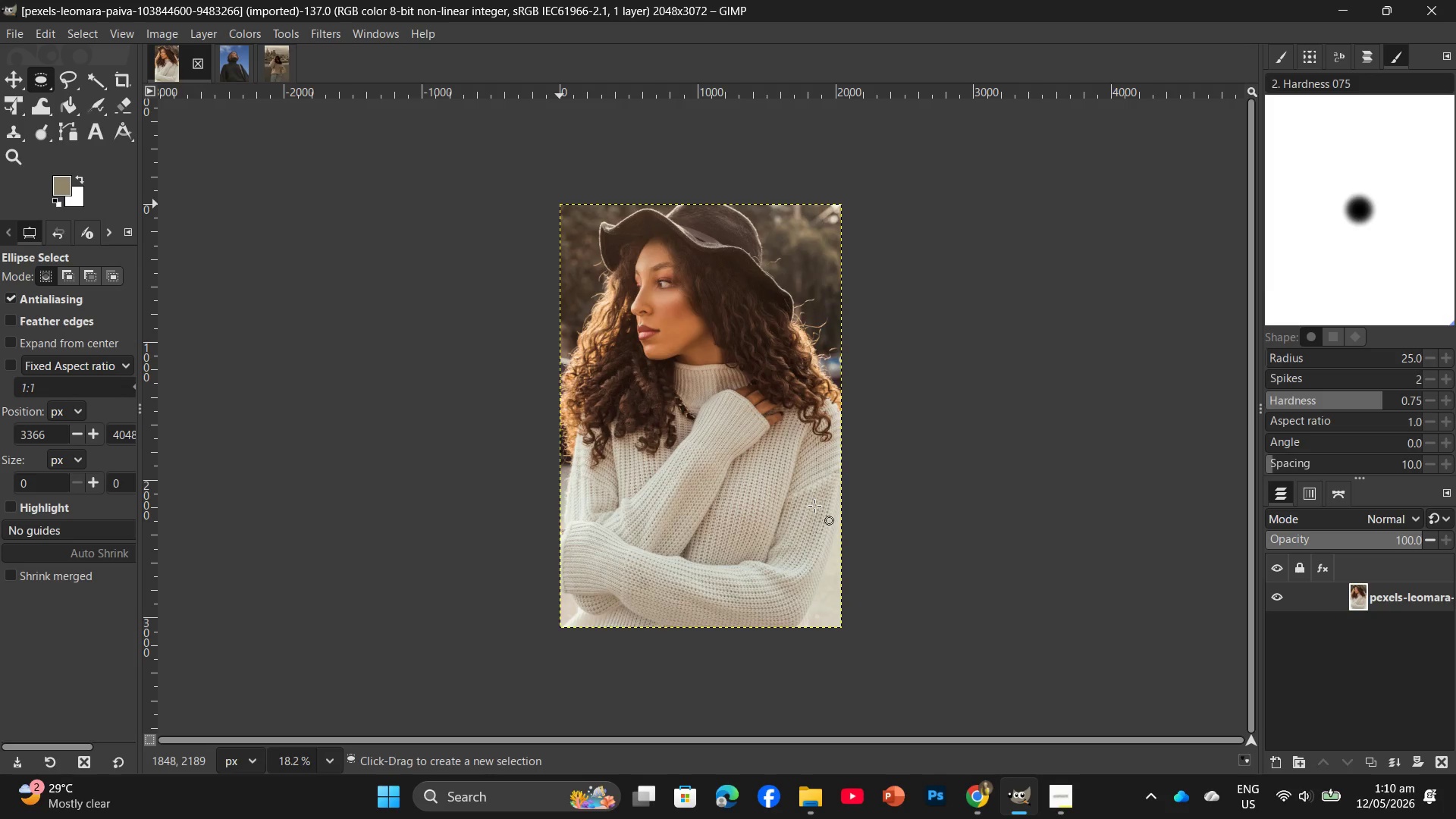 
hold_key(key=ControlLeft, duration=0.34)
 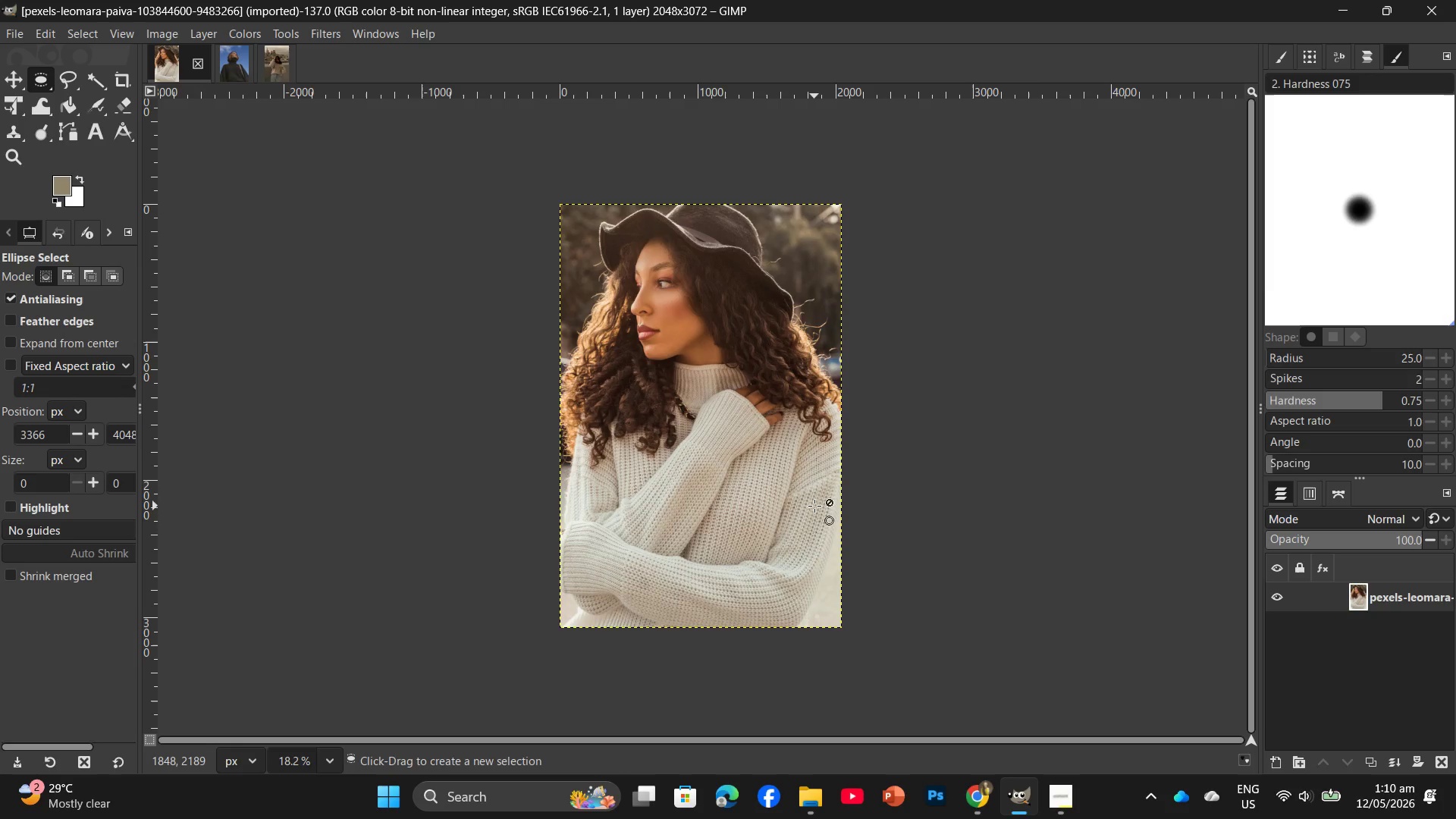 
hold_key(key=ControlLeft, duration=1.55)
scroll: coordinate [888, 489], scroll_direction: up, amount: 7.0
 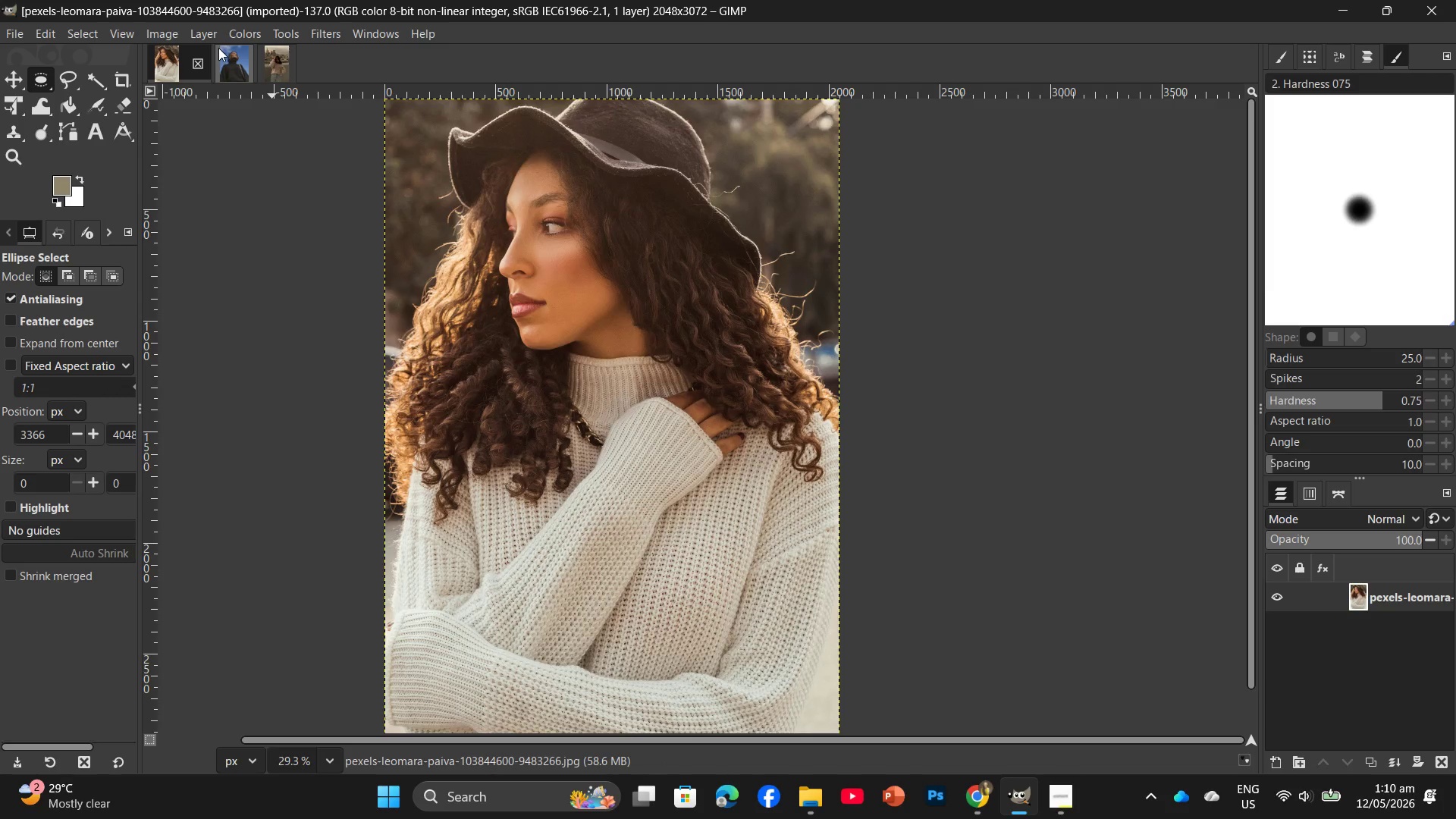 
left_click([233, 33])
 